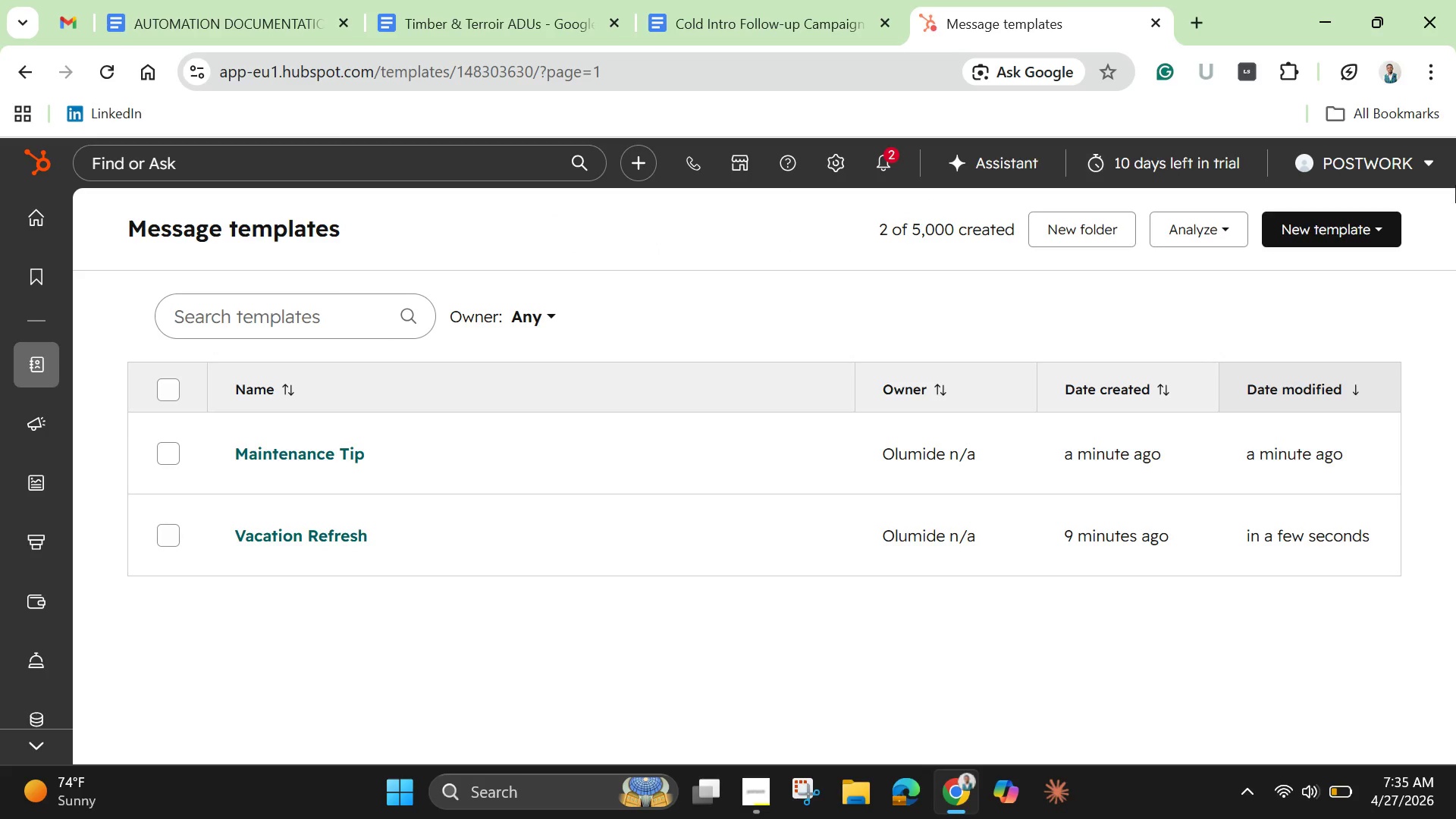 
left_click([1346, 222])
 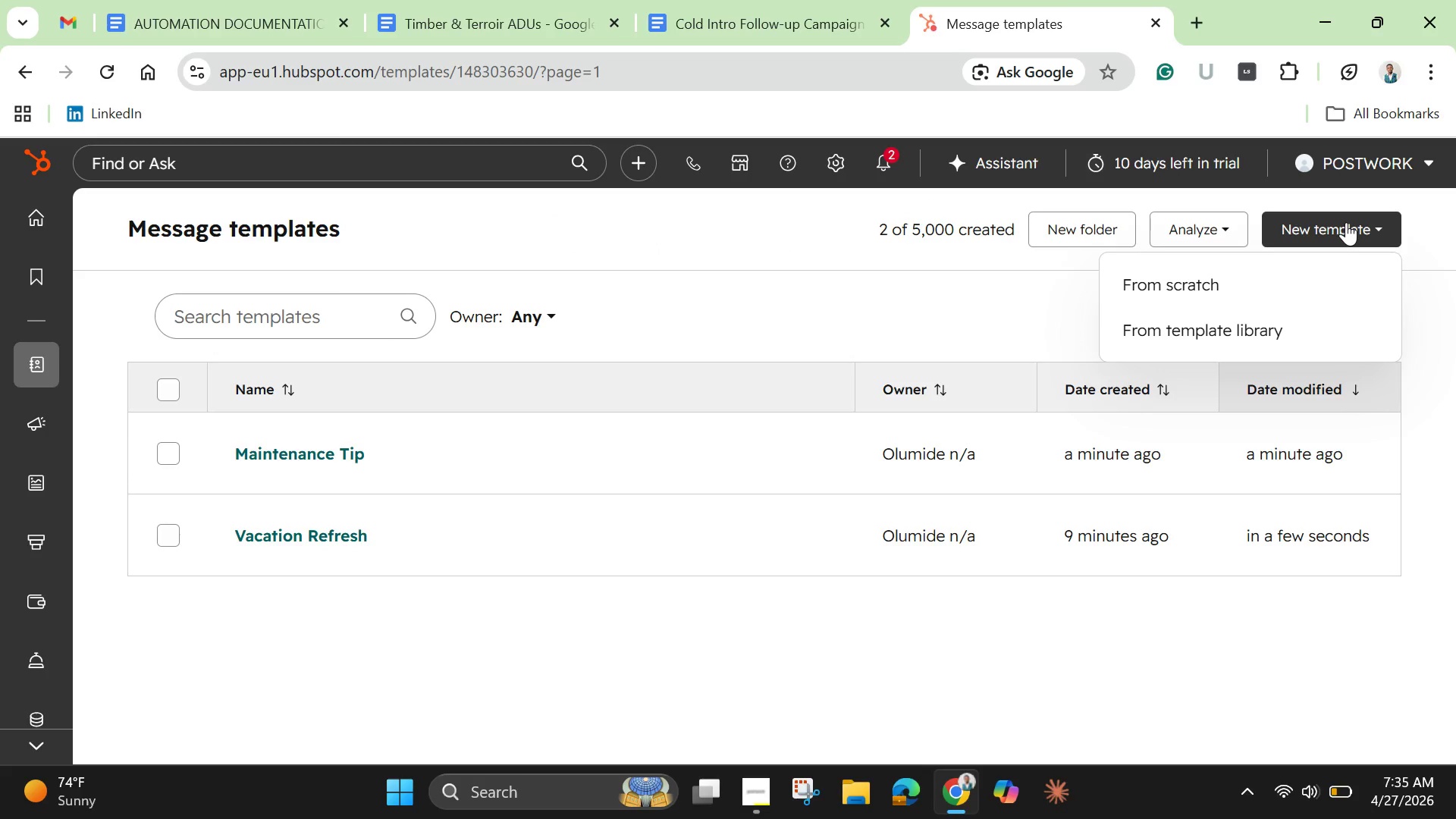 
wait(6.62)
 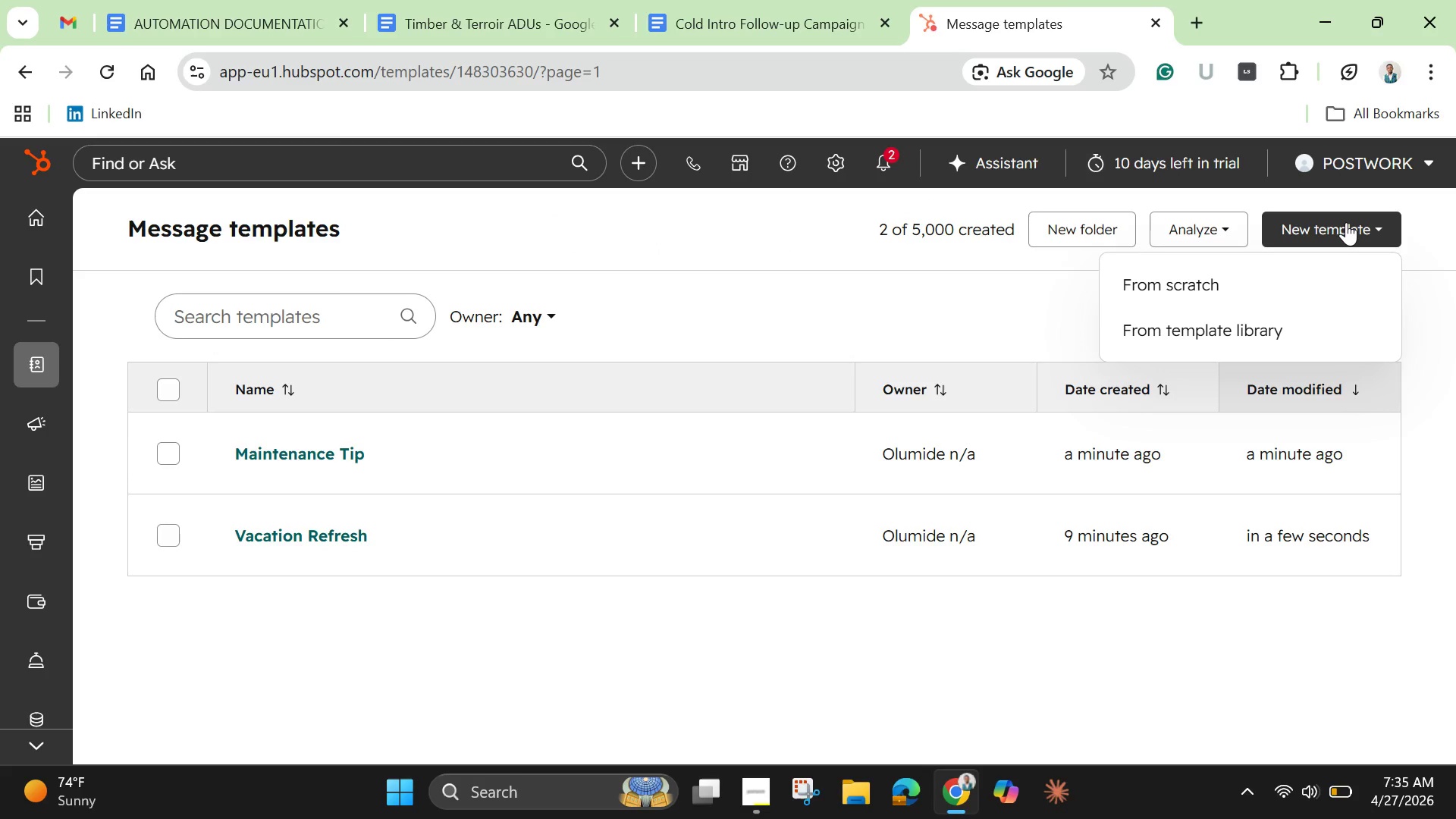 
left_click([1345, 226])
 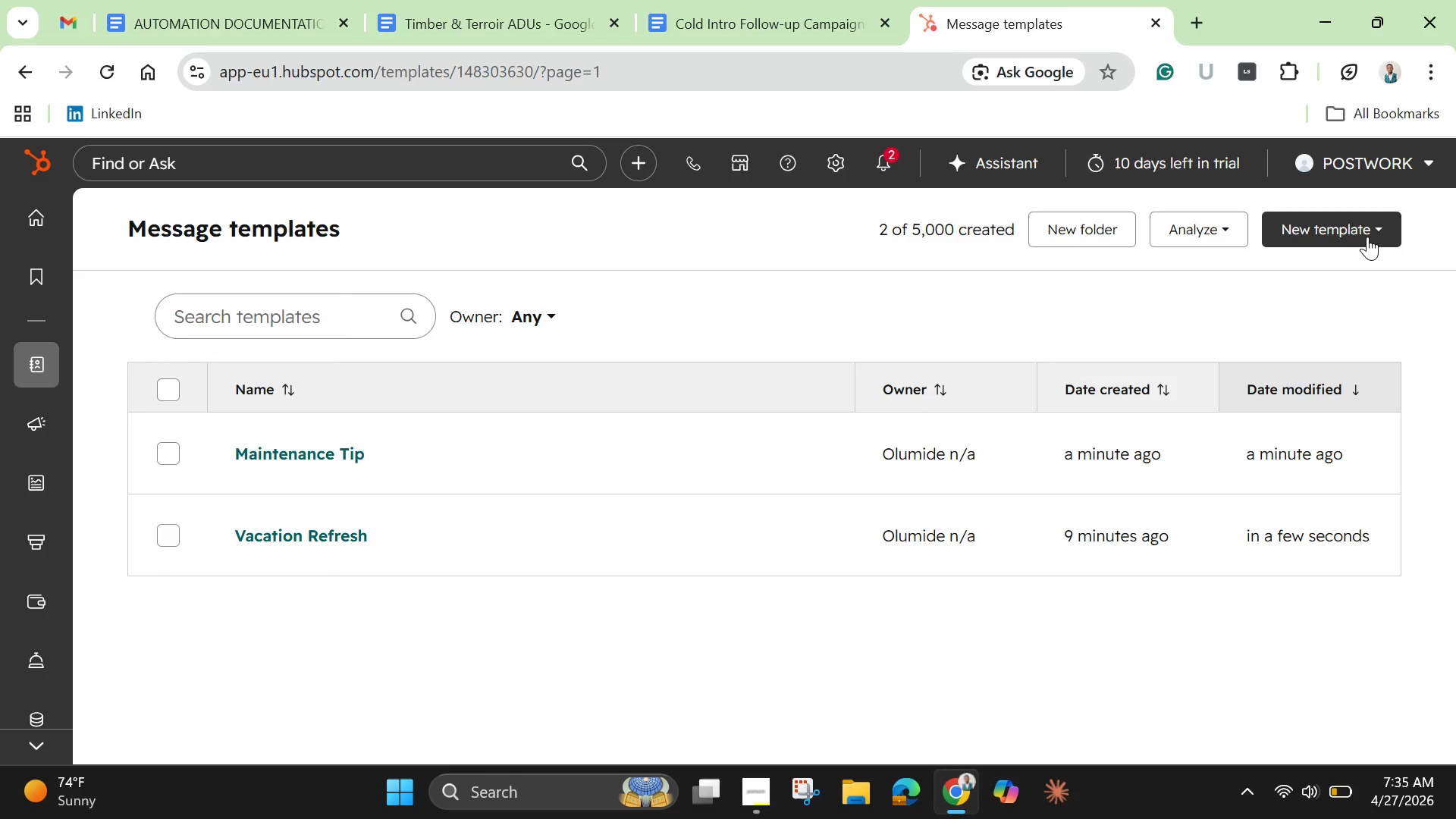 
left_click([1367, 237])
 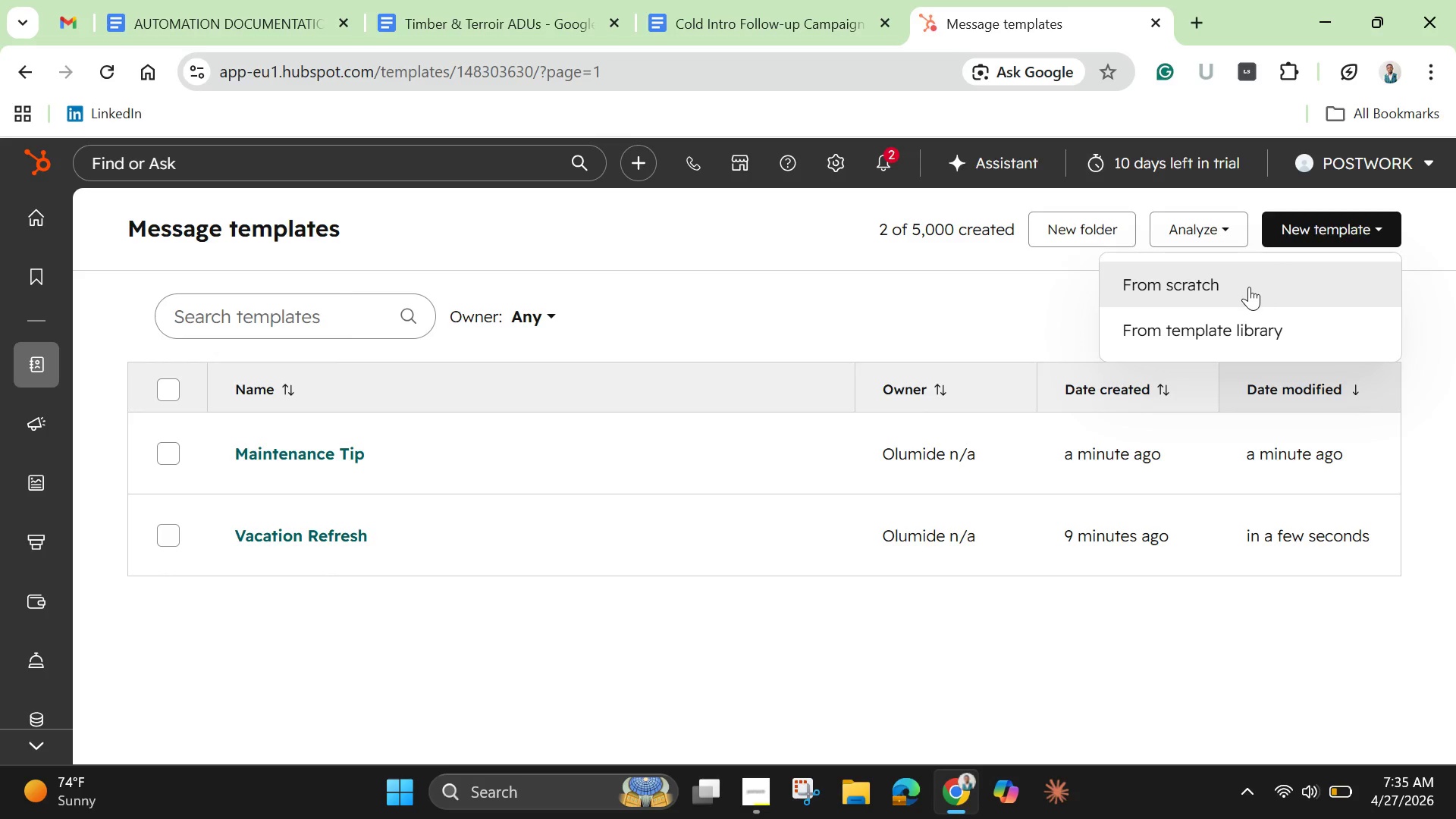 
left_click([1249, 287])
 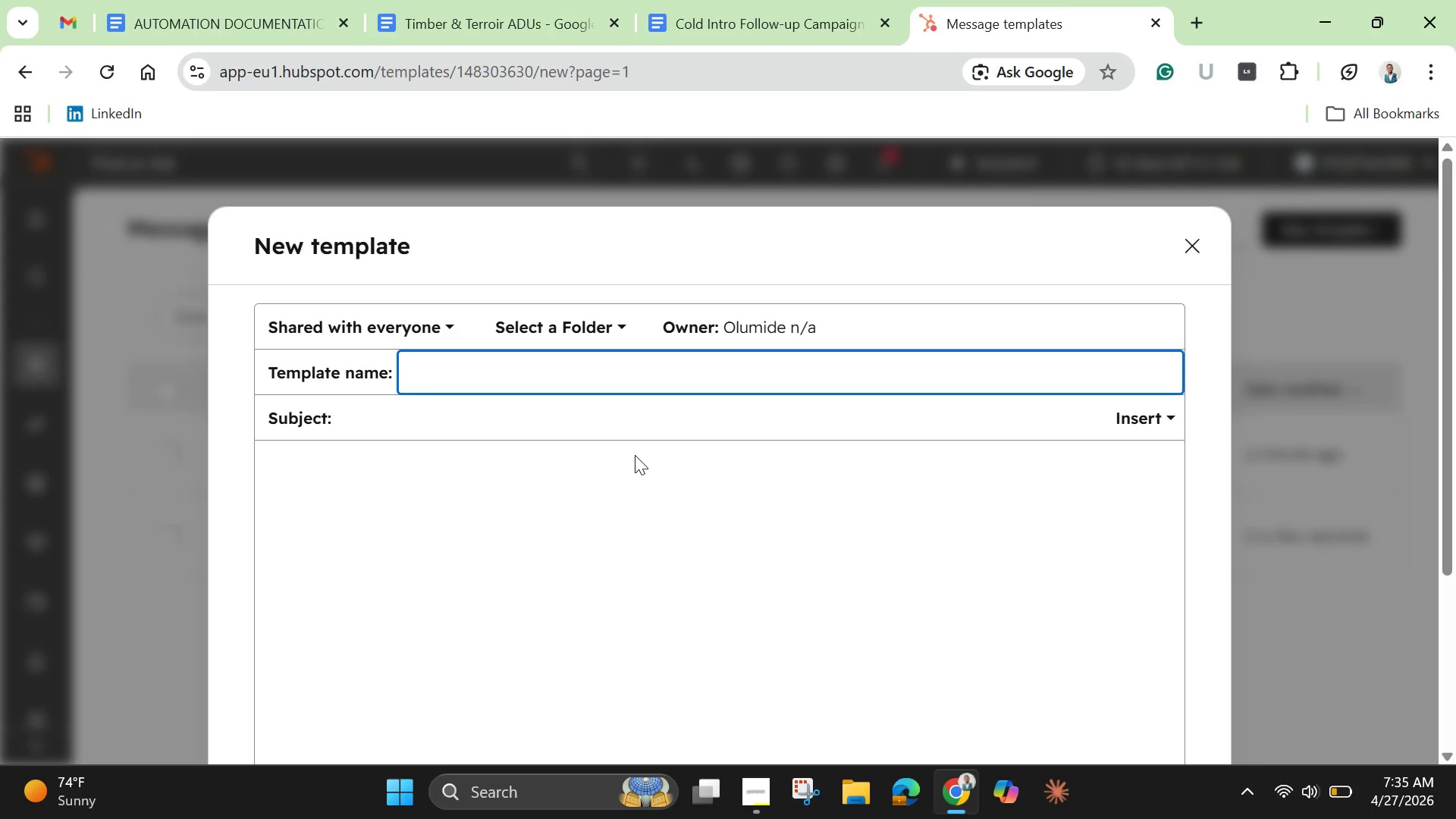 
type(Fins)
key(Backspace)
type(al Call)
 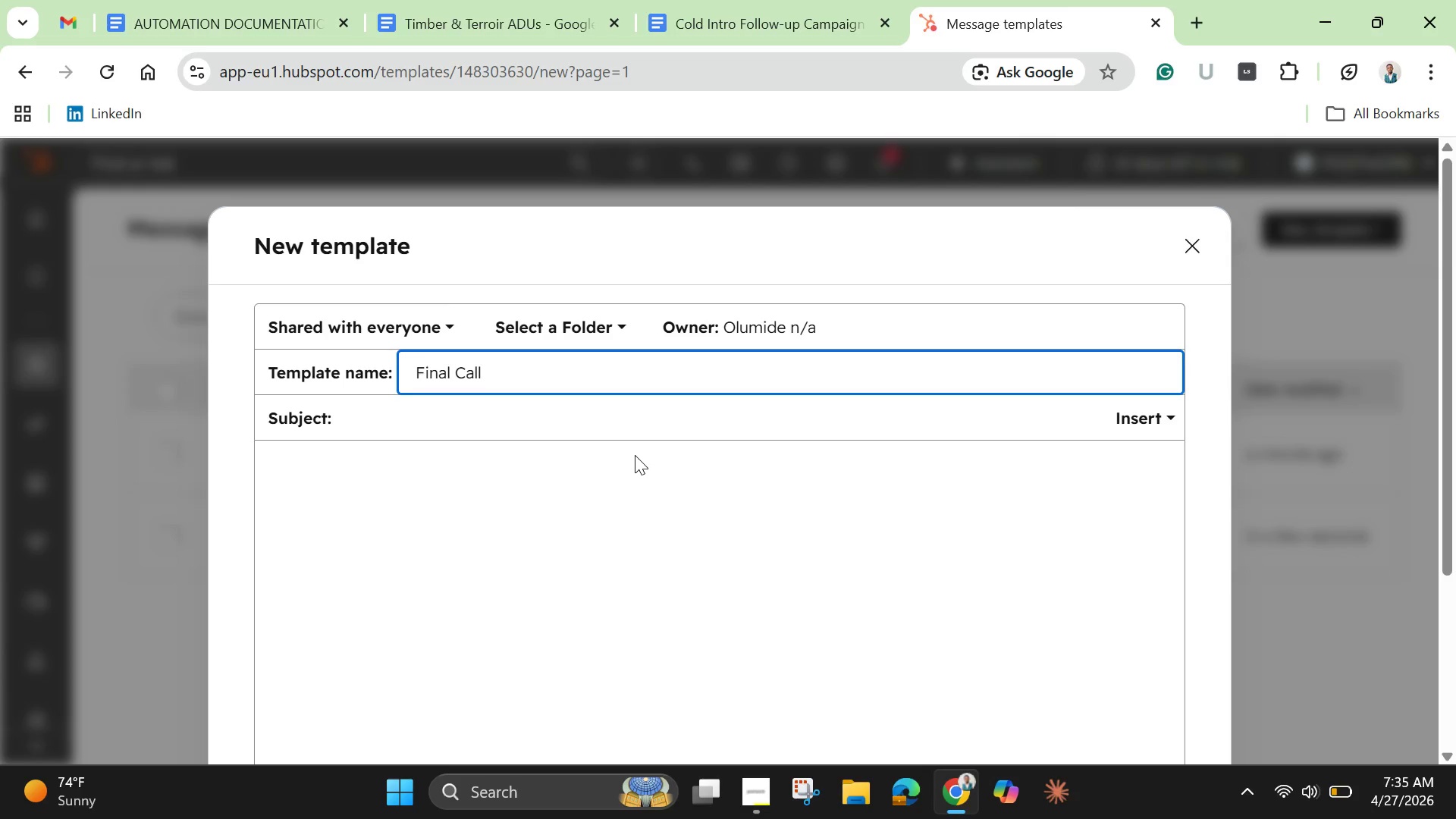 
left_click([552, 436])
 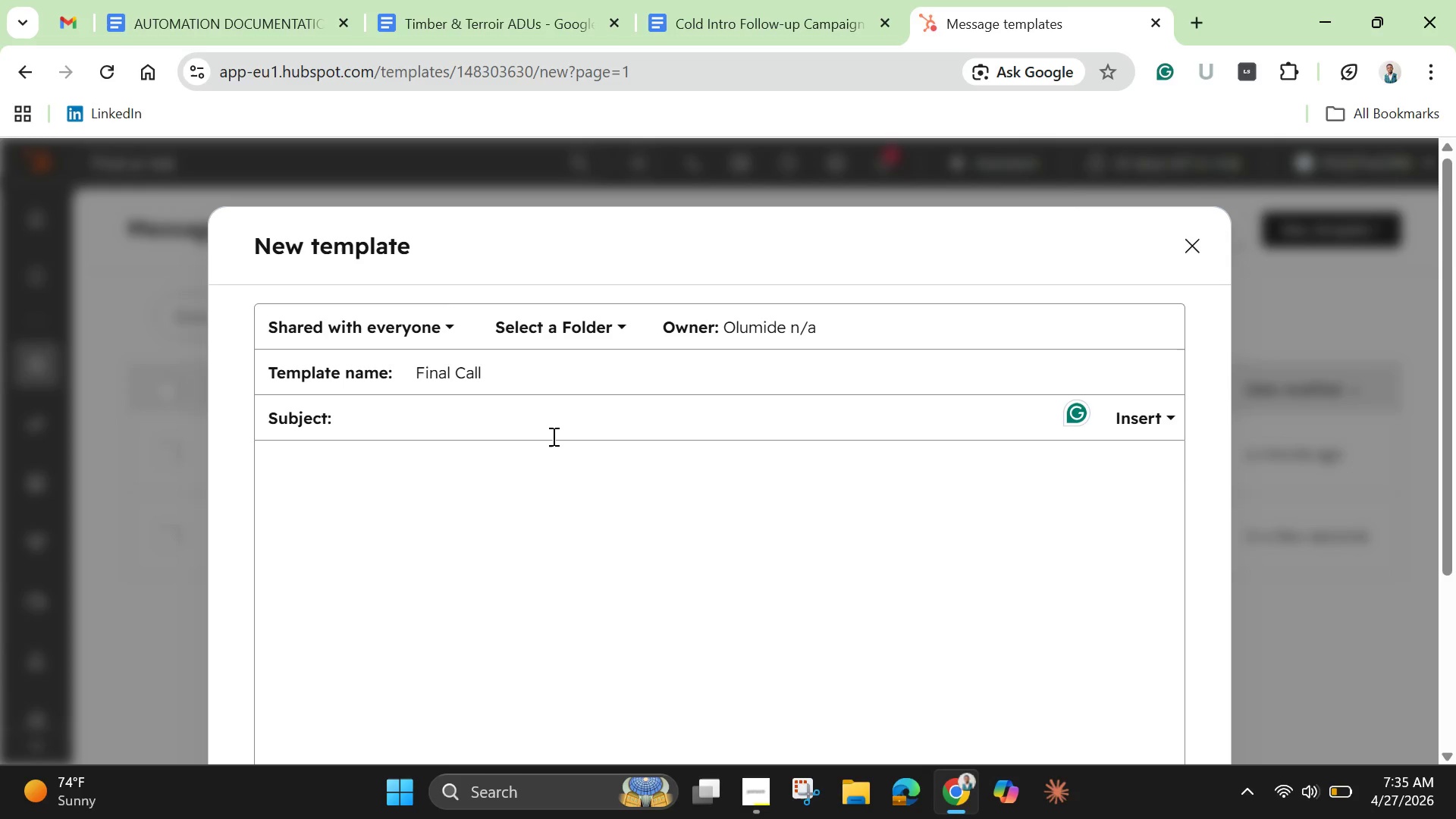 
type(Final summer slots for )
 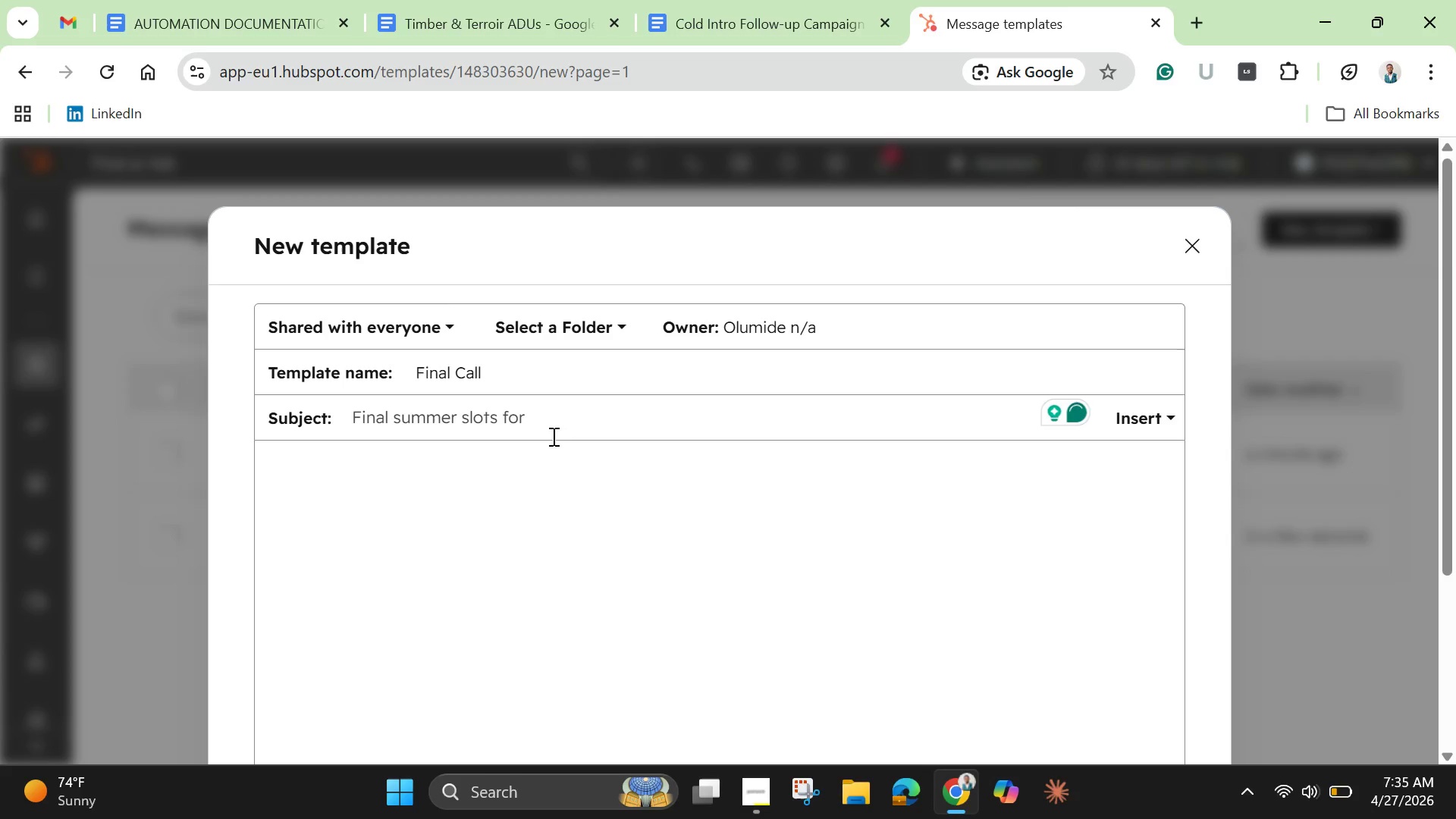 
mouse_move([1109, 442])
 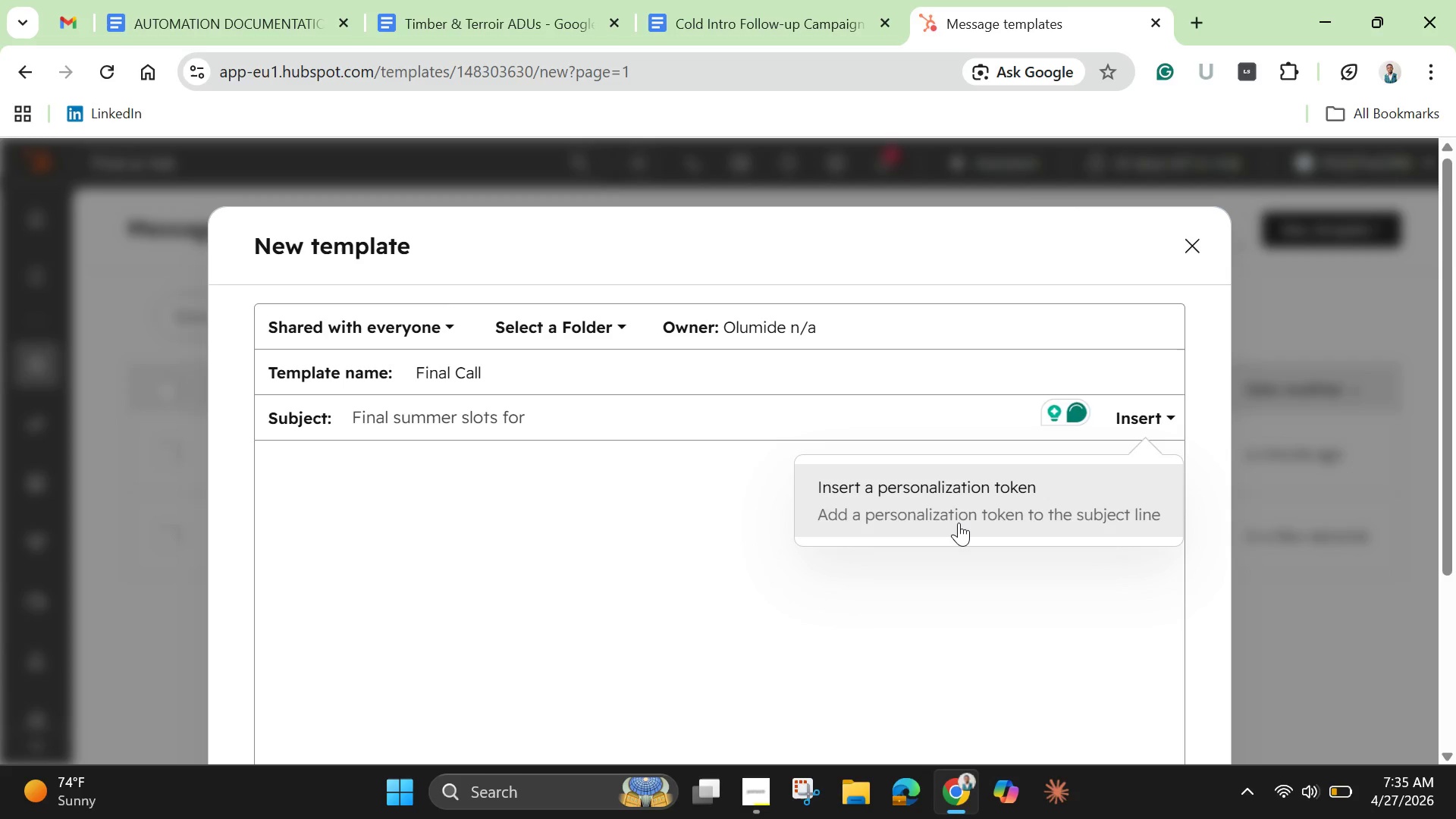 
left_click([959, 522])
 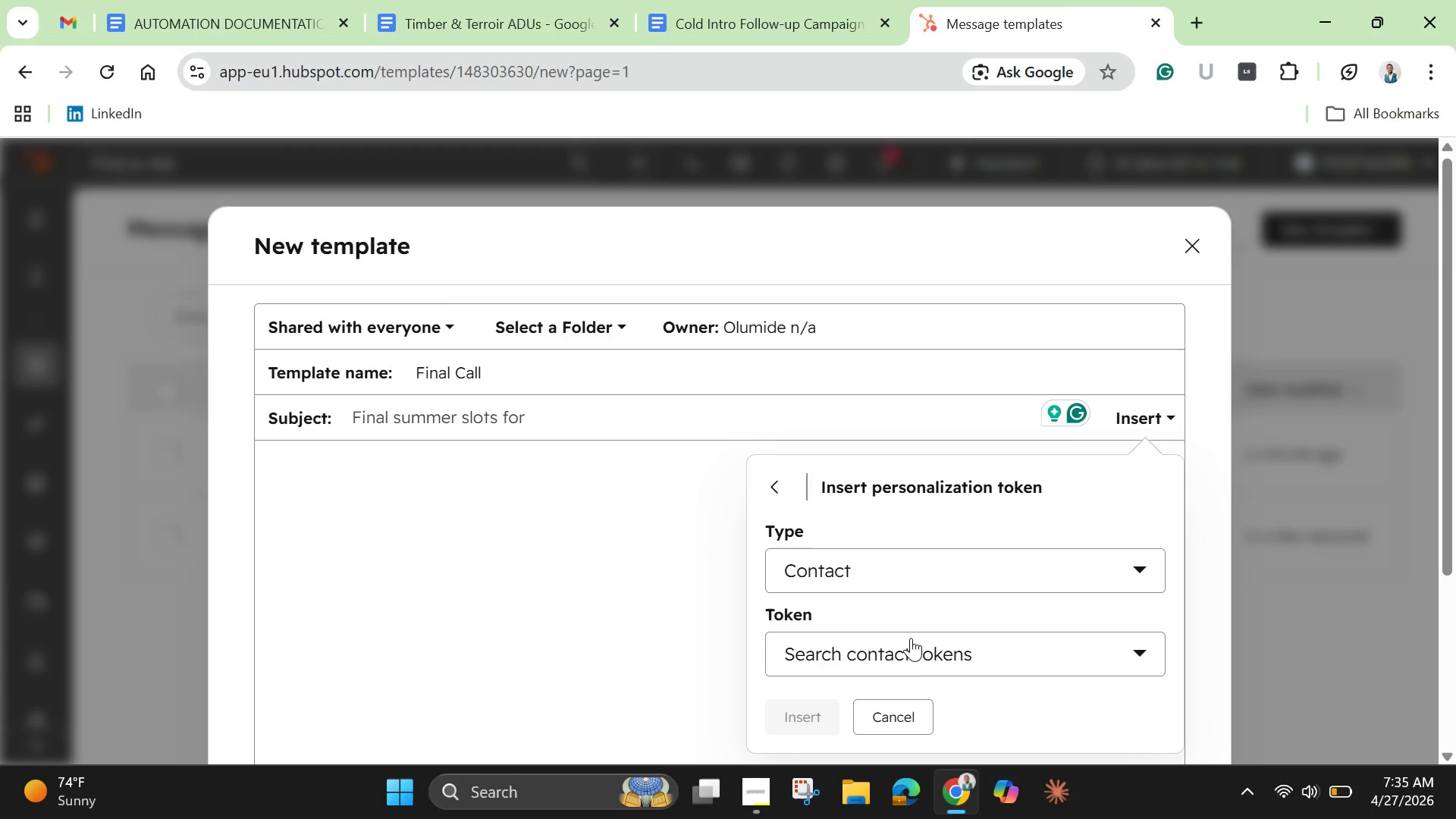 
left_click([906, 649])
 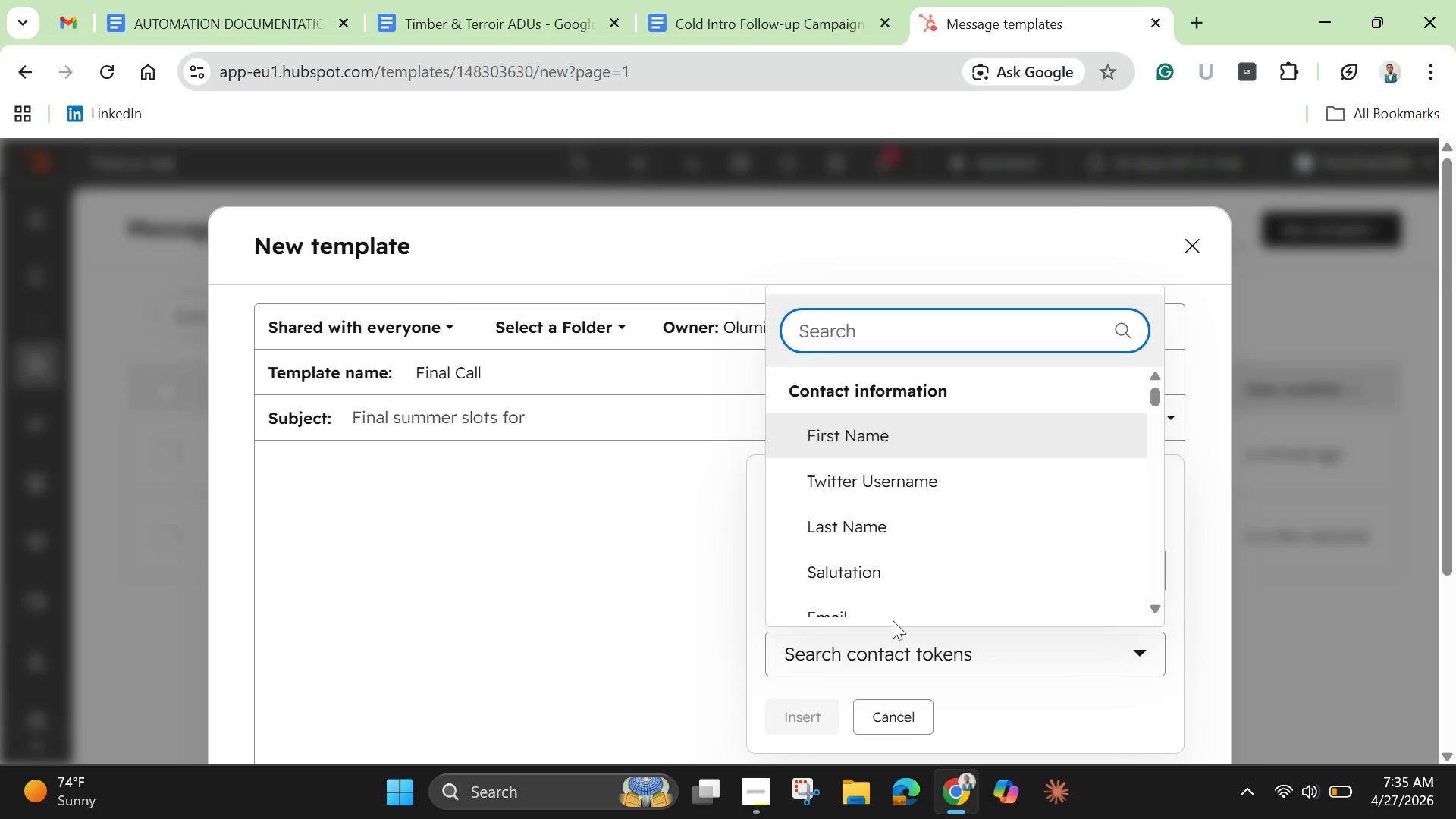 
scroll: coordinate [901, 561], scroll_direction: down, amount: 3.0
 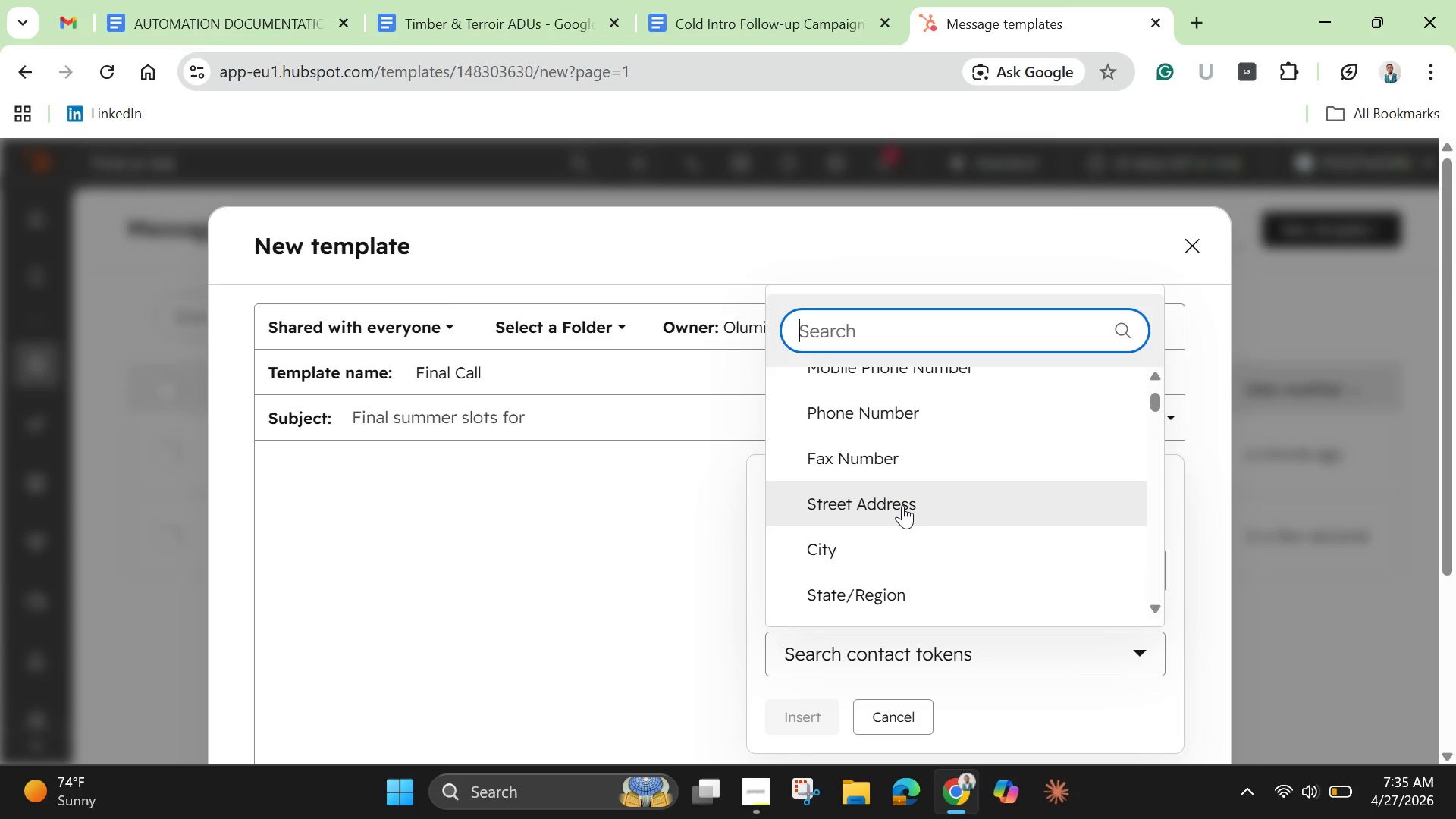 
left_click([902, 504])
 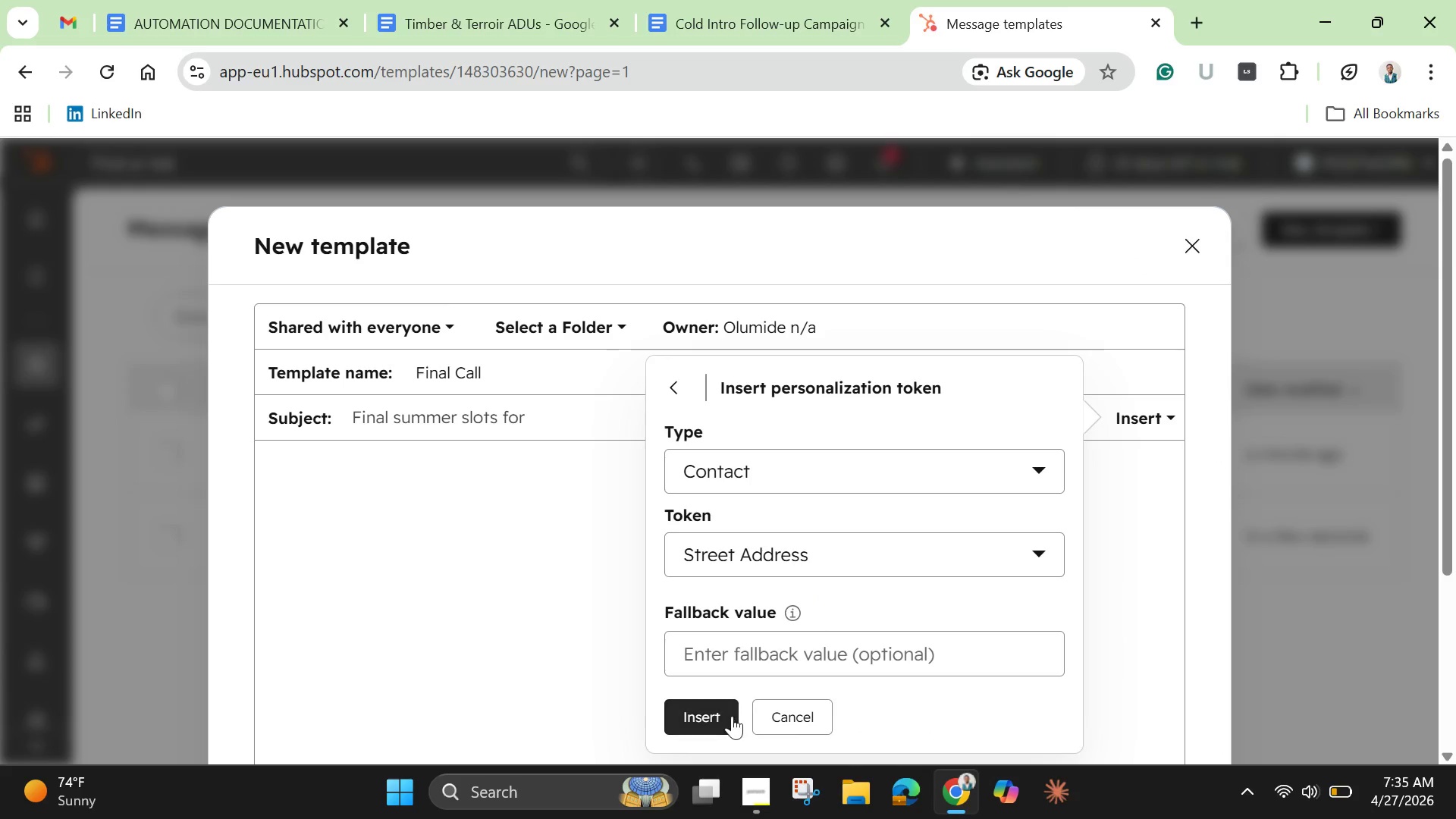 
left_click([723, 719])
 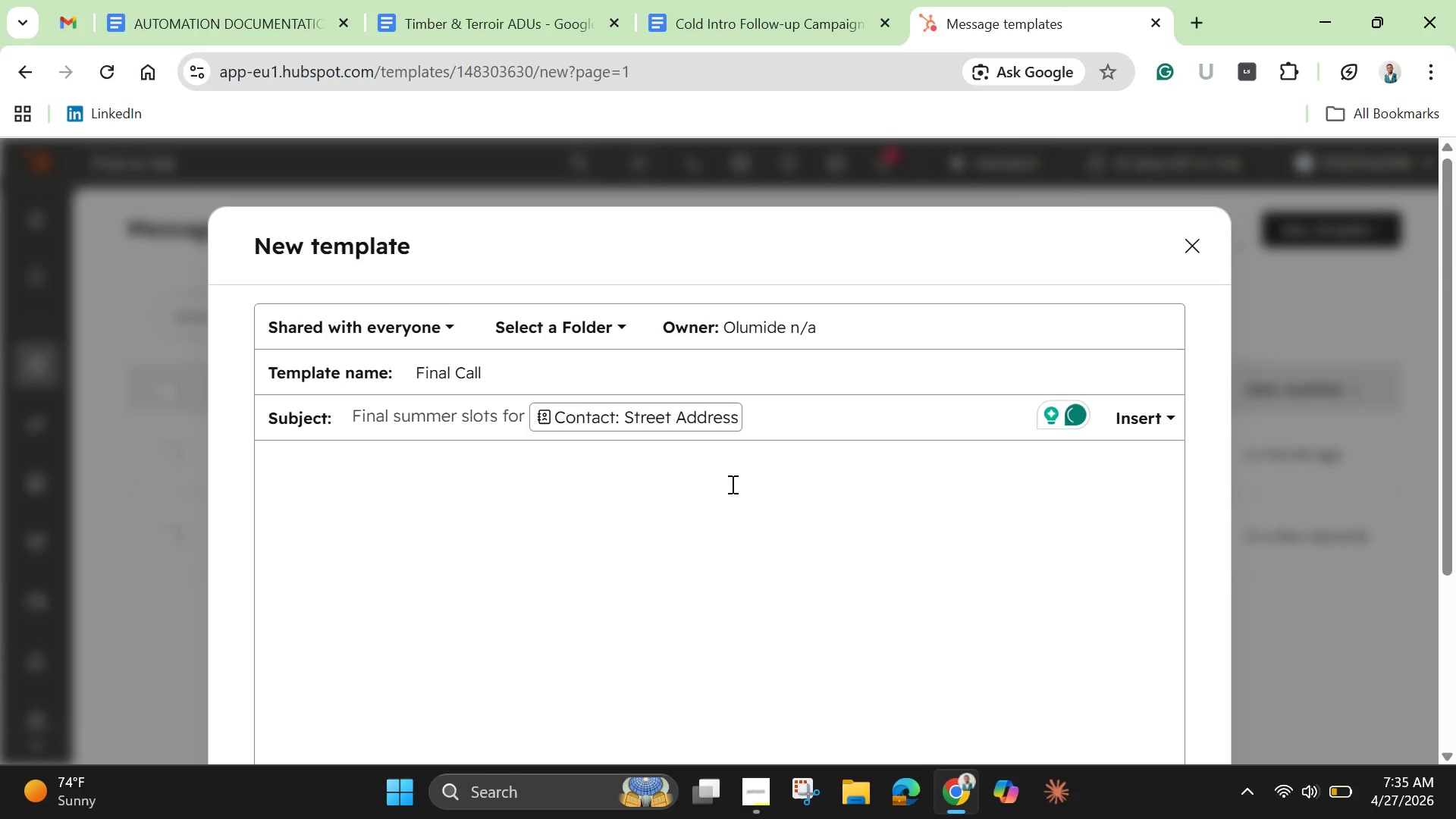 
wait(9.92)
 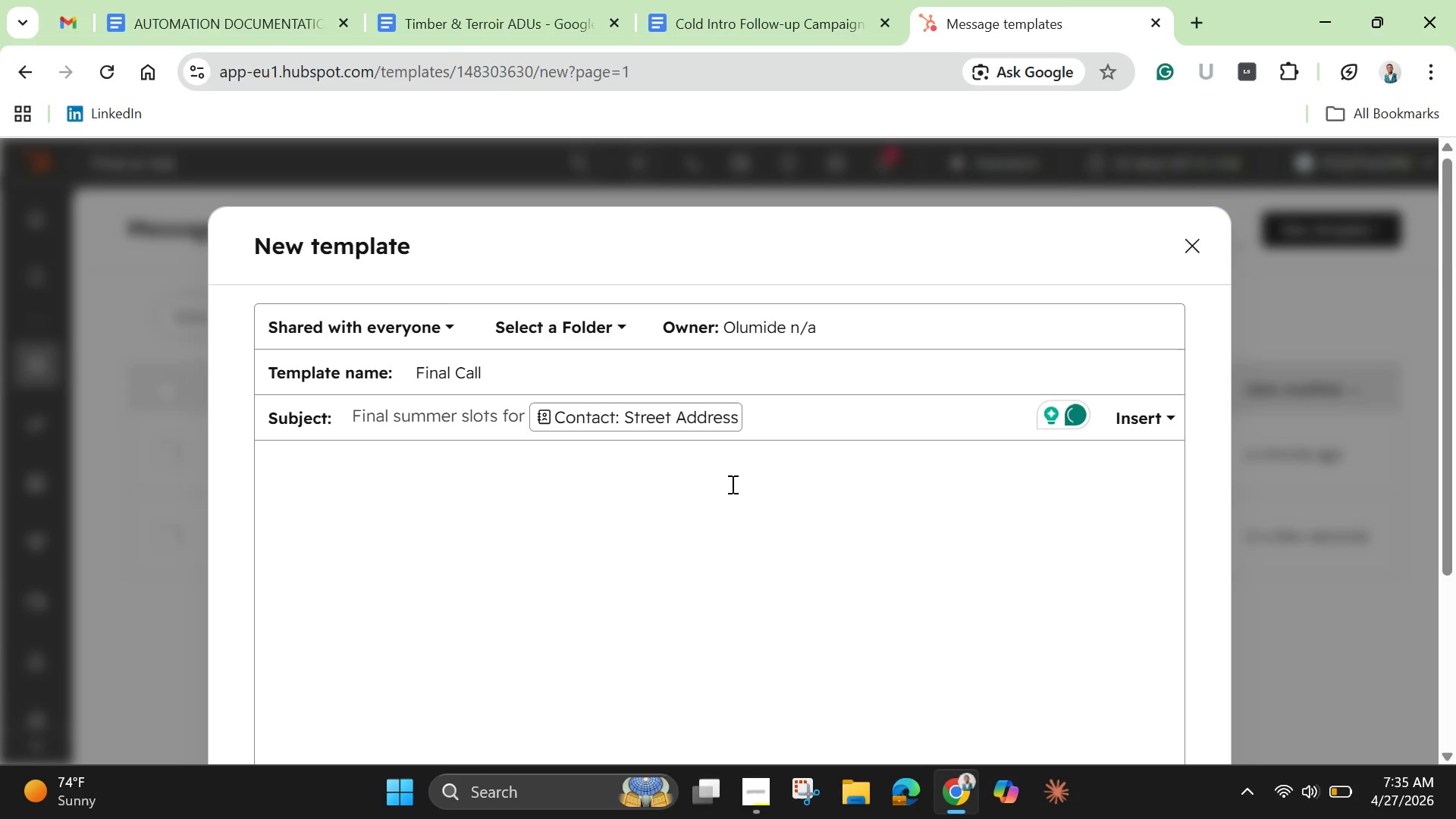 
left_click([642, 527])
 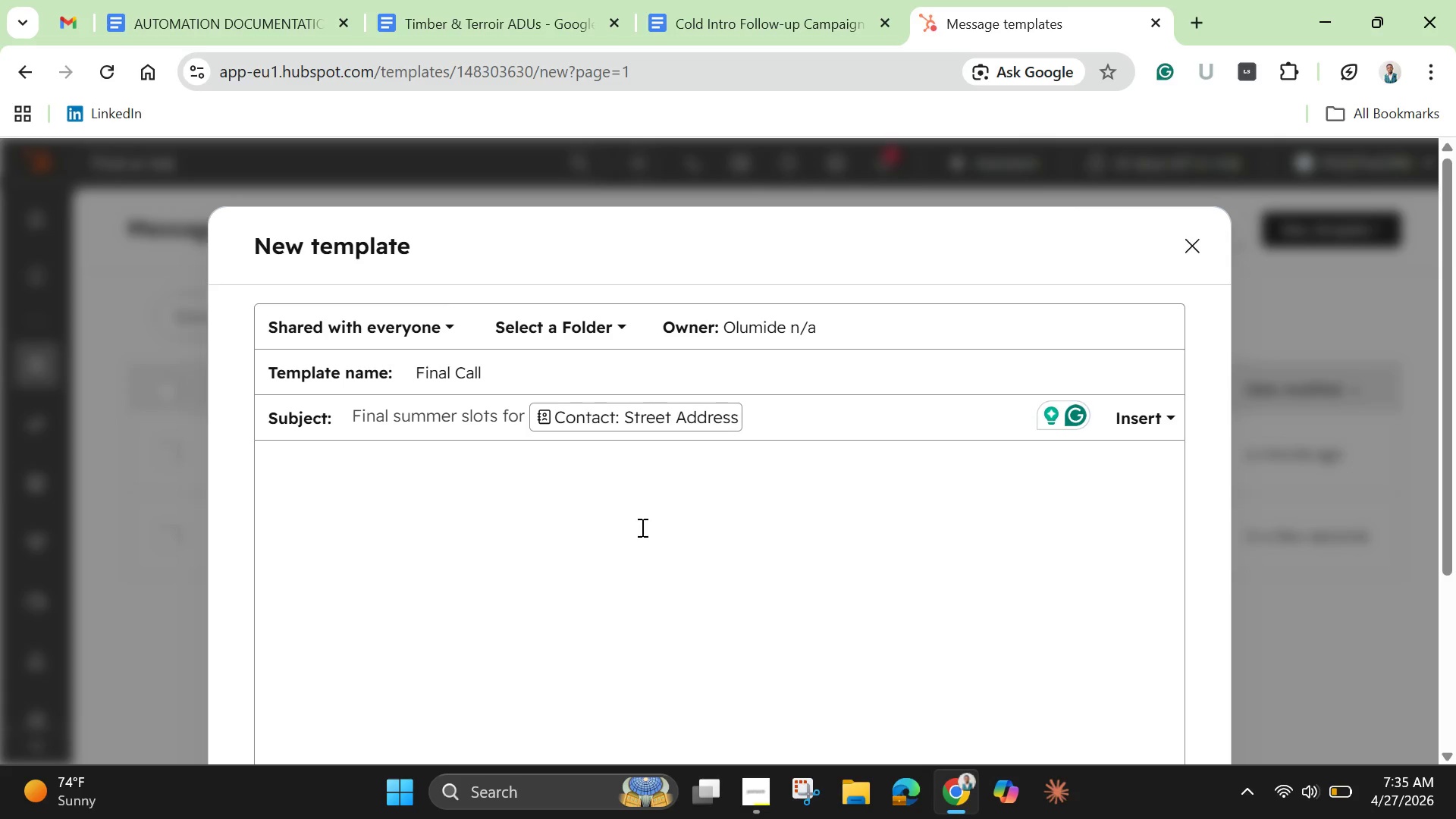 
type(Hi )
 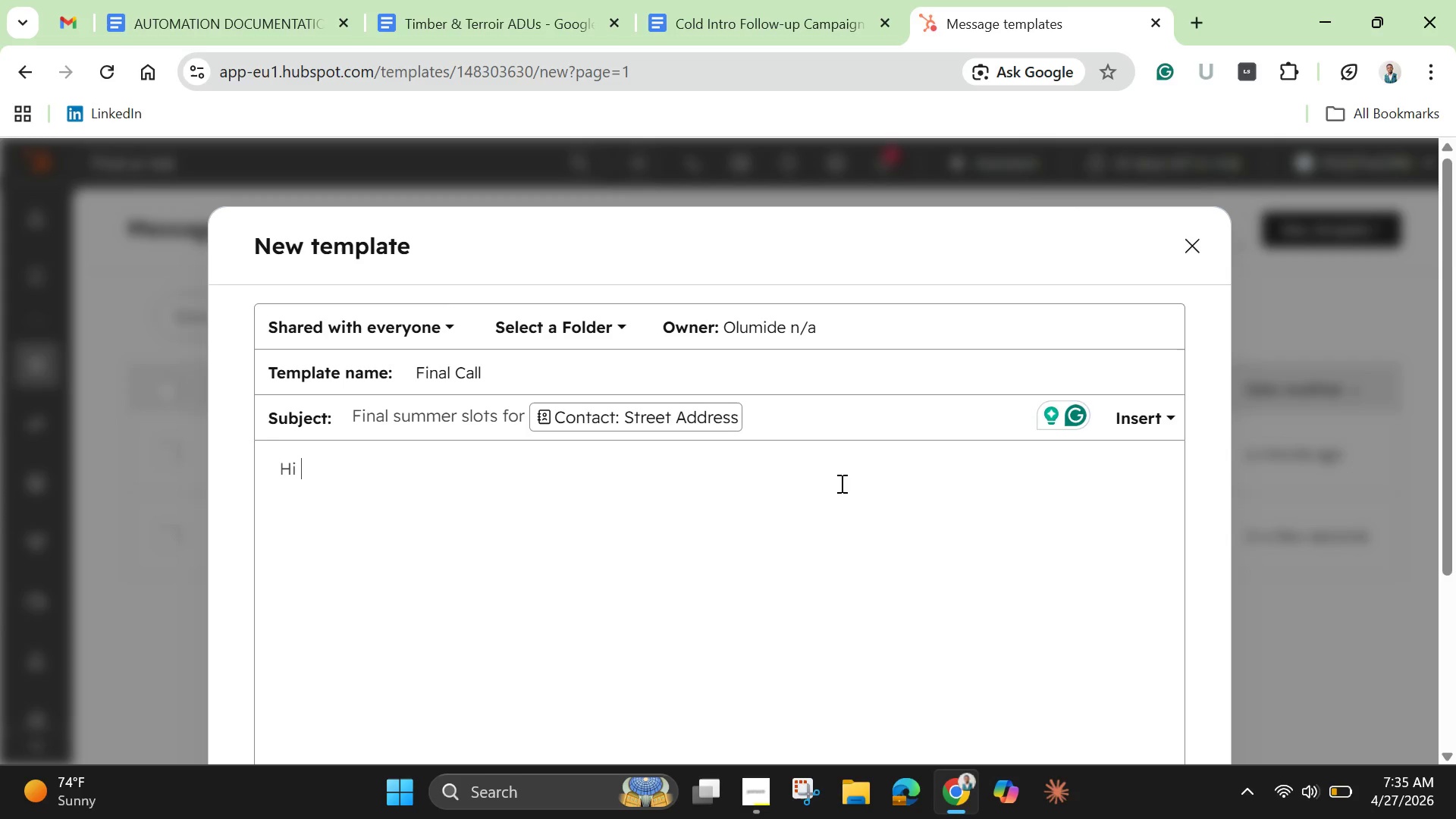 
scroll: coordinate [844, 513], scroll_direction: down, amount: 3.0
 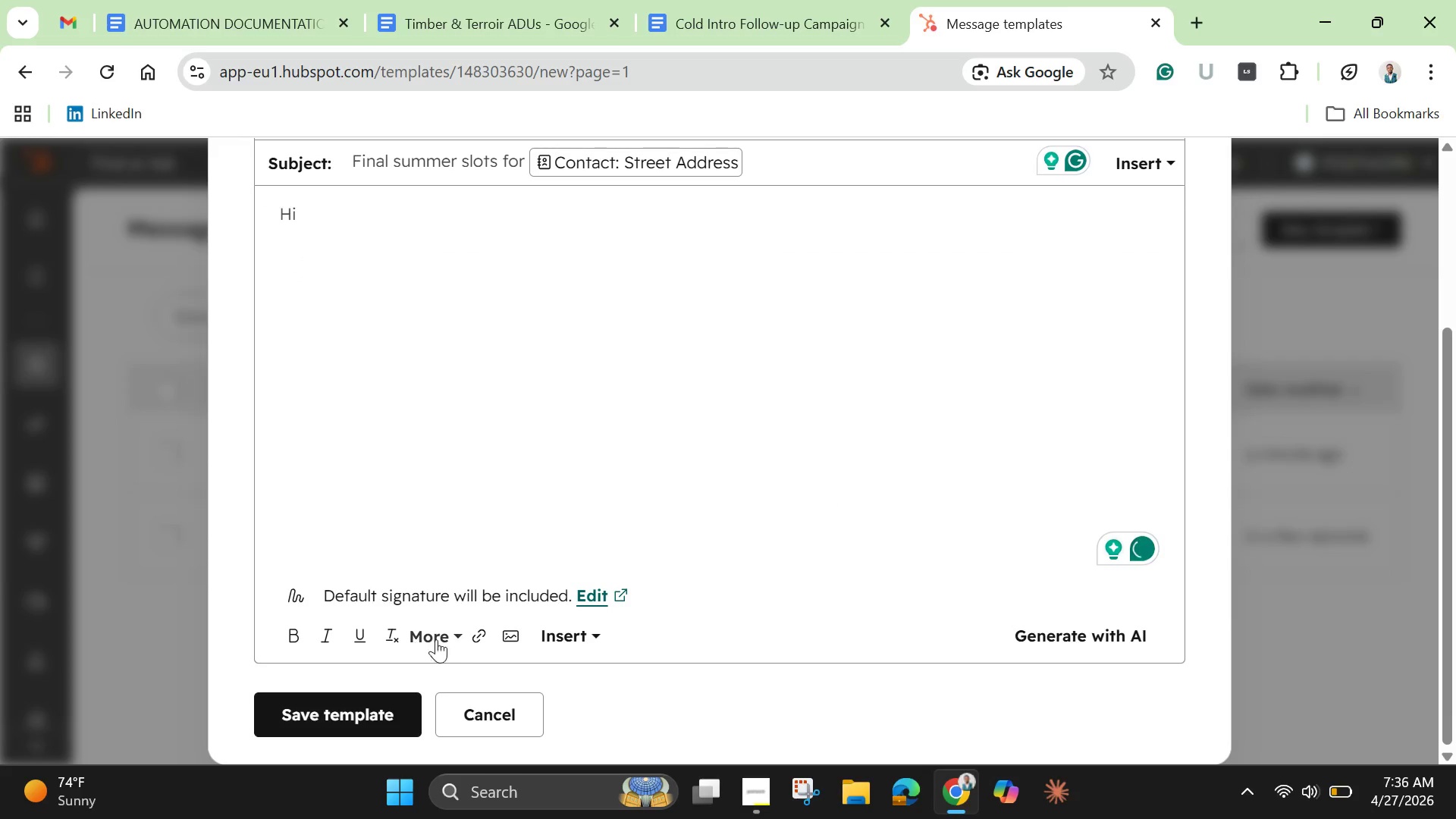 
left_click([584, 635])
 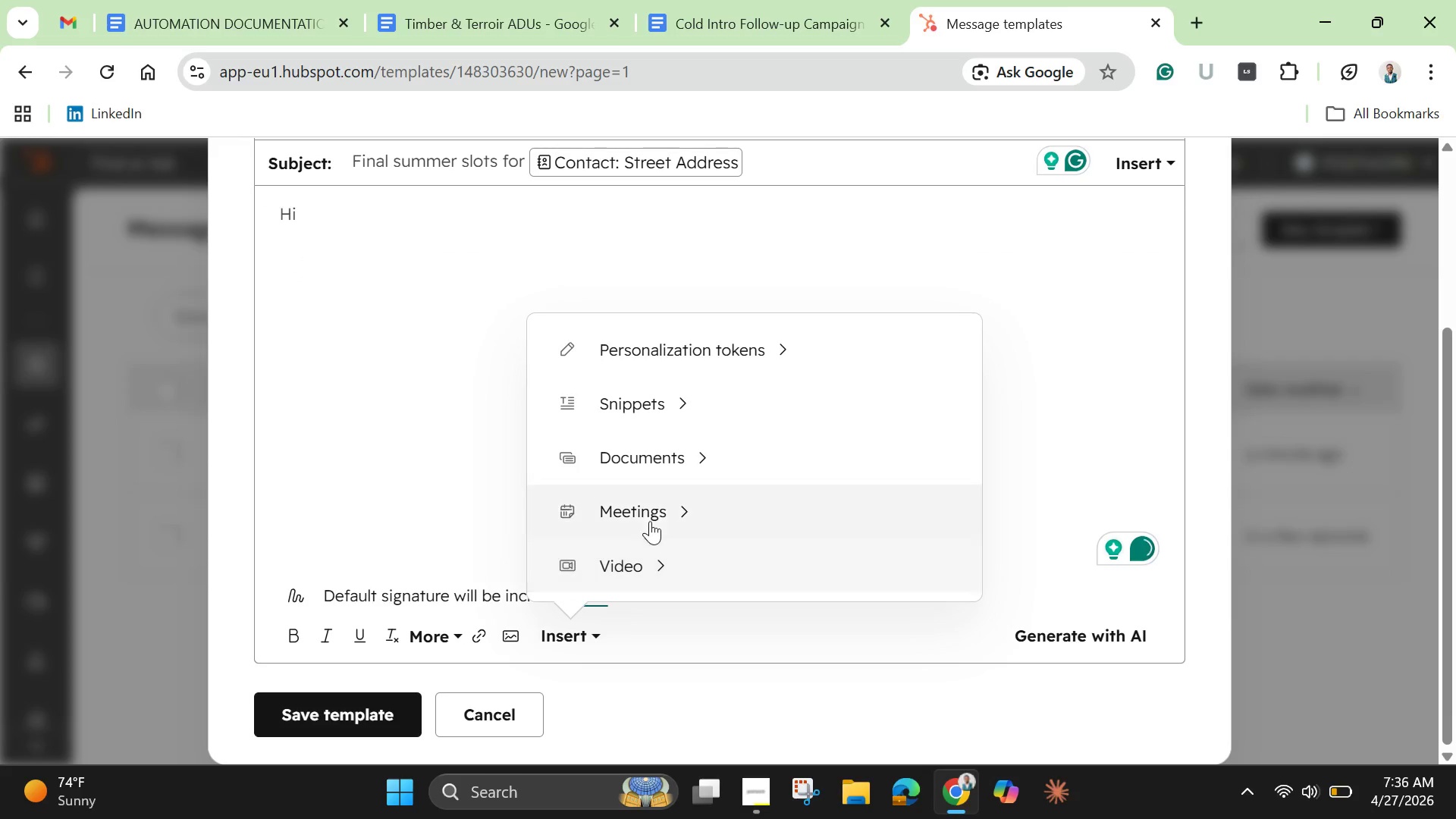 
left_click([690, 344])
 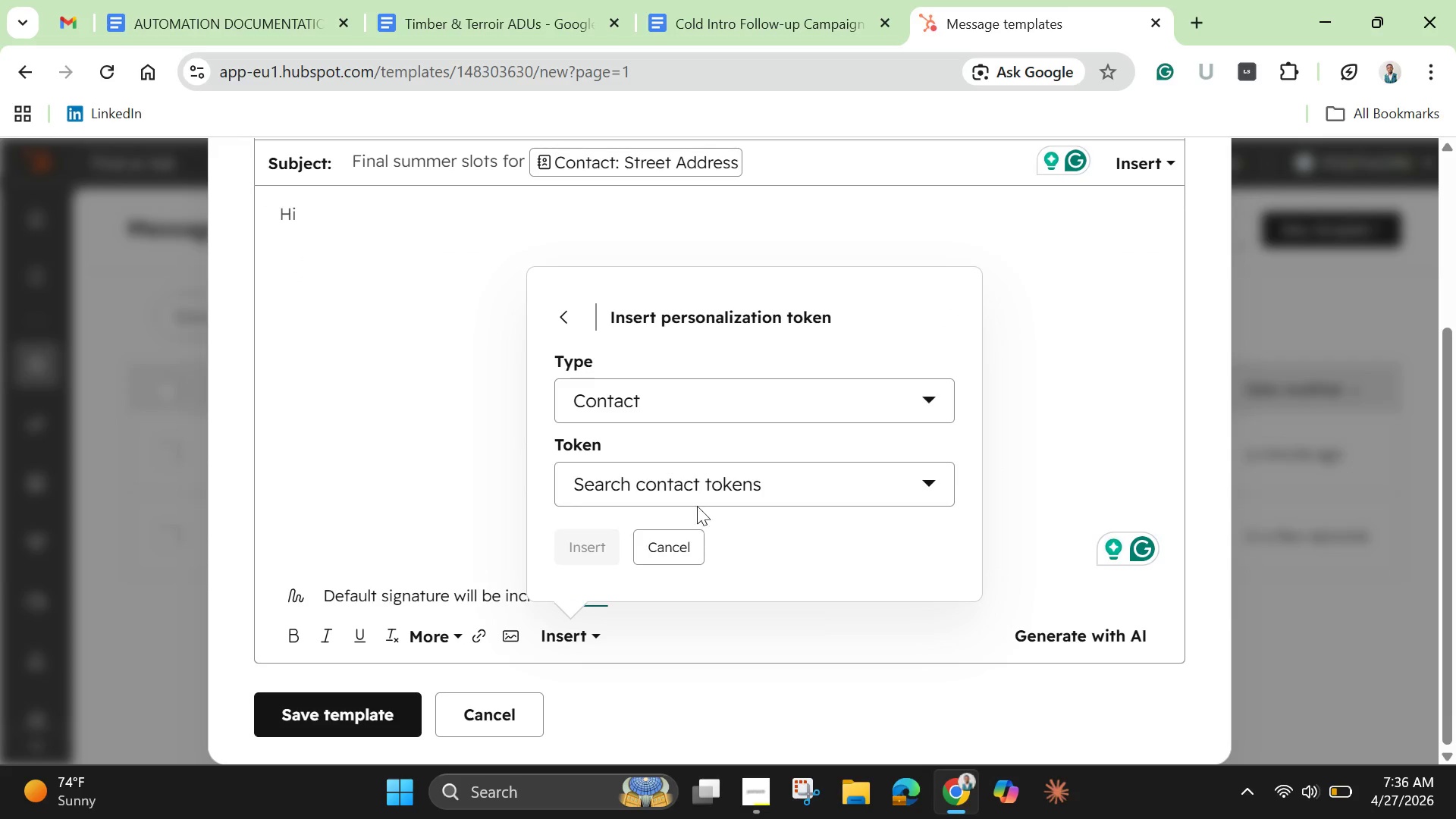 
left_click([695, 498])
 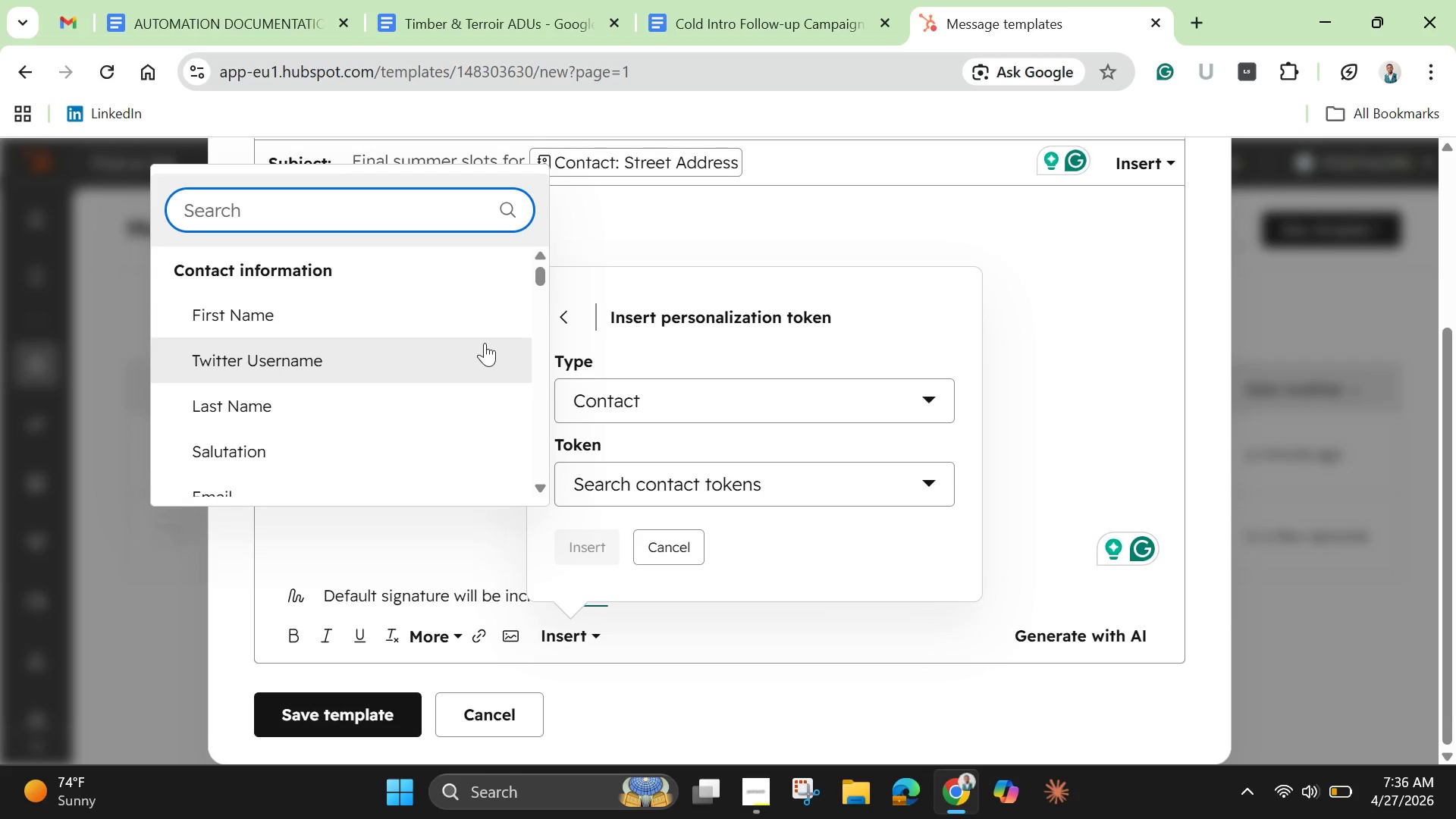 
left_click([472, 327])
 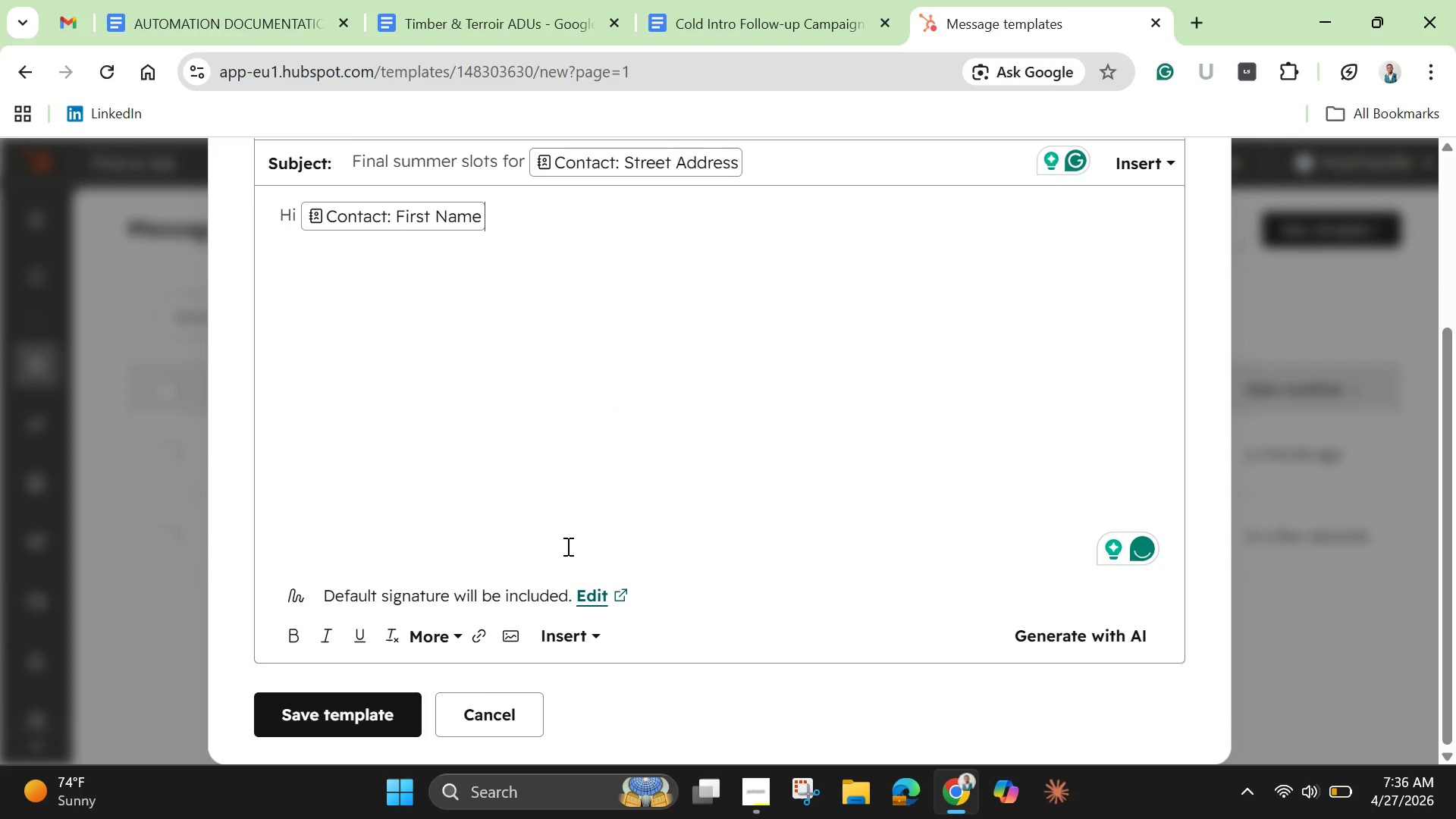 
key(Comma)
 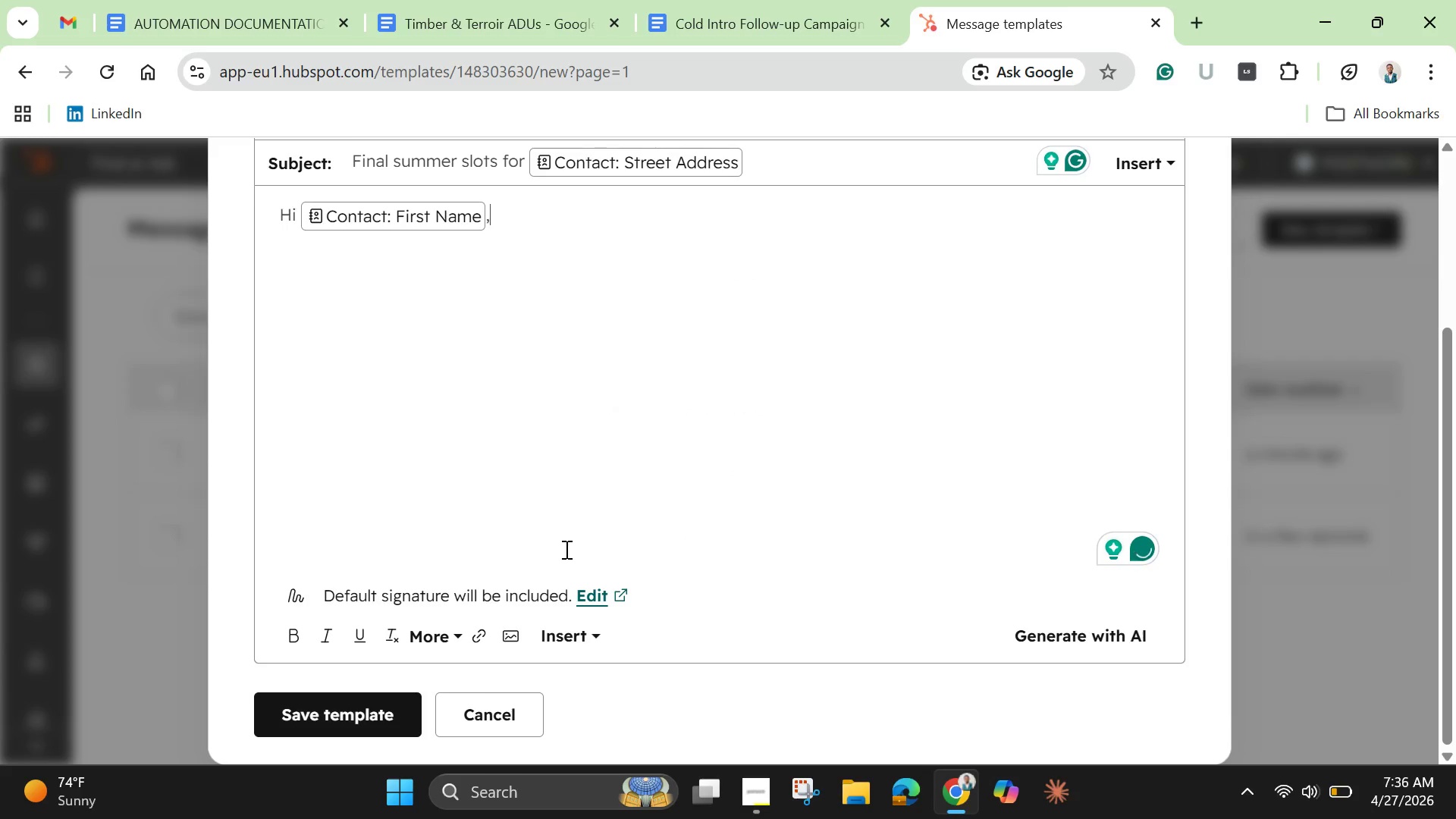 
key(Enter)
 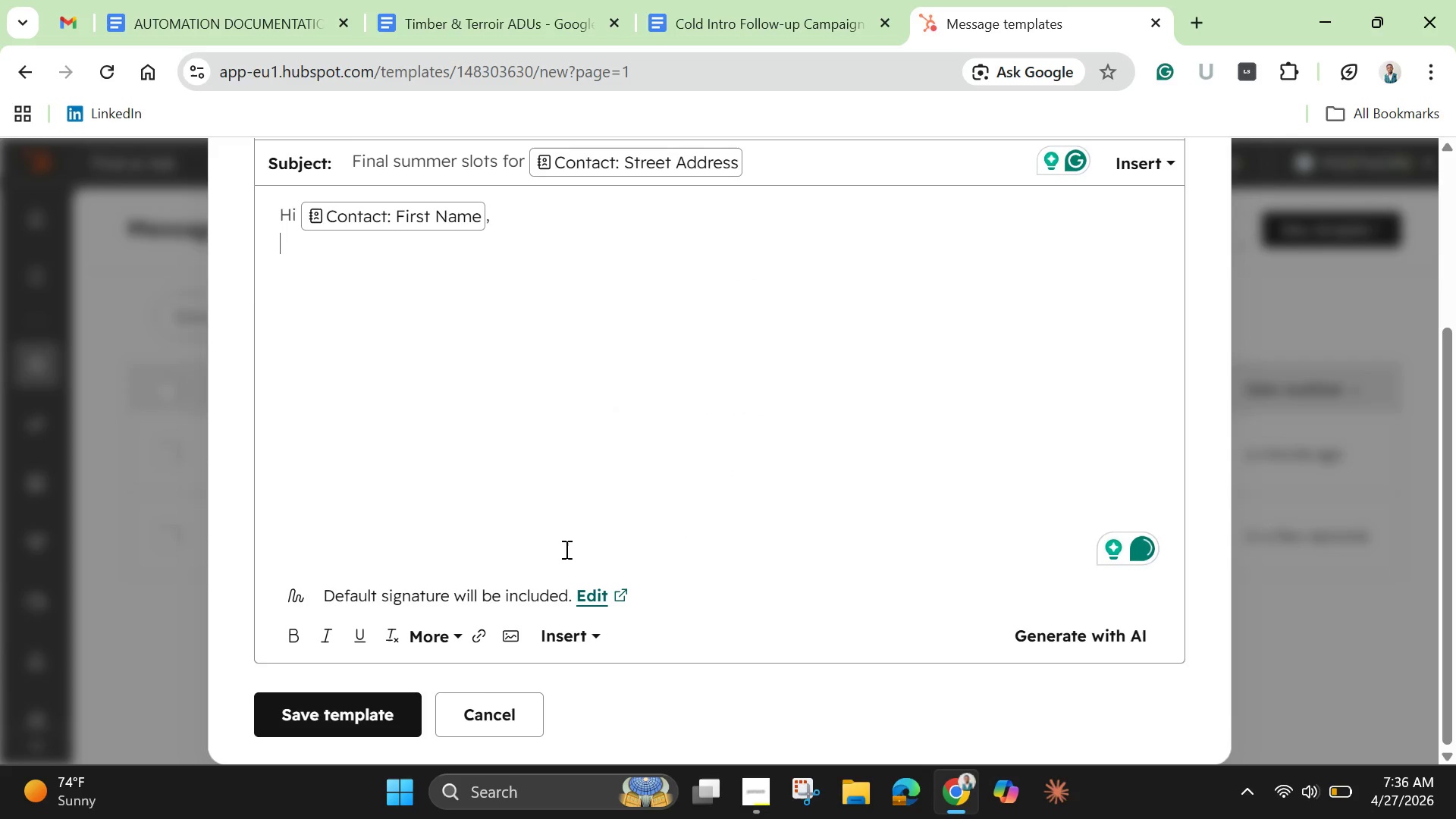 
key(Enter)
 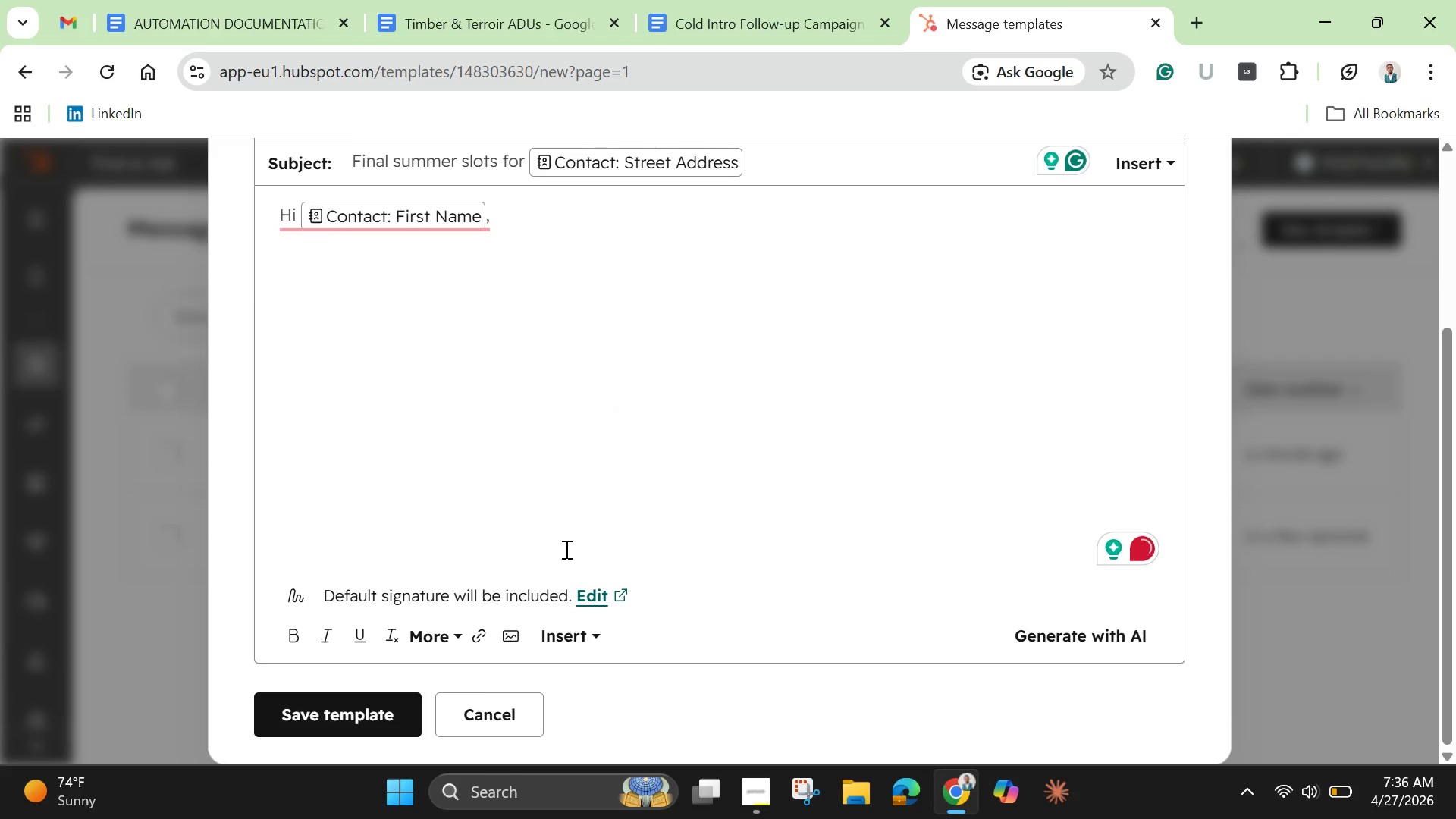 
type(As summer wraps up, we )
key(Backspace)
type('re offering a limited )
 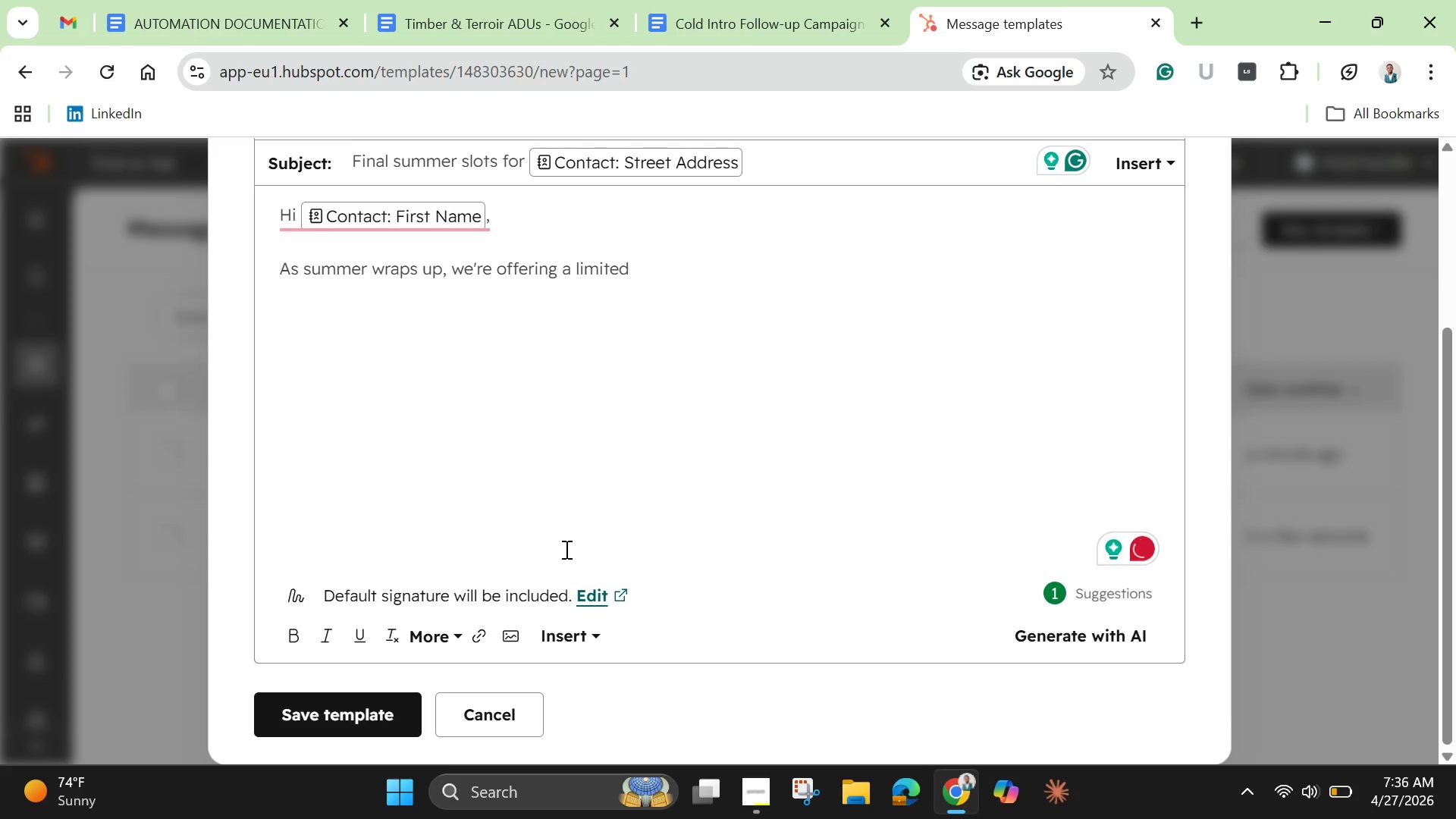 
type("Welcome Home")
 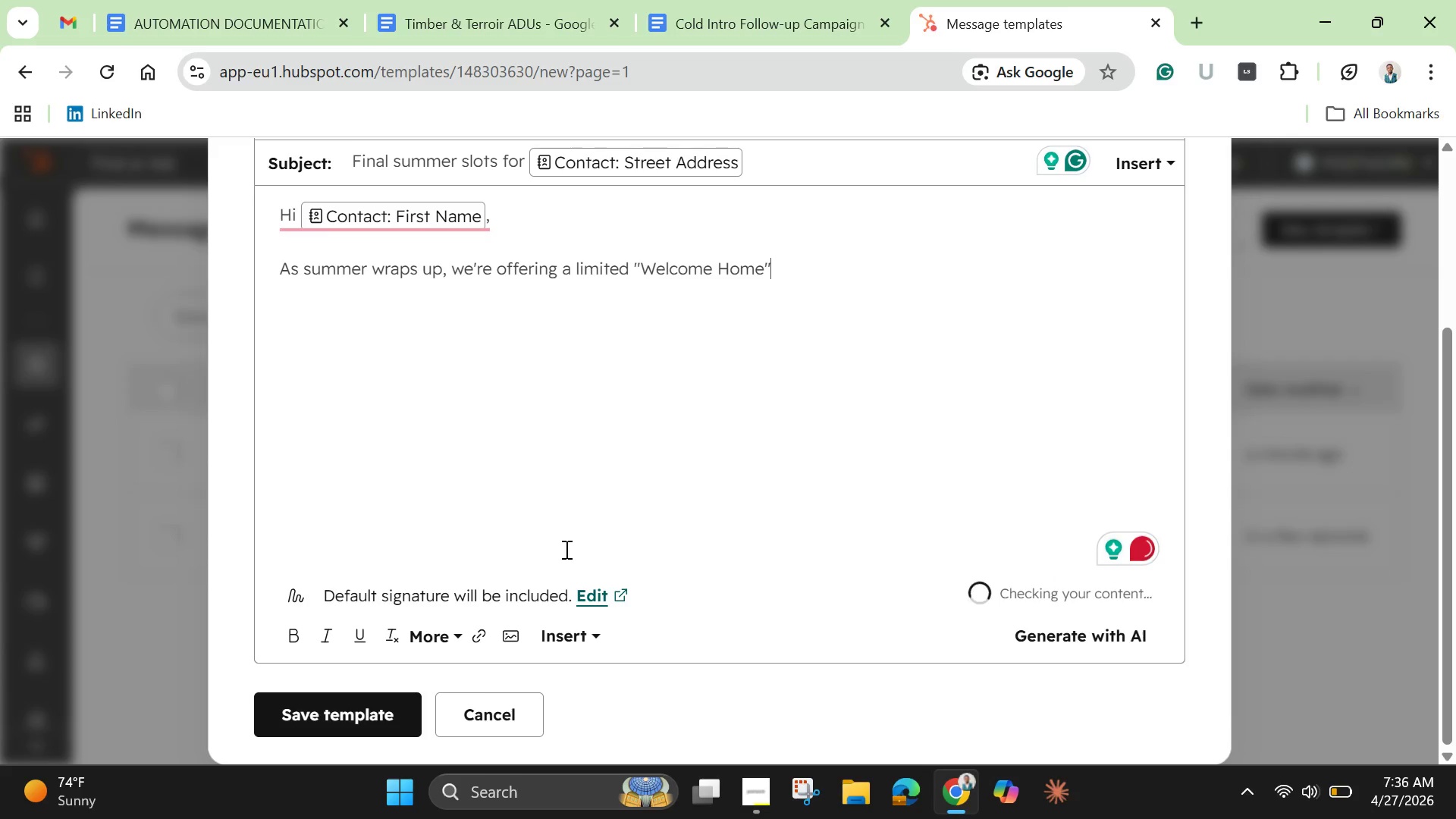 
type(package )
 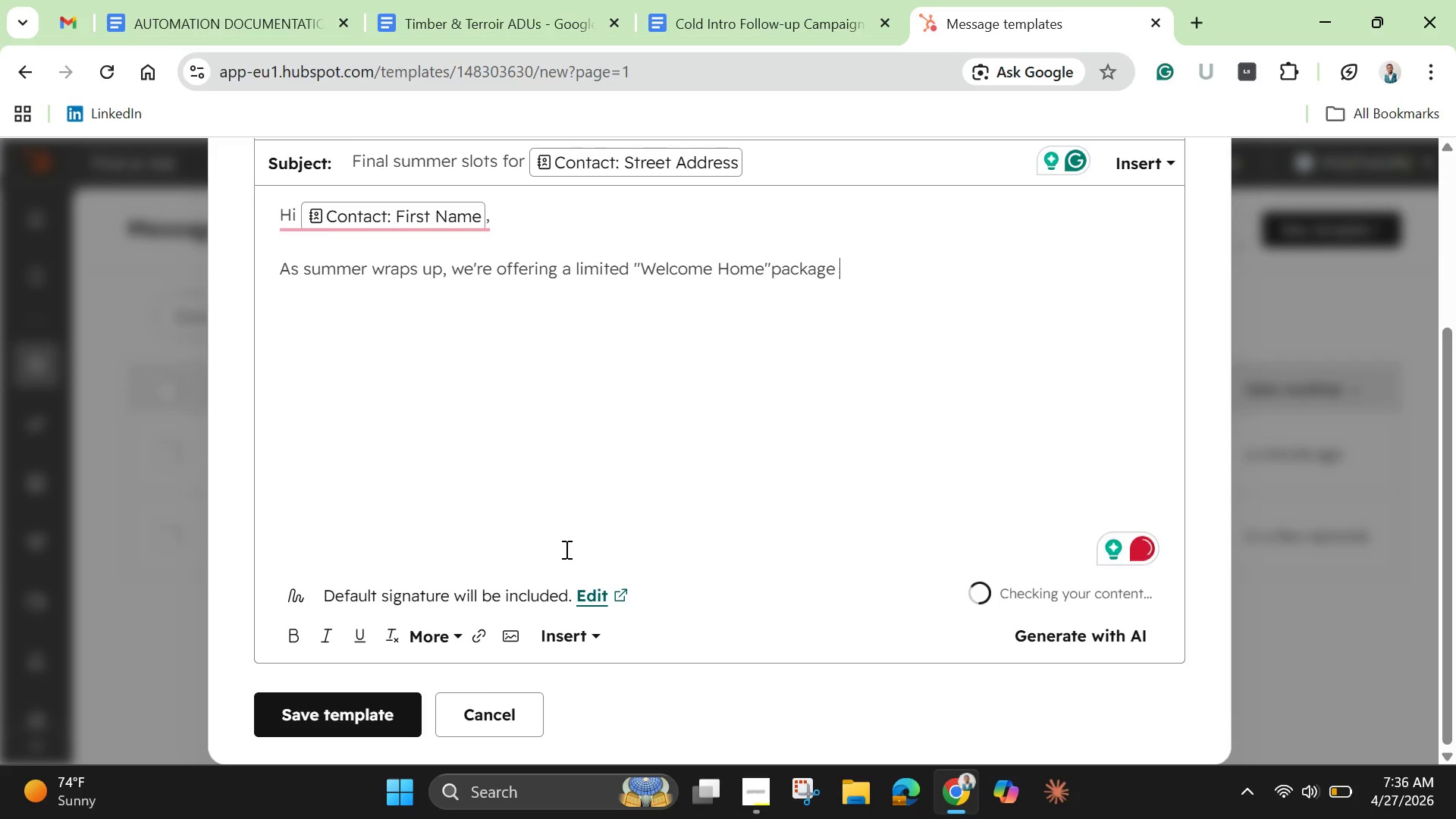 
key(ArrowLeft)
 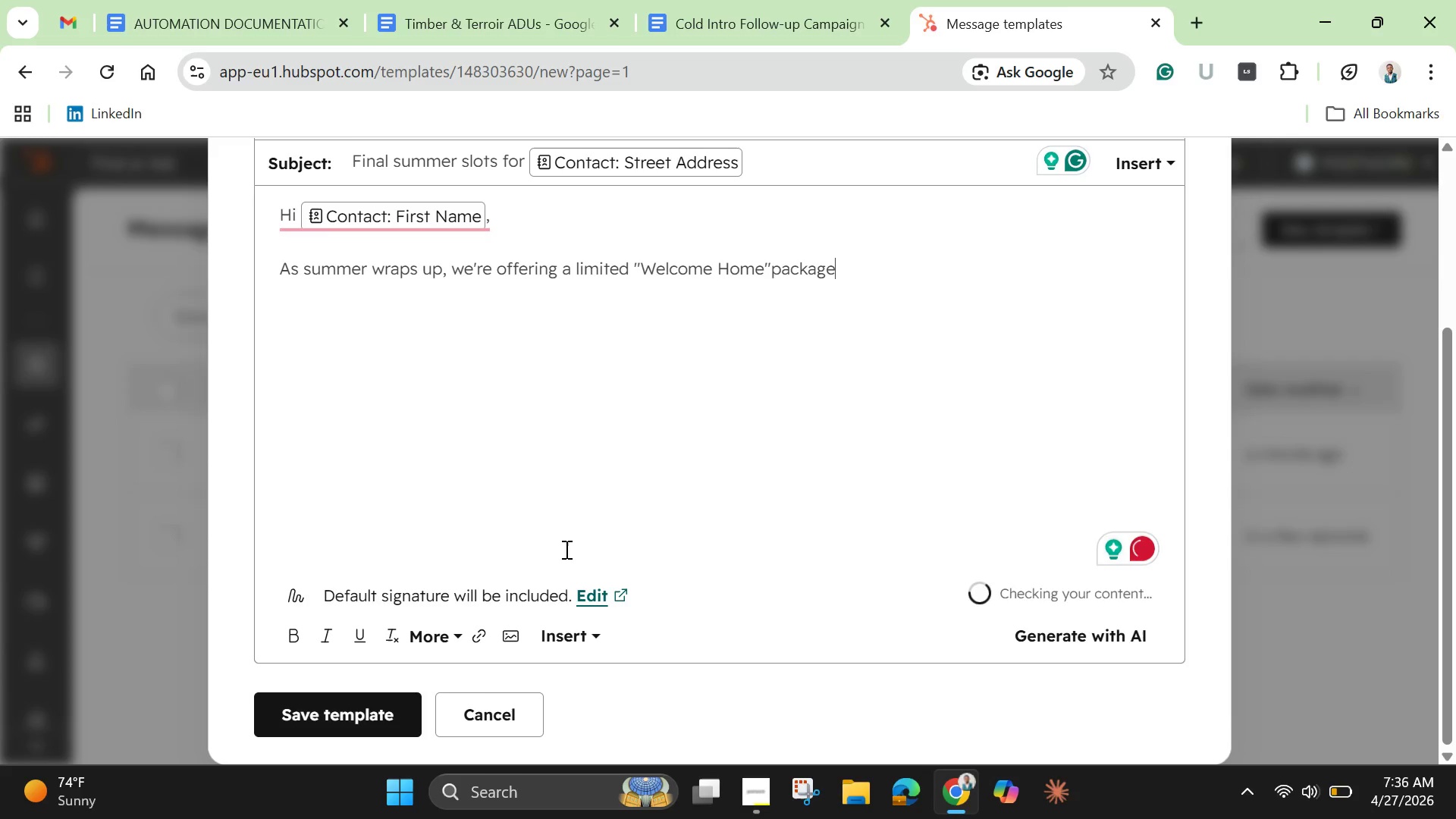 
key(ArrowLeft)
 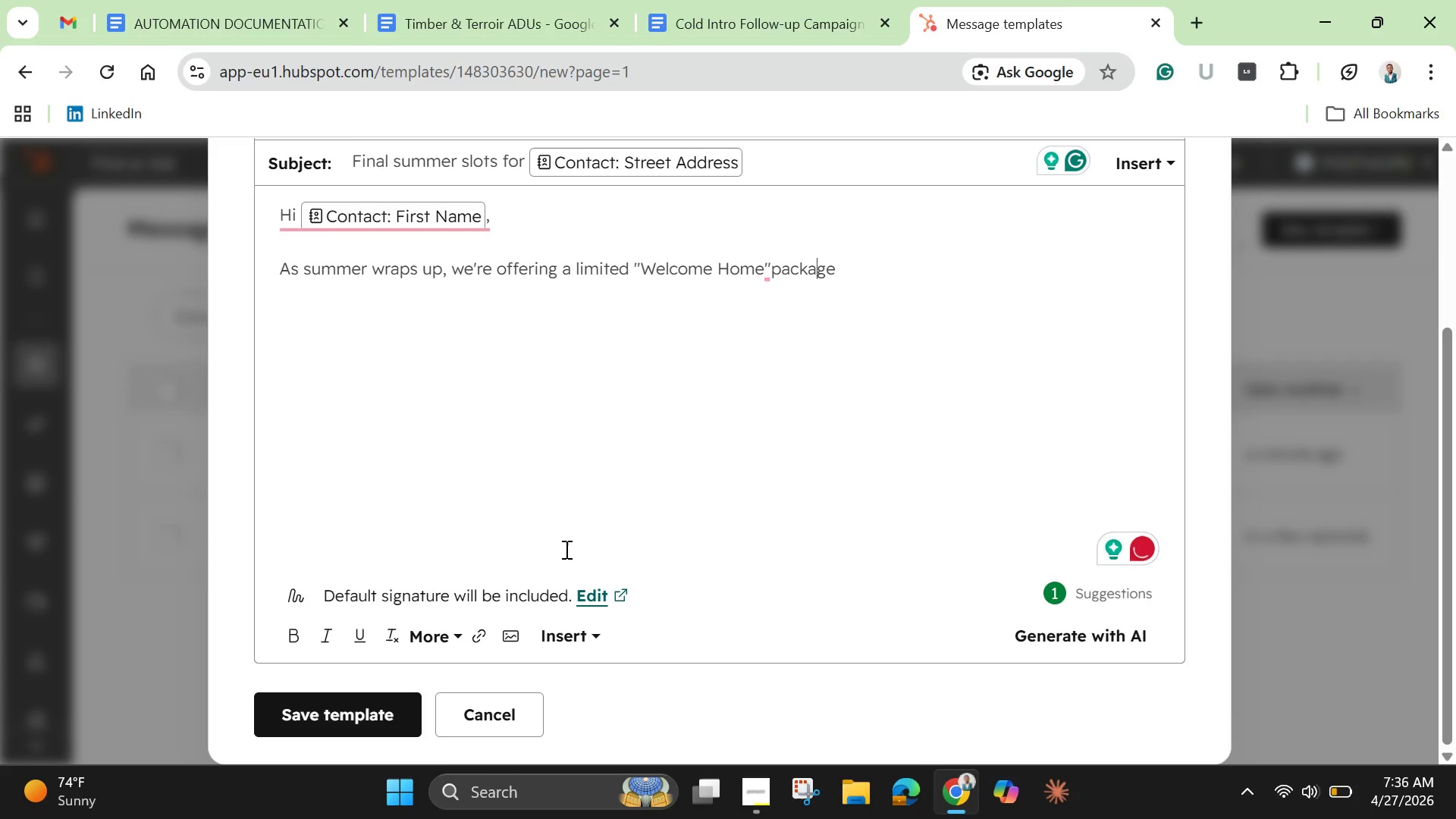 
key(ArrowLeft)
 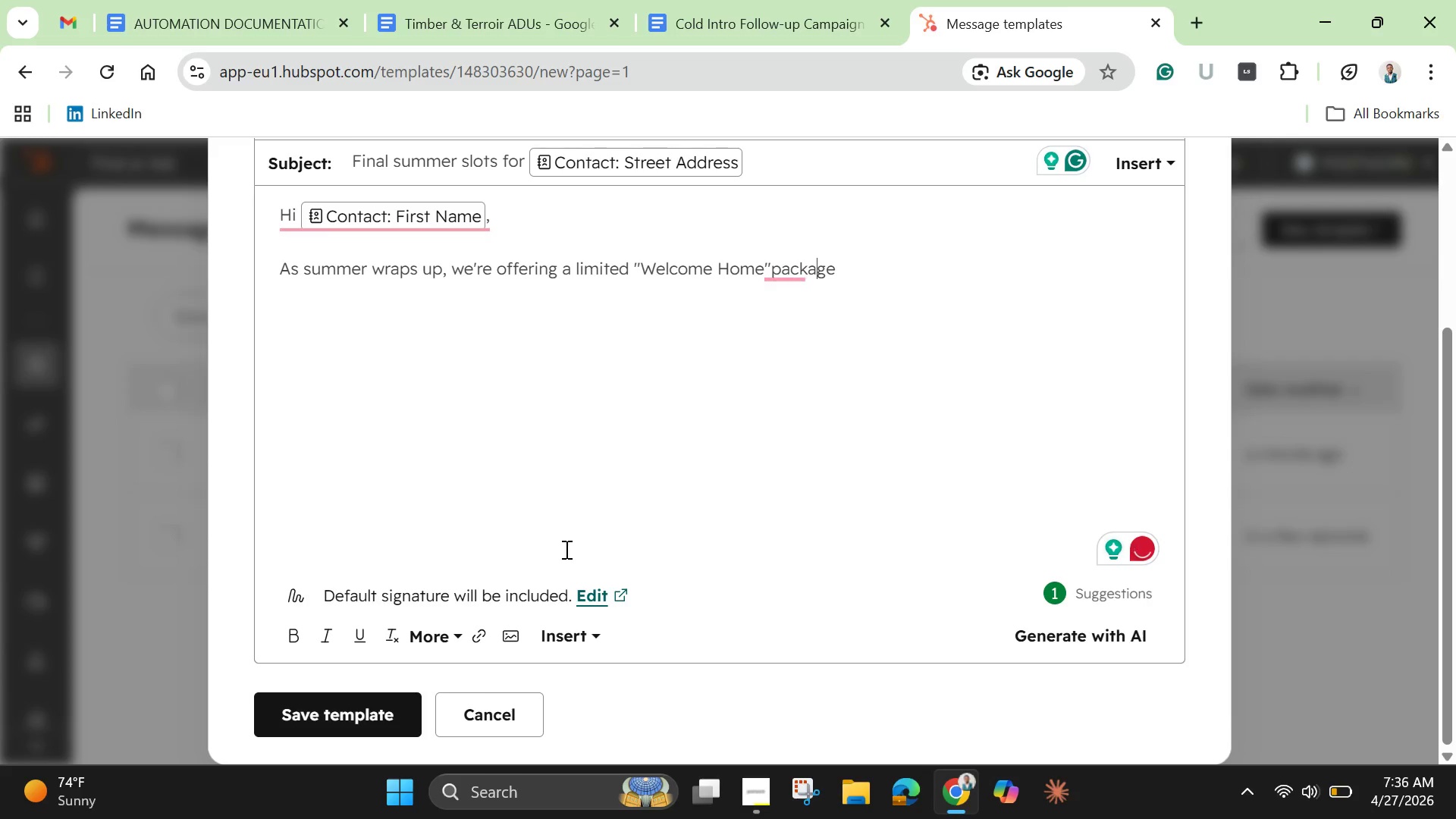 
key(ArrowLeft)
 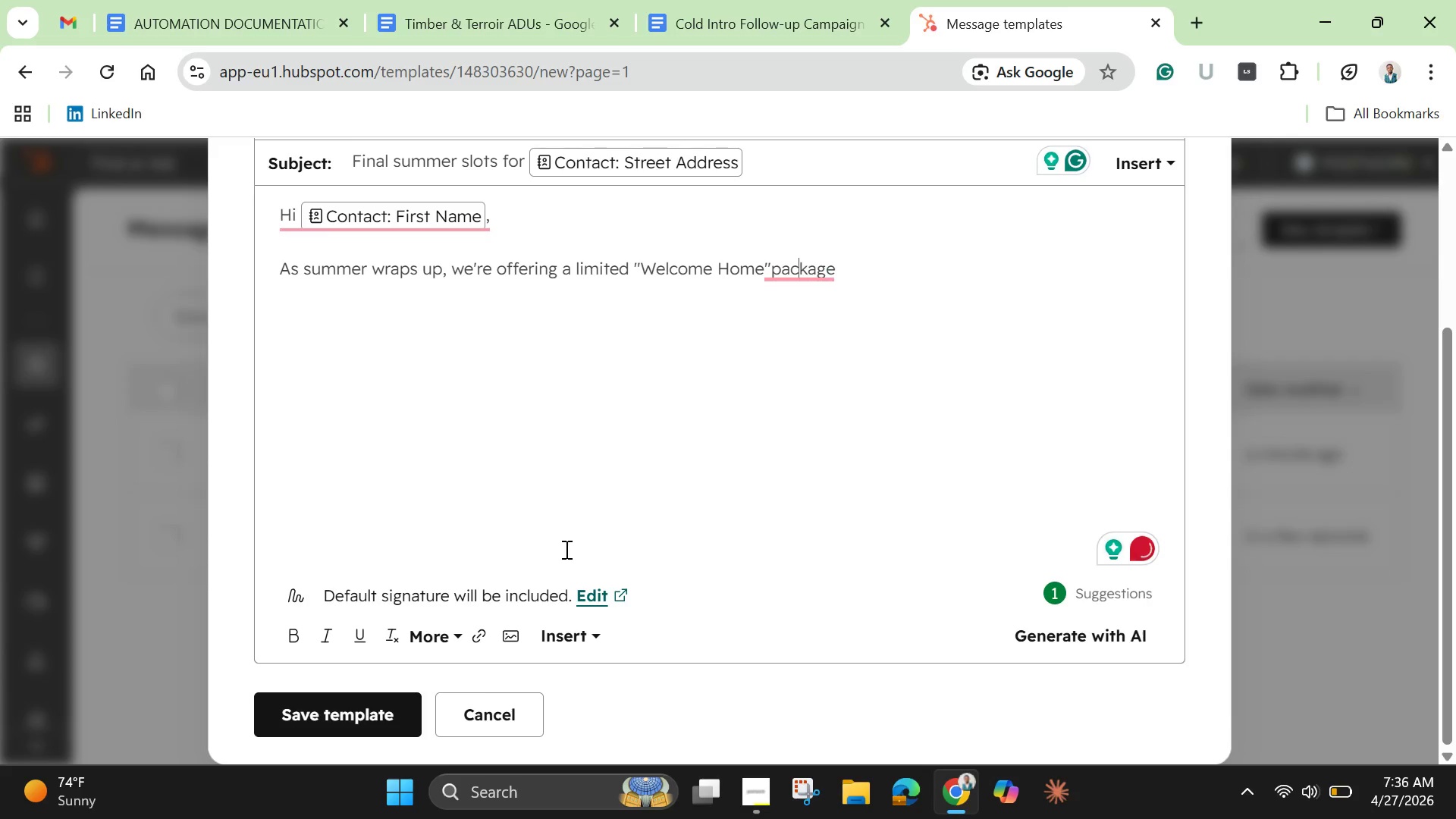 
key(ArrowLeft)
 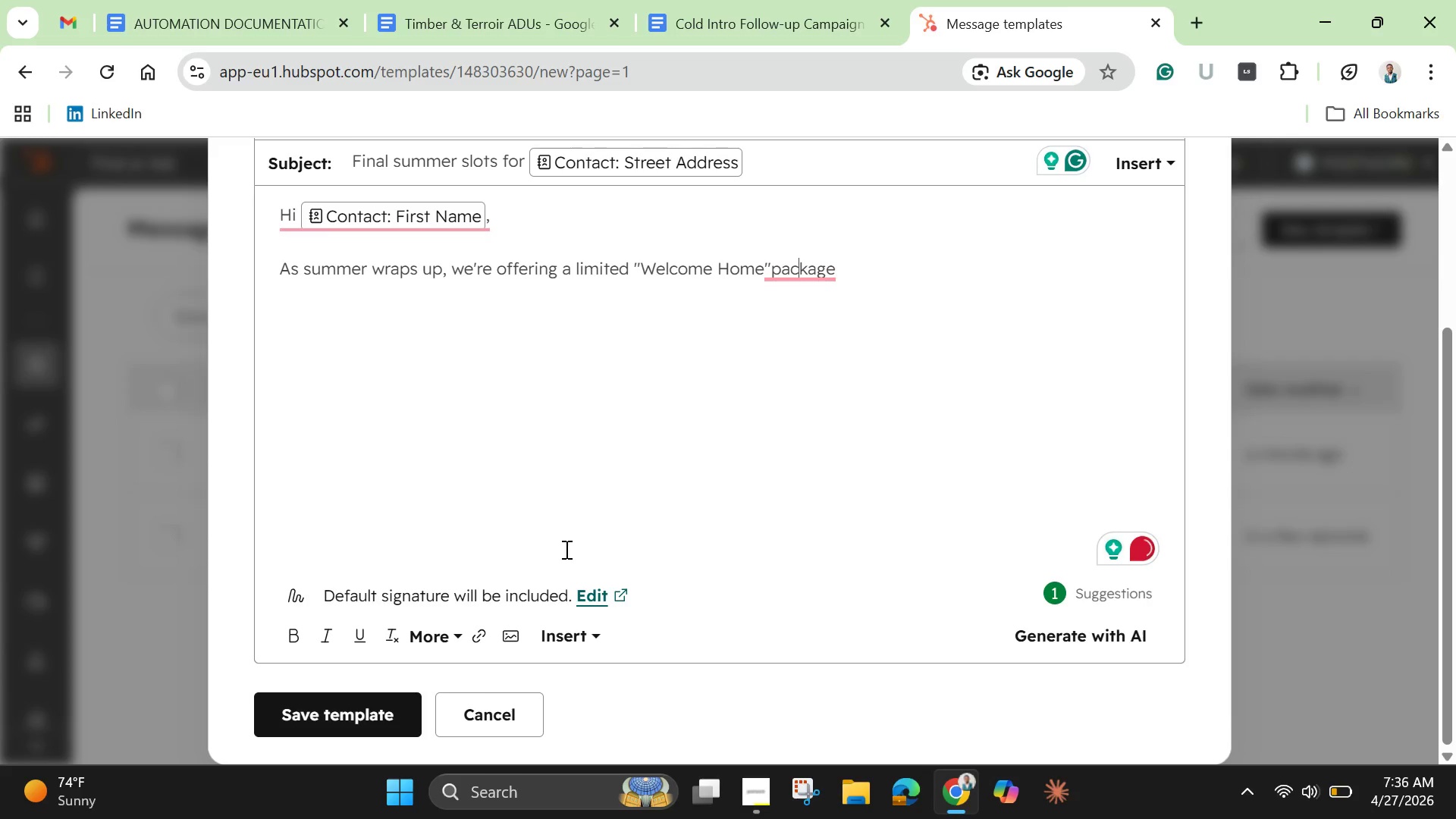 
key(ArrowLeft)
 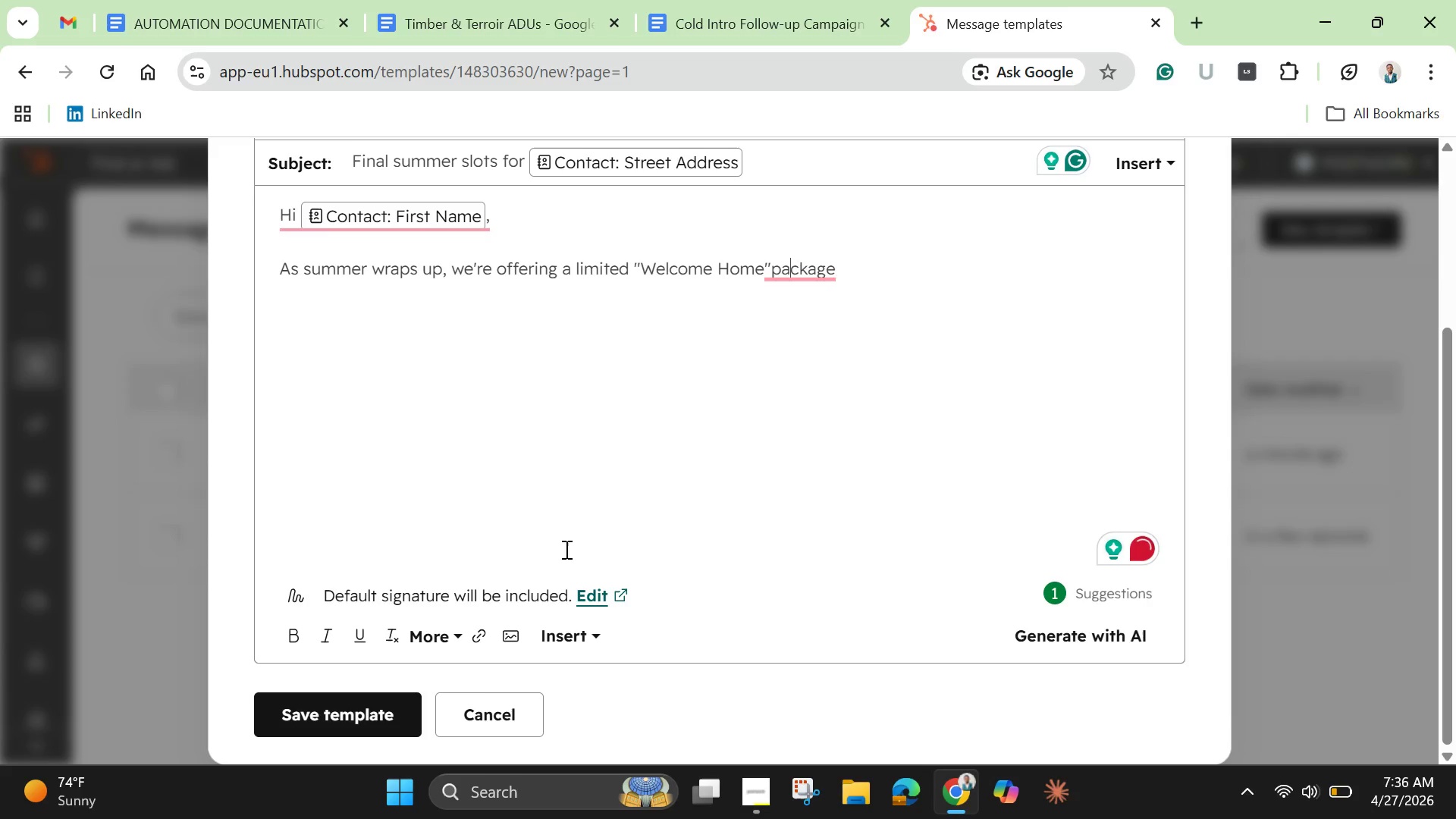 
key(ArrowLeft)
 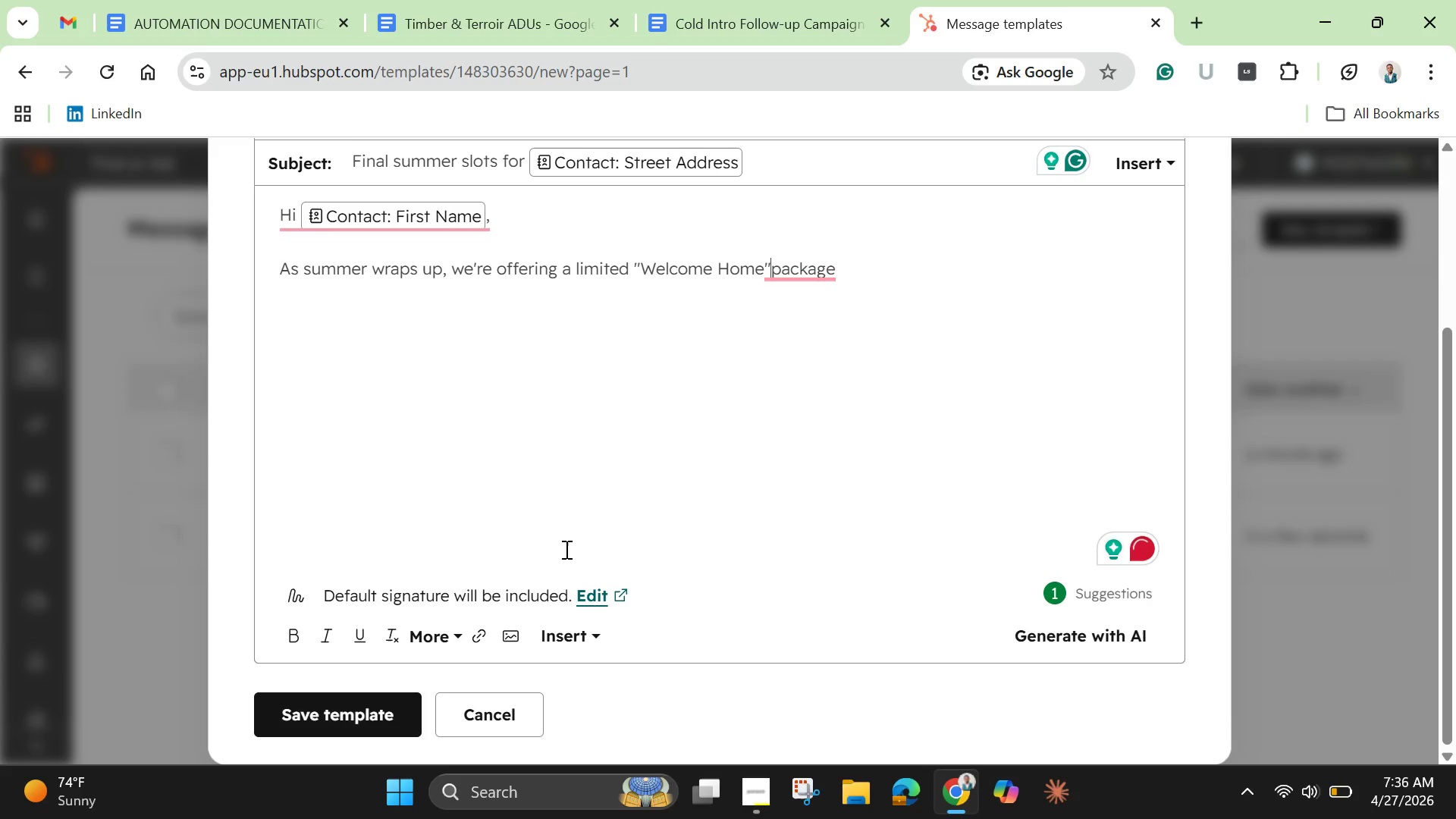 
key(ArrowLeft)
 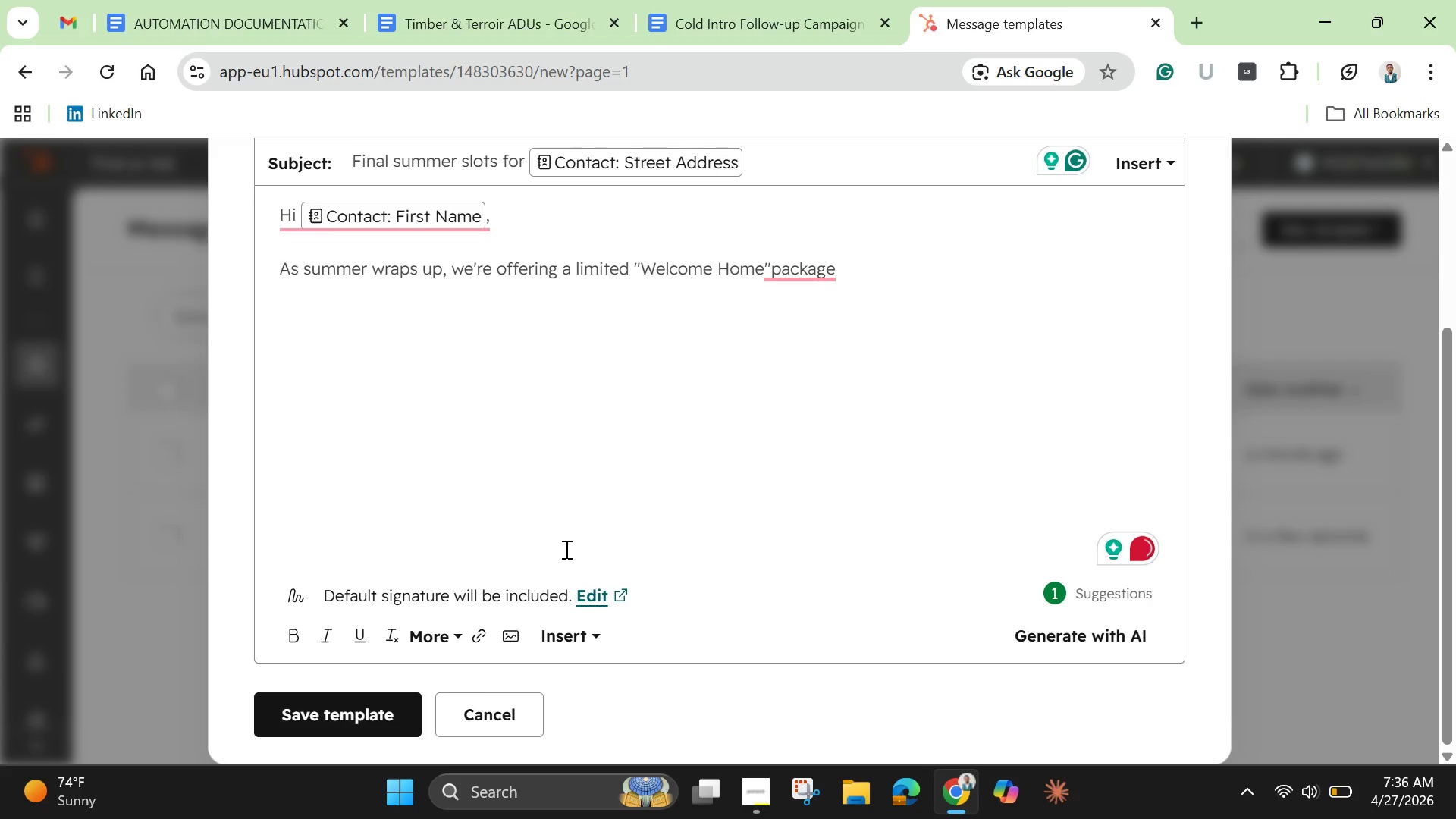 
key(Space)
 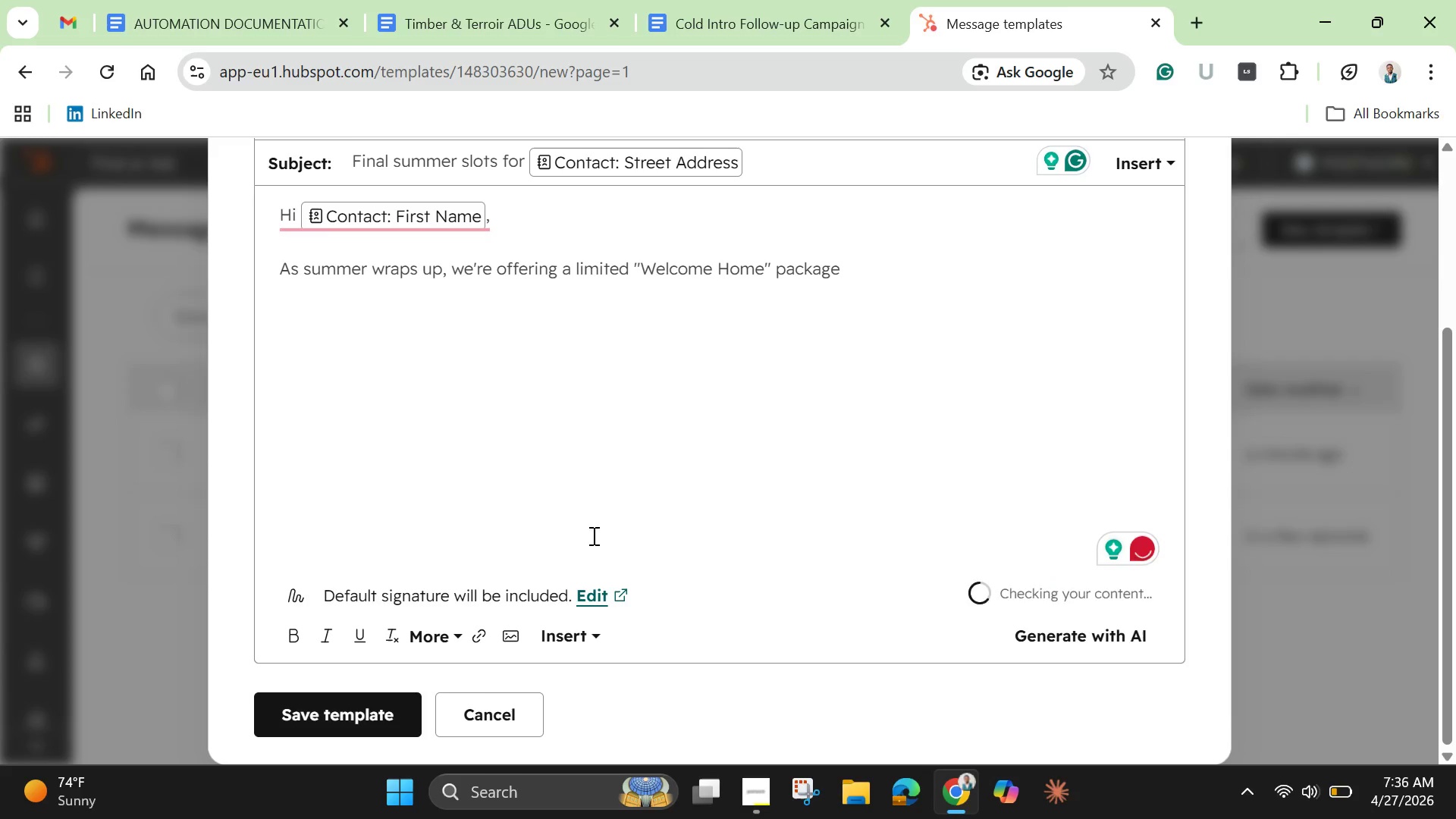 
left_click([885, 270])
 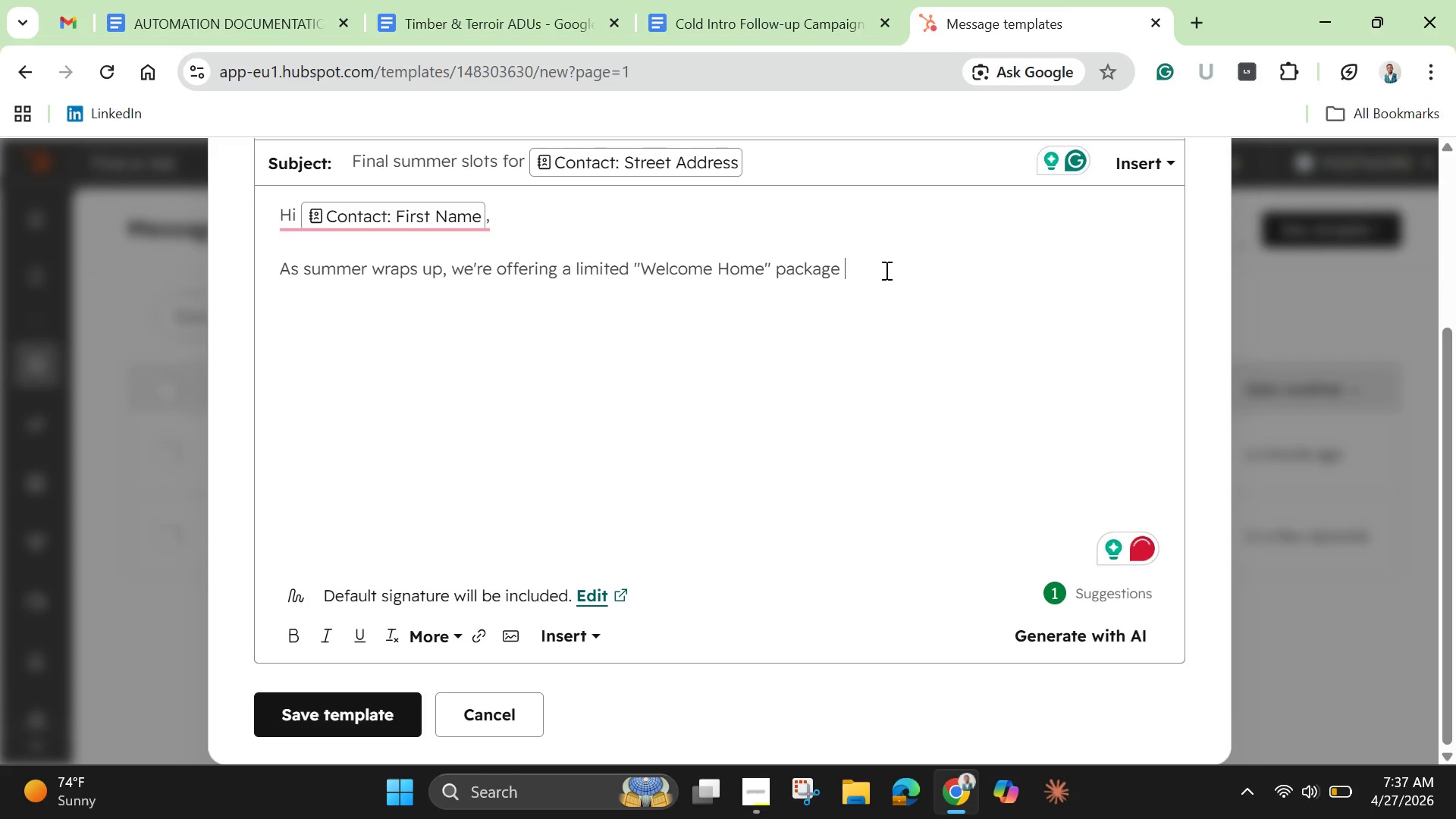 
type(for returning clients )
 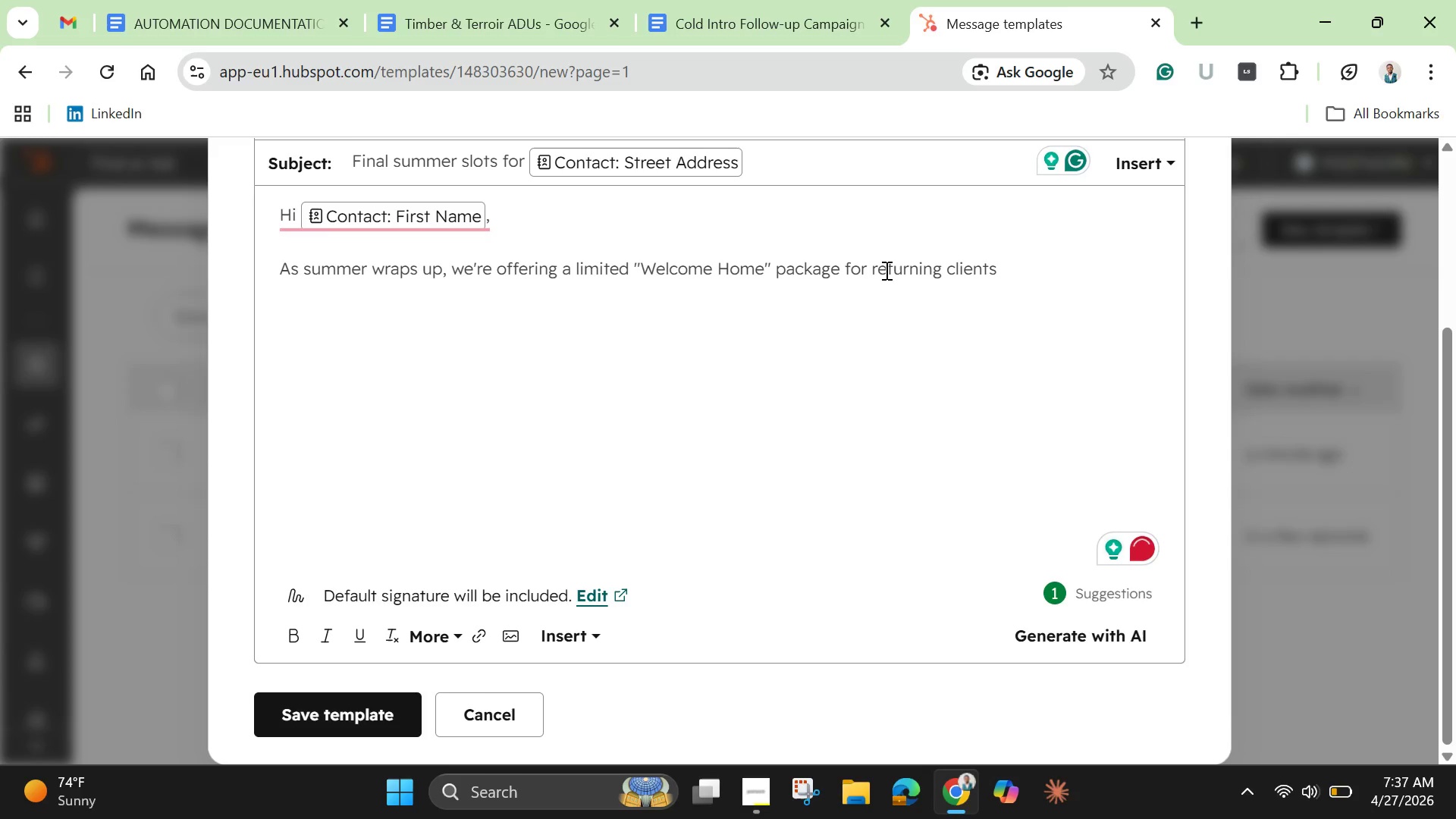 
type(like yopu)
key(Backspace)
key(Backspace)
type(u. )
 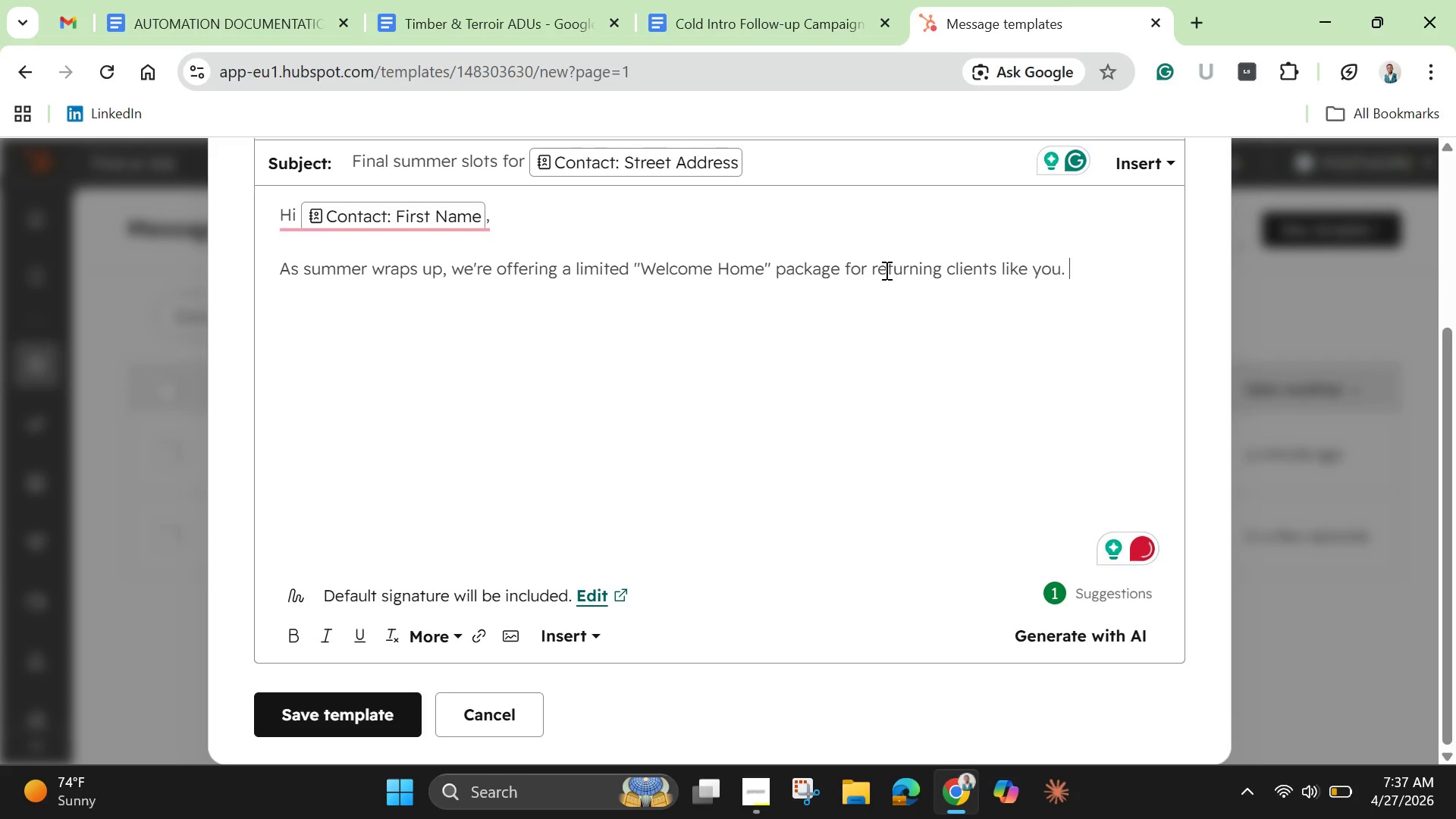 
wait(8.53)
 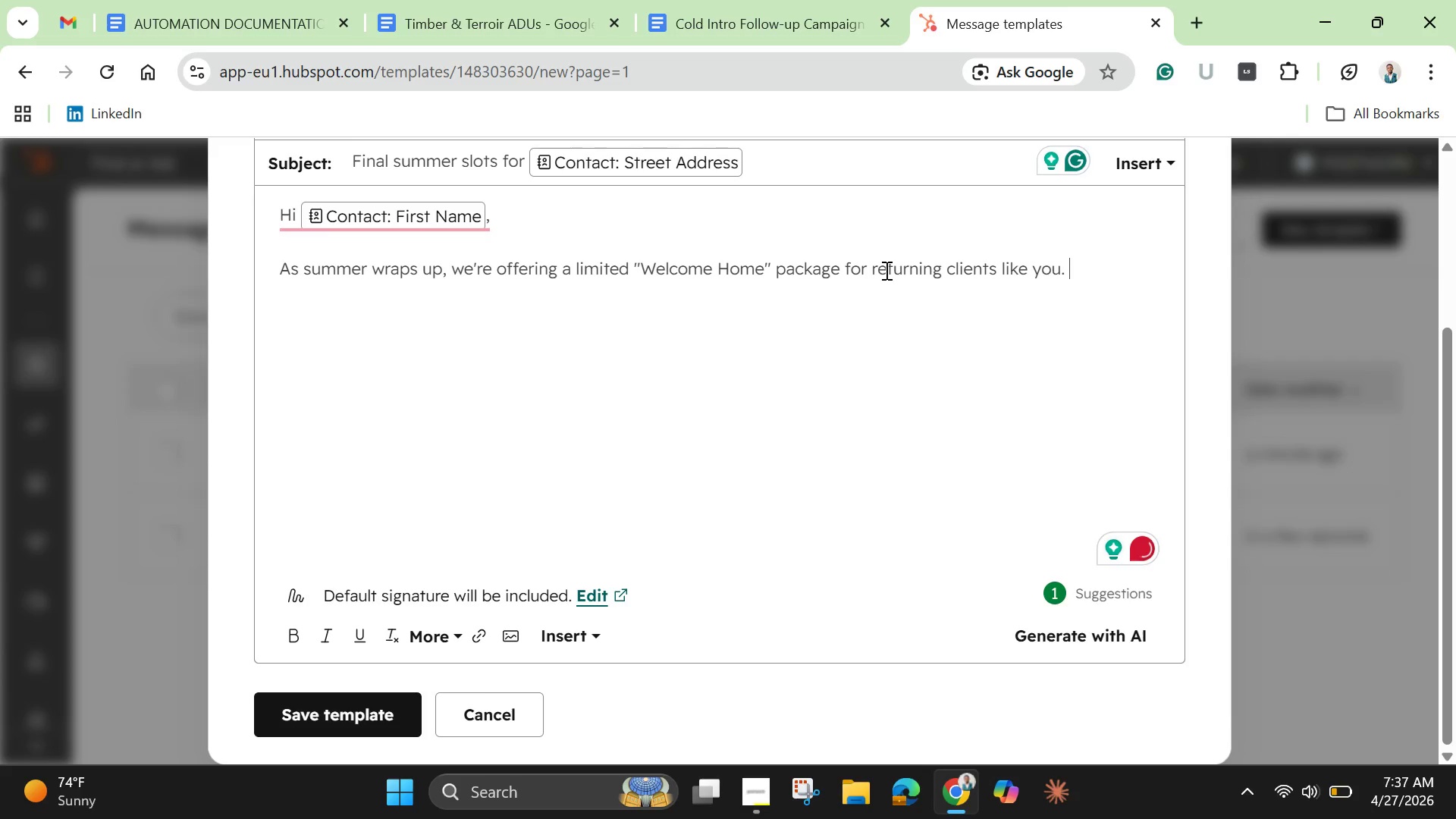 
type( Since your last service on )
 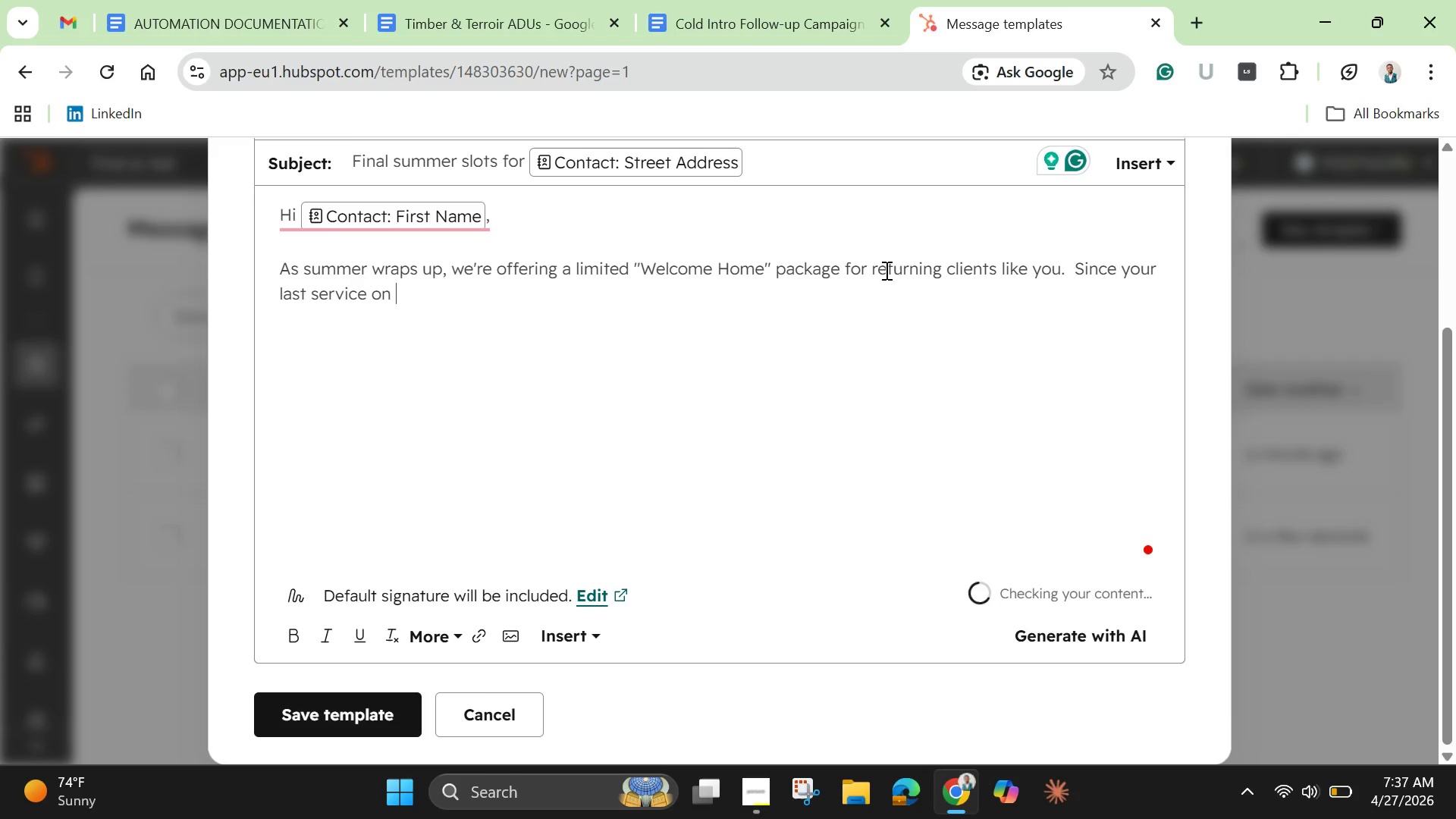 
wait(5.3)
 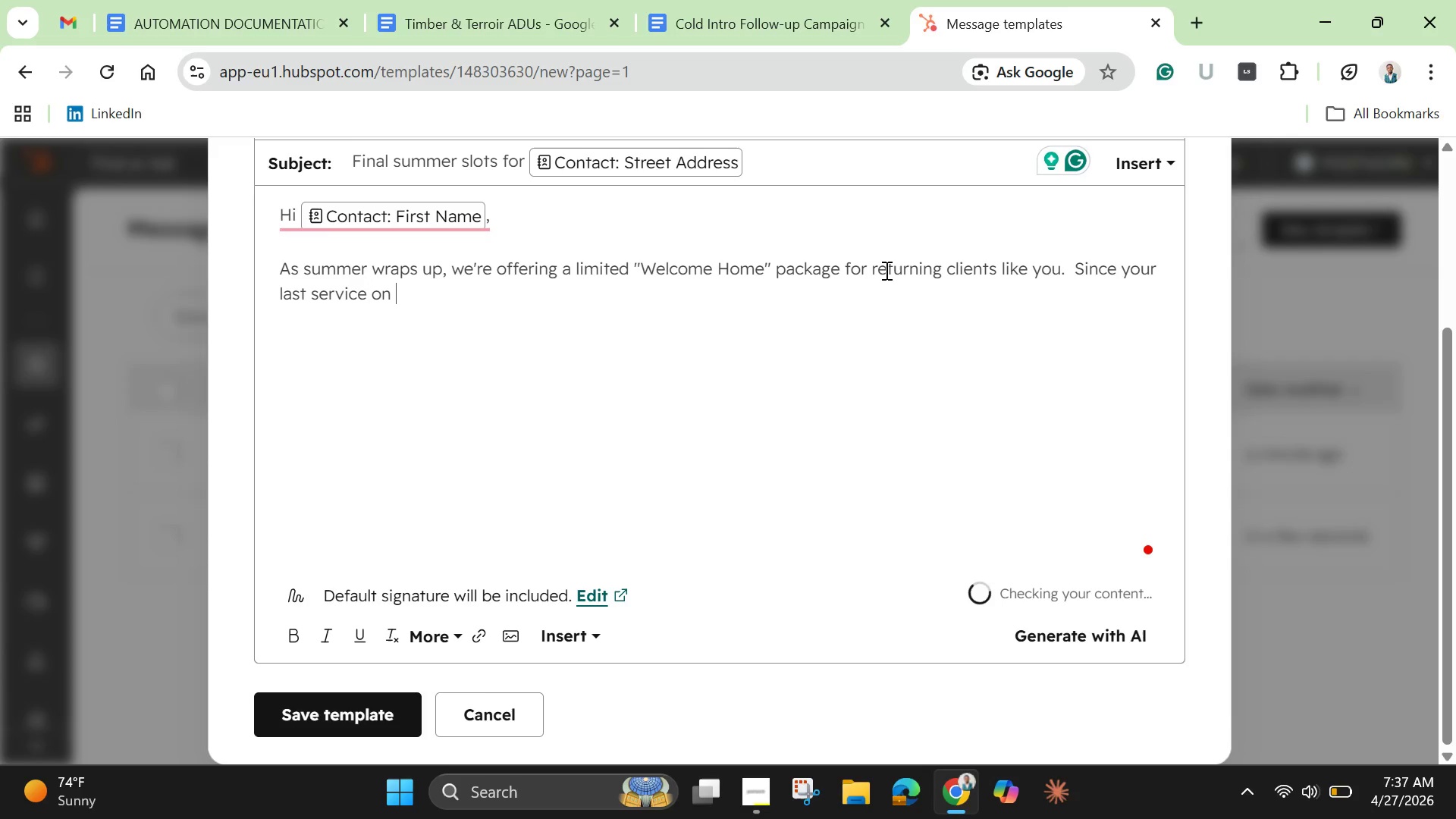 
left_click([570, 640])
 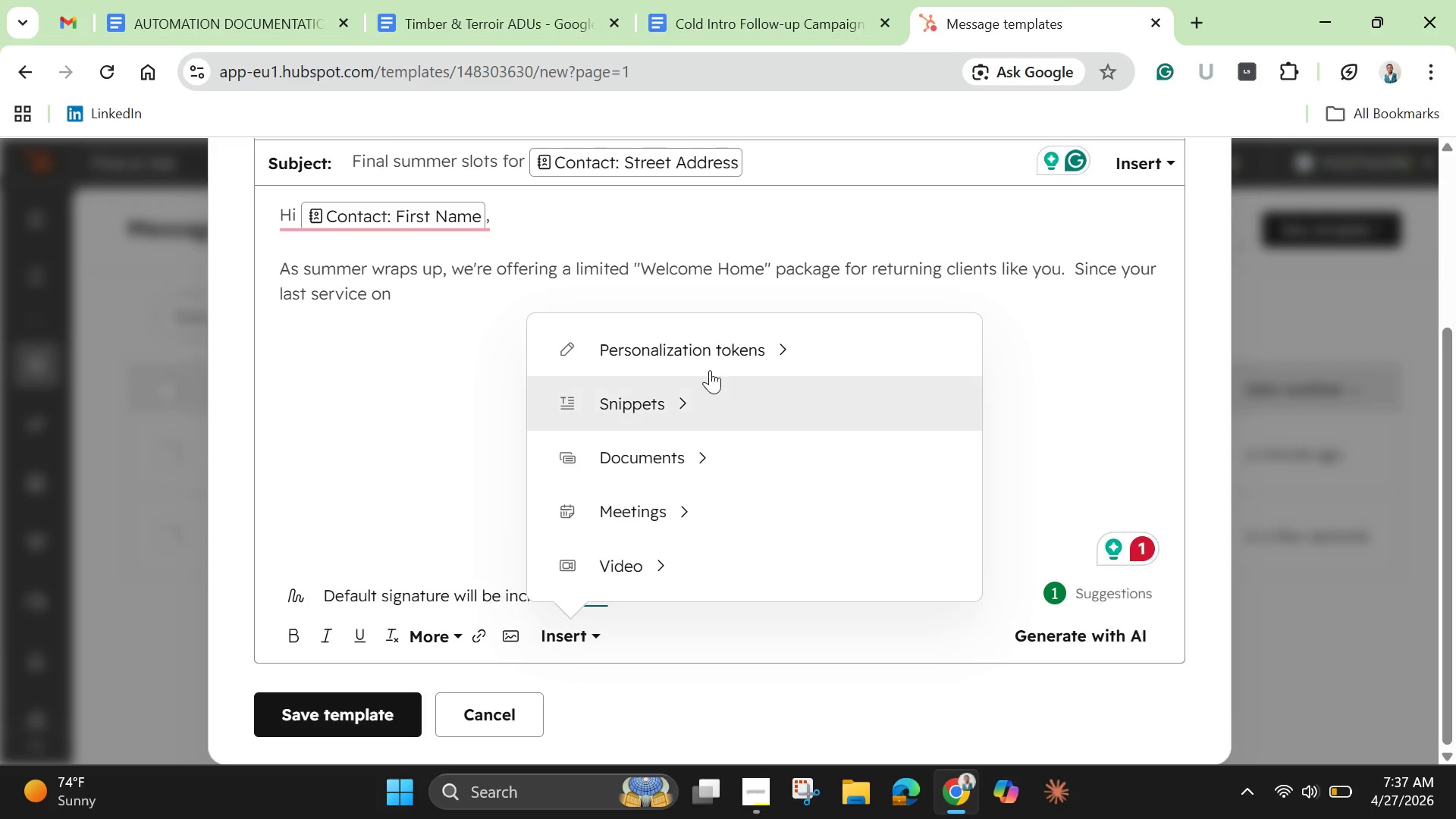 
left_click([720, 355])
 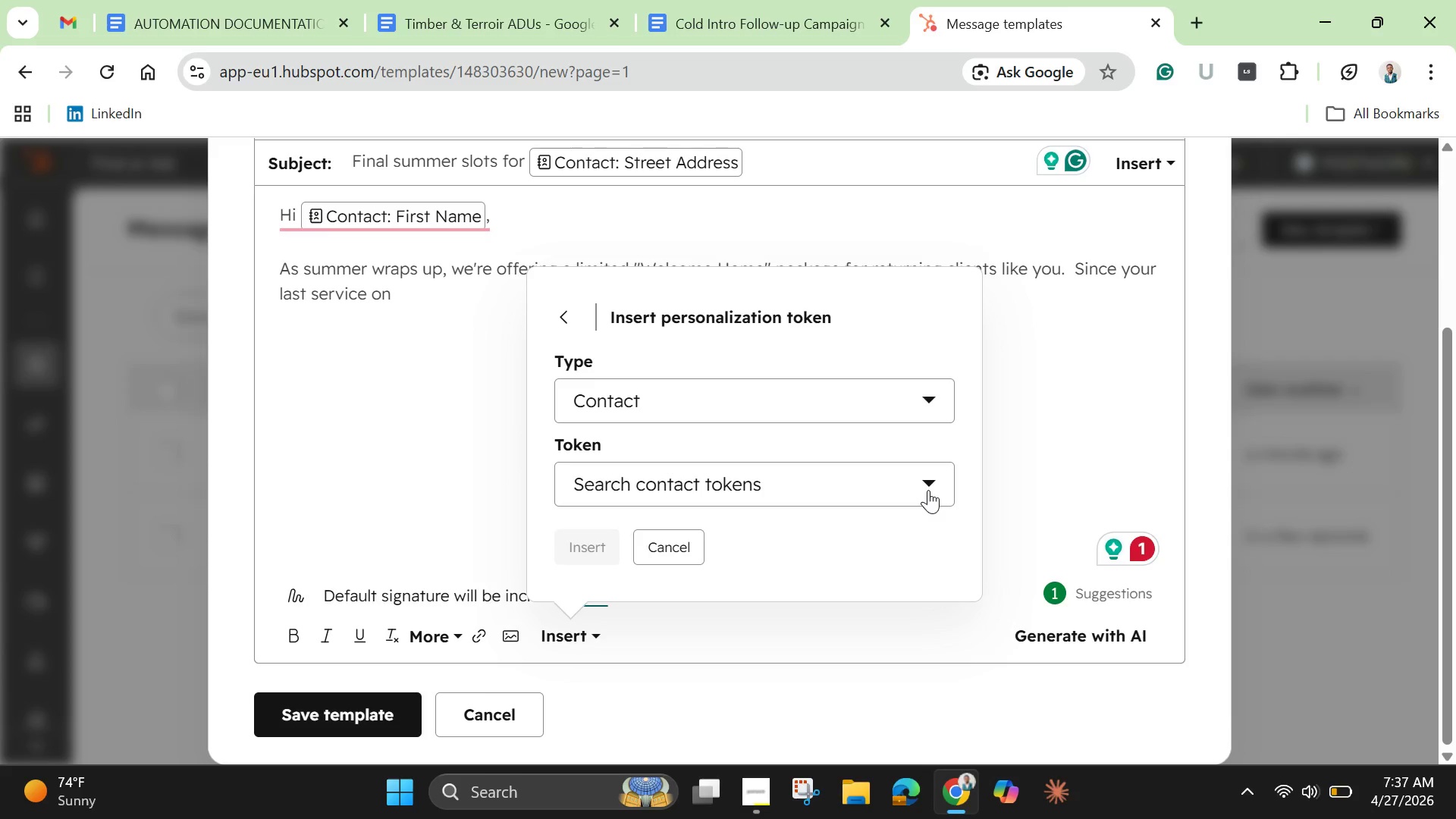 
wait(7.94)
 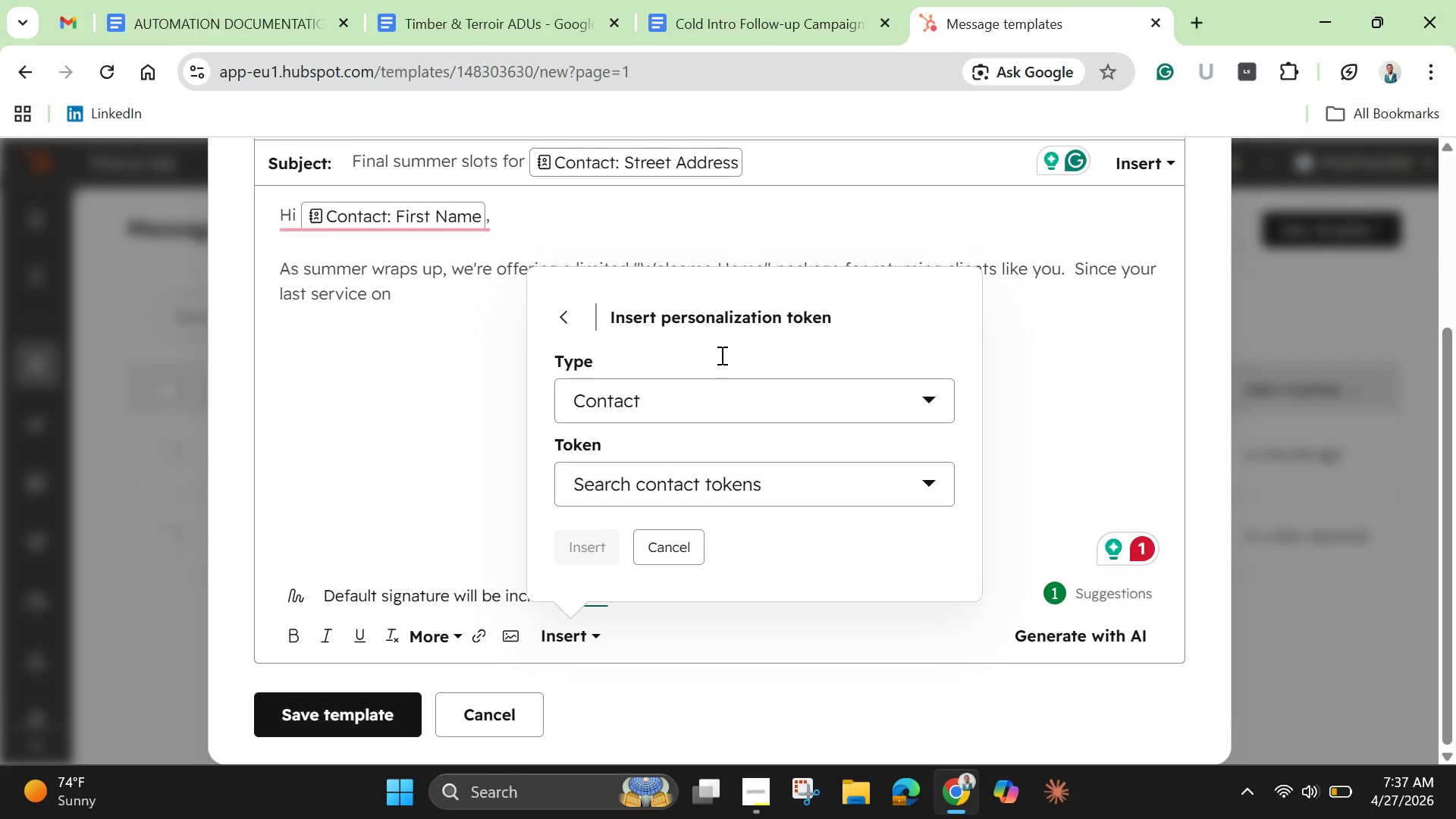 
scroll: coordinate [341, 400], scroll_direction: down, amount: 35.0
 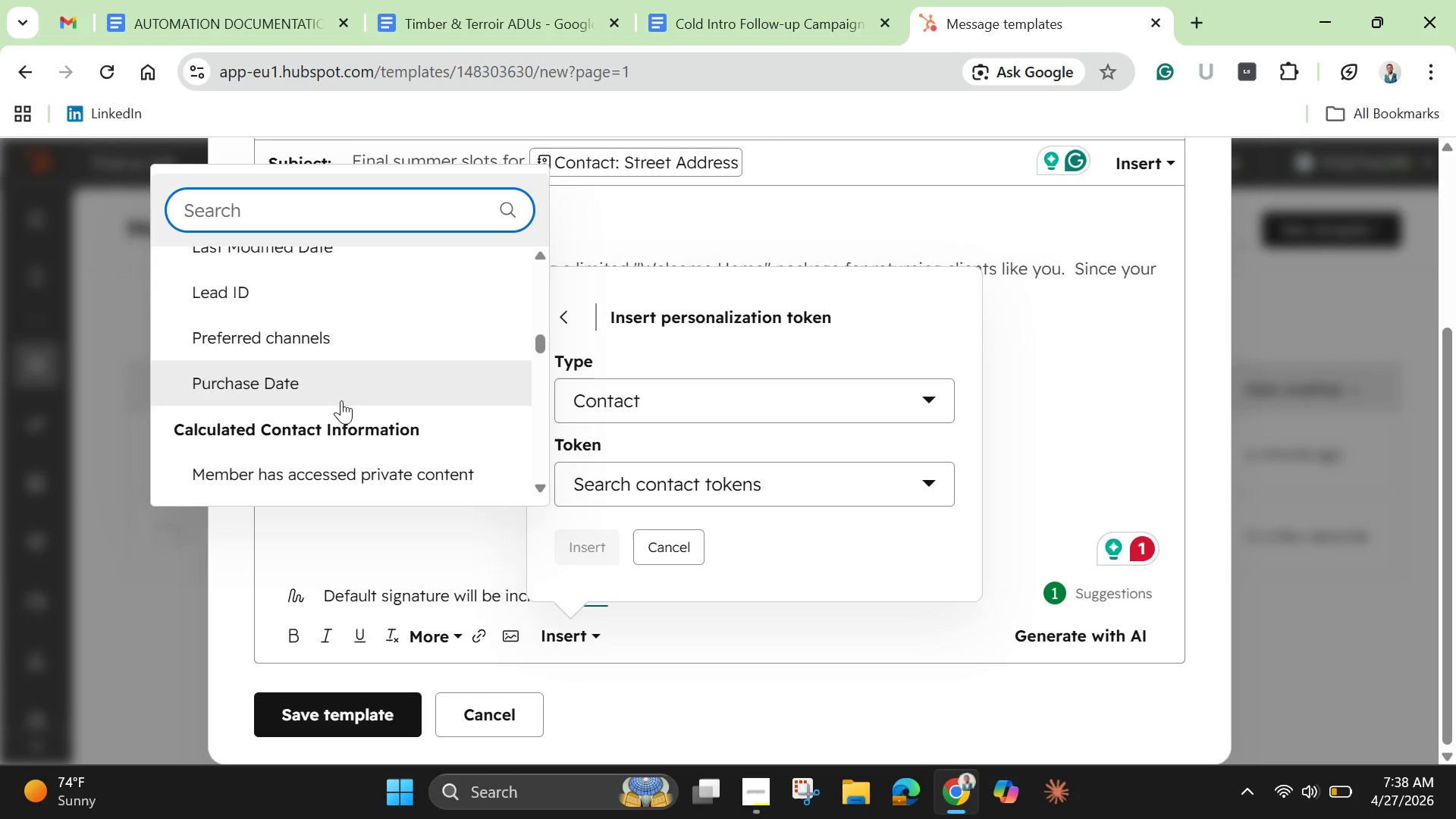 
scroll: coordinate [341, 400], scroll_direction: up, amount: 2.0
 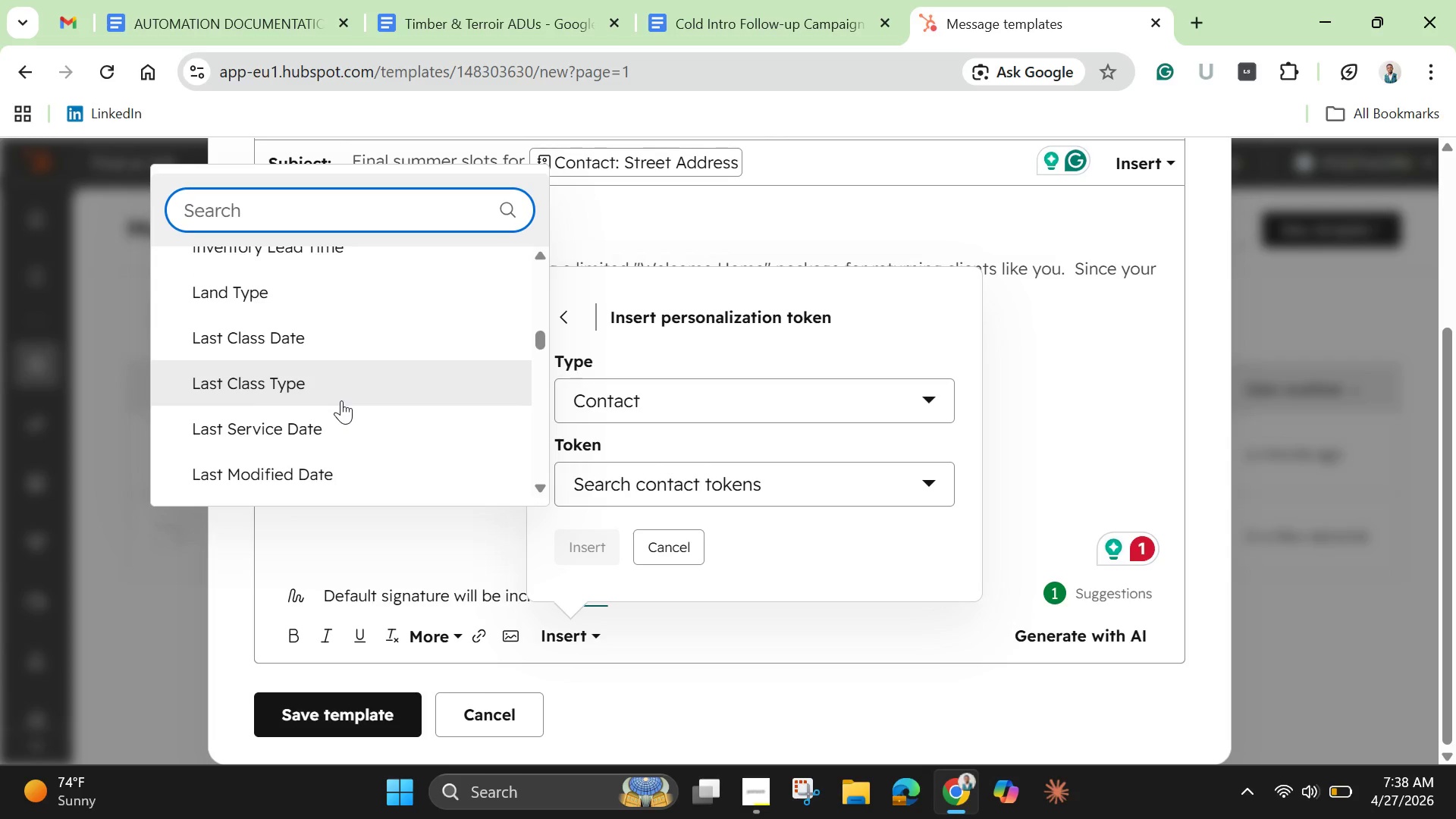 
scroll: coordinate [341, 400], scroll_direction: down, amount: 1.0
 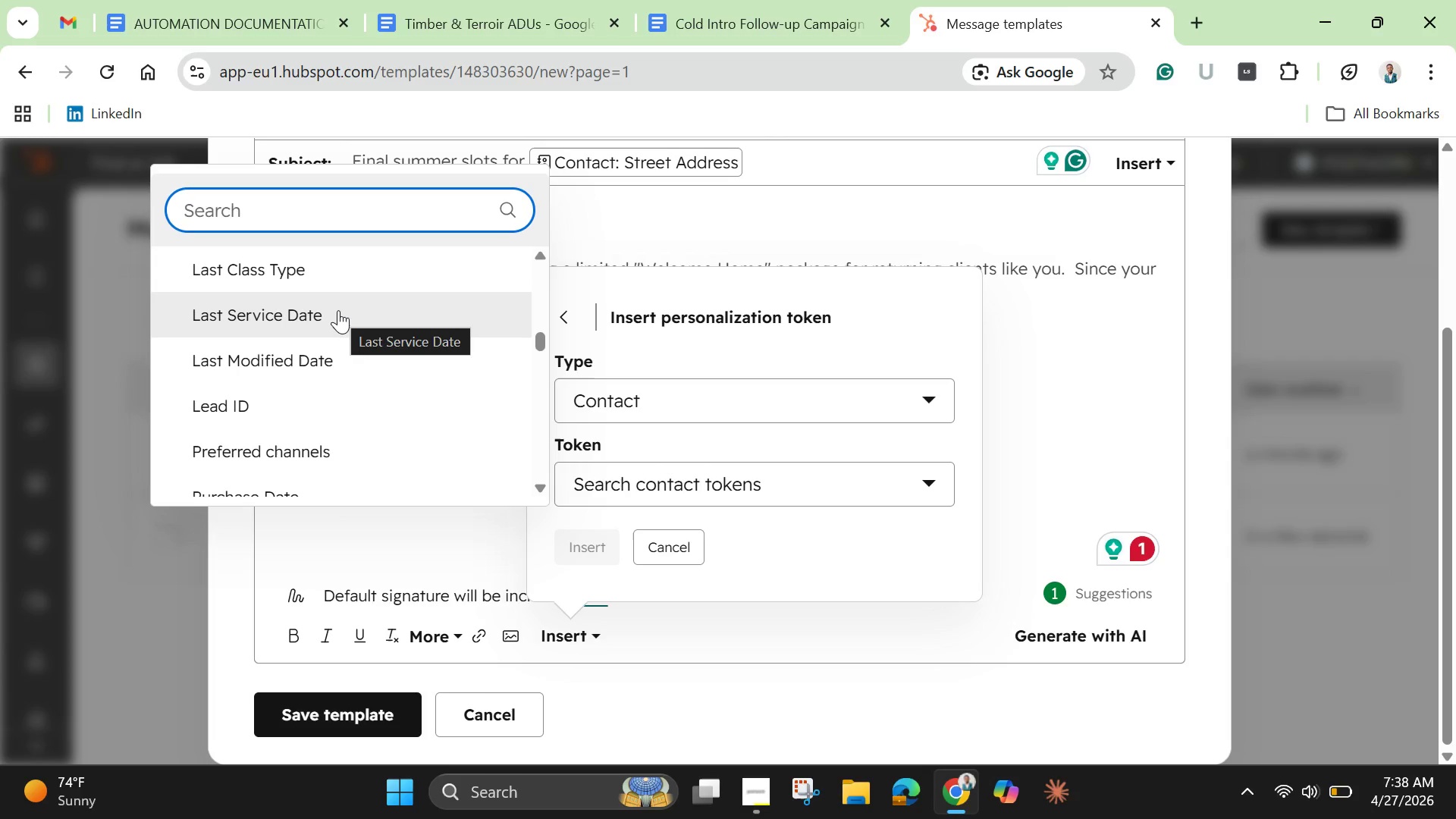 
left_click([338, 310])
 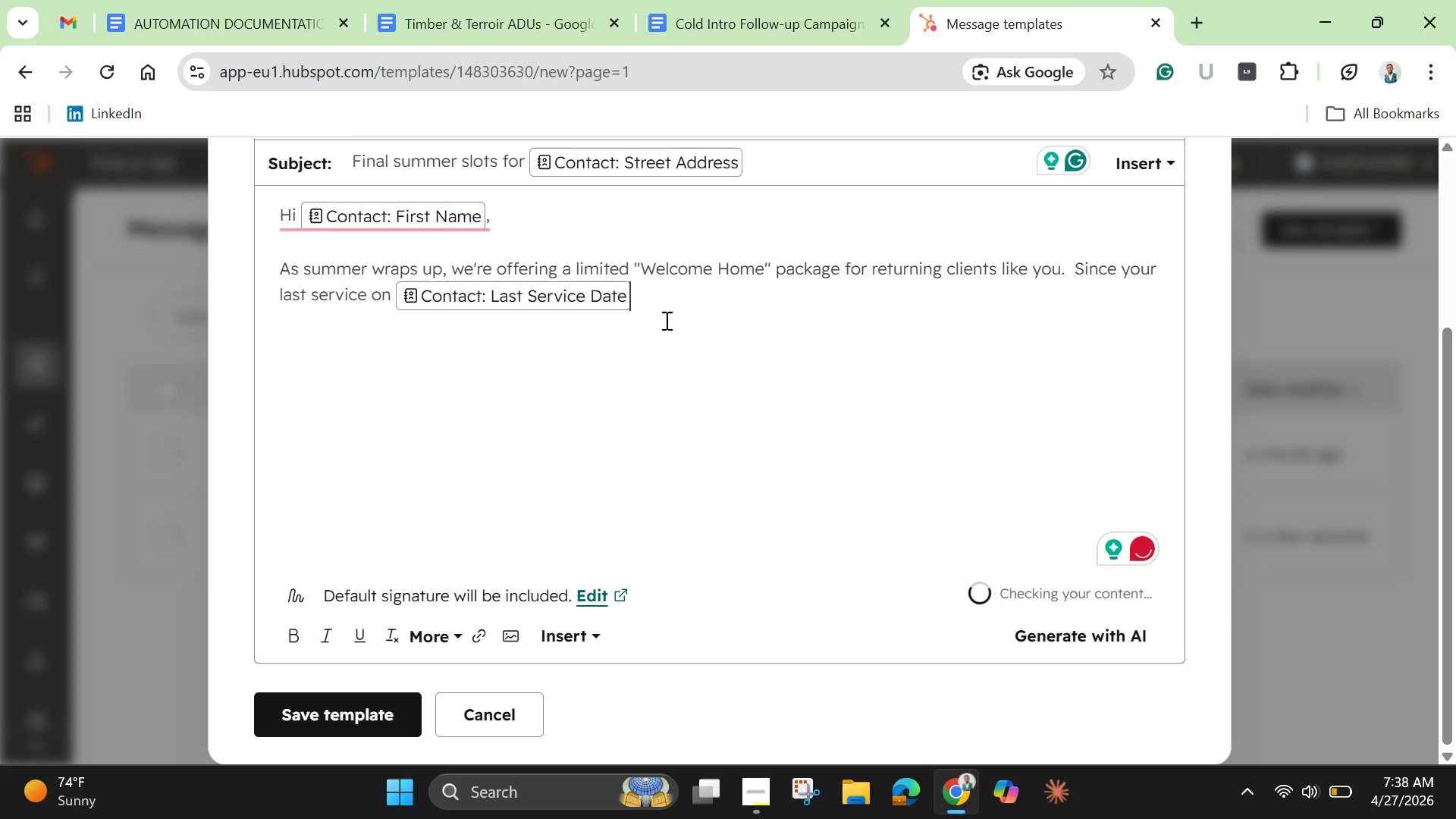 
wait(5.34)
 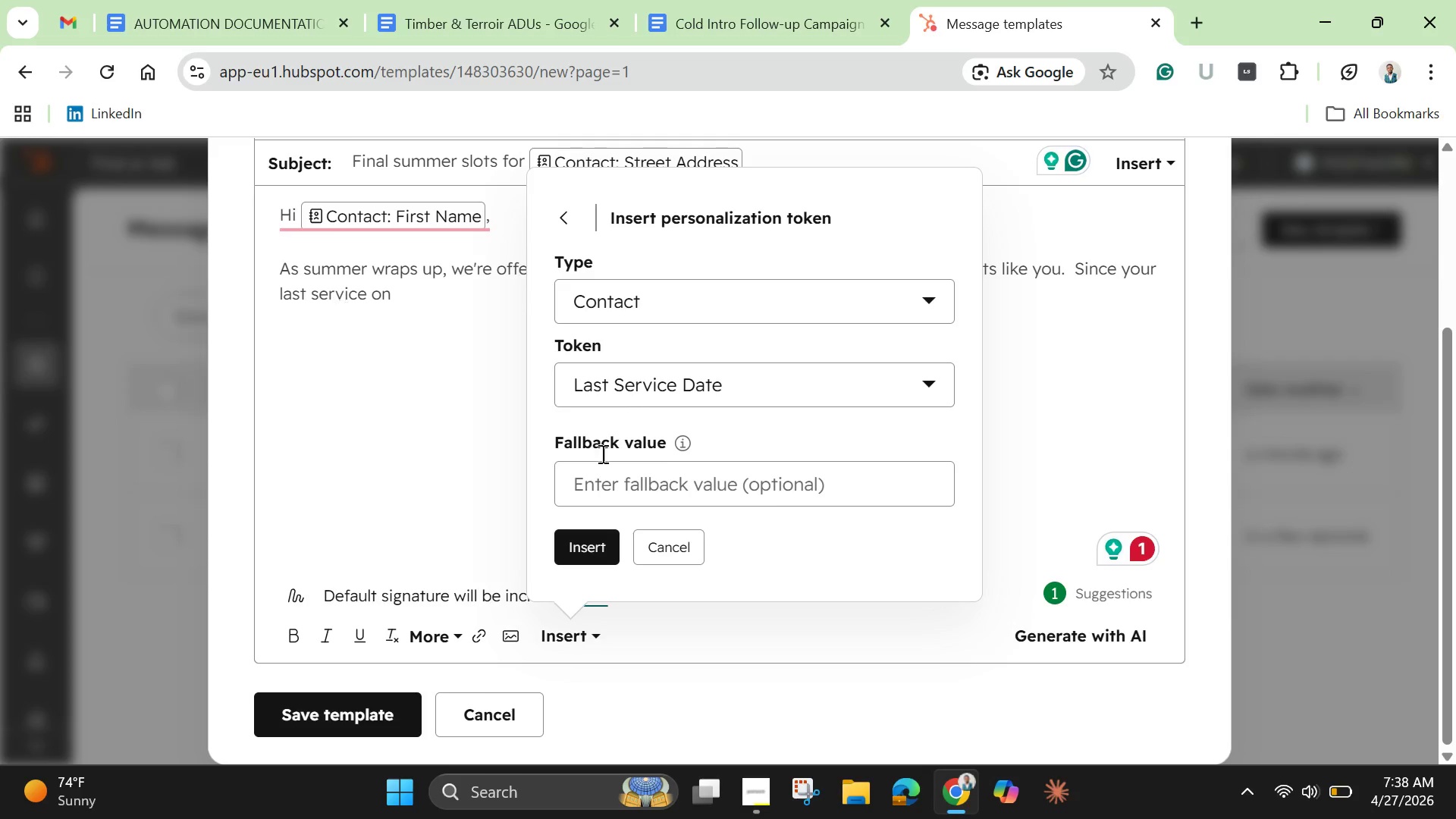 
type(, your )
 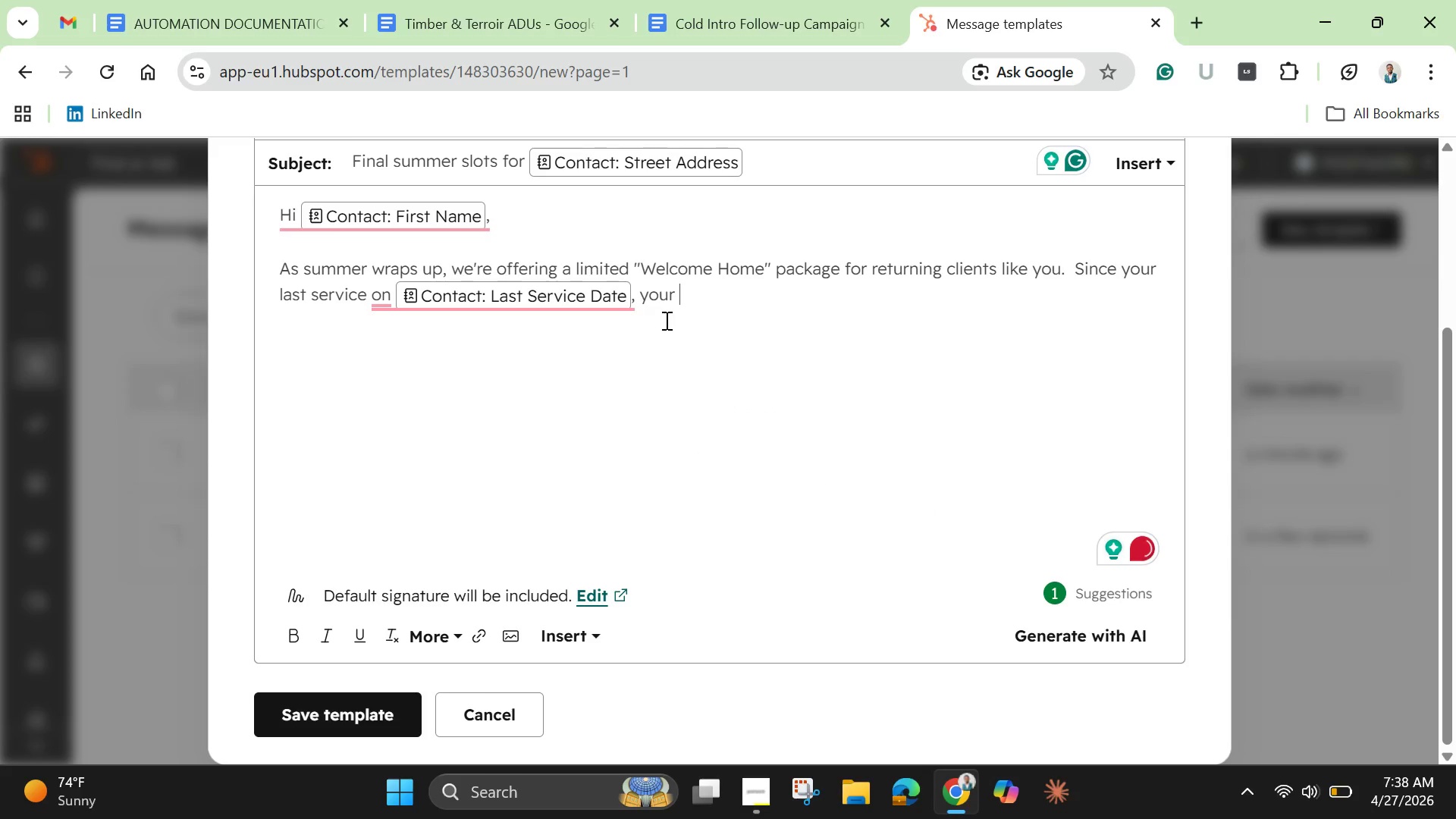 
type(property at )
 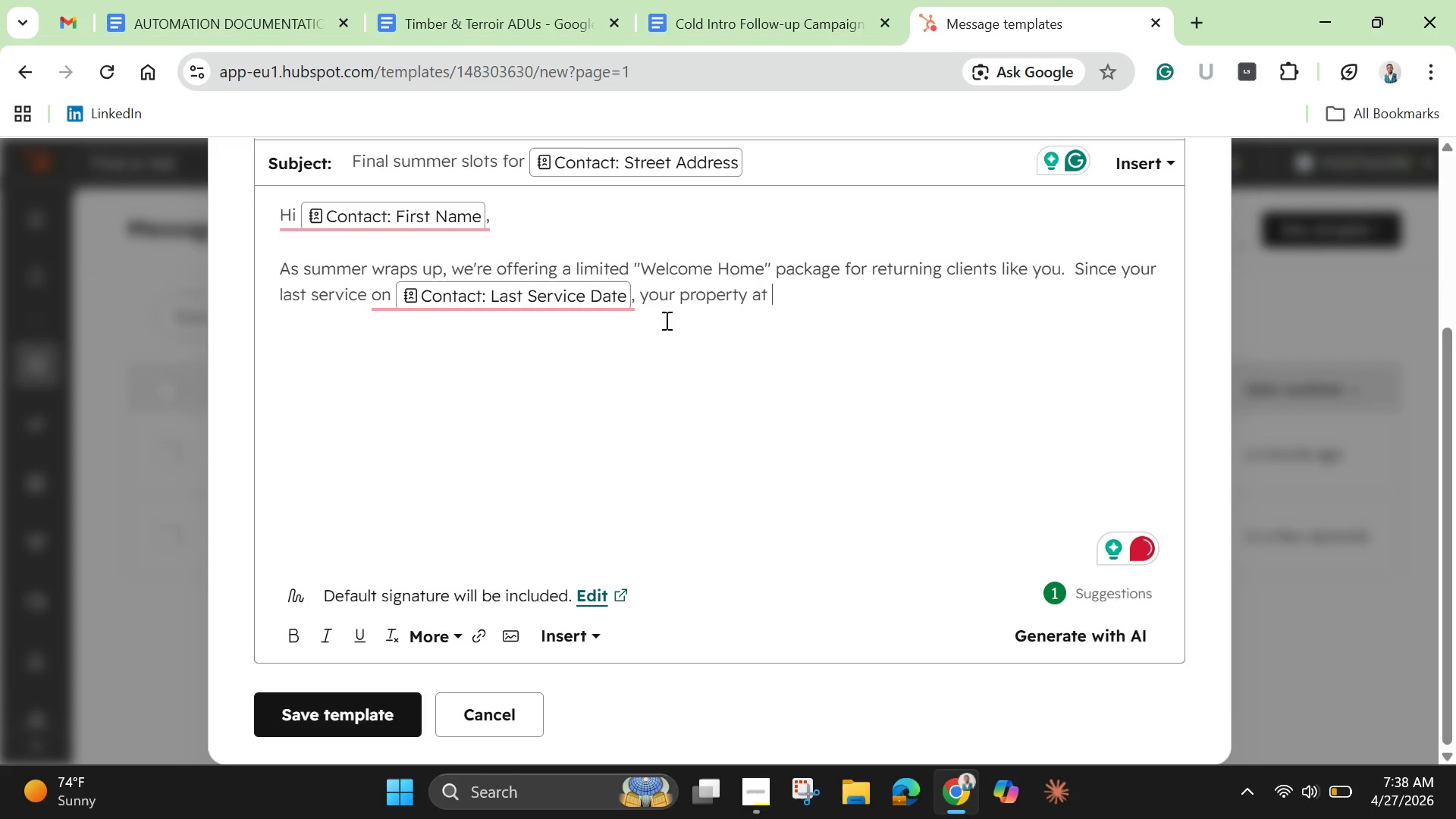 
type()))
key(Backspace)
key(Backspace)
 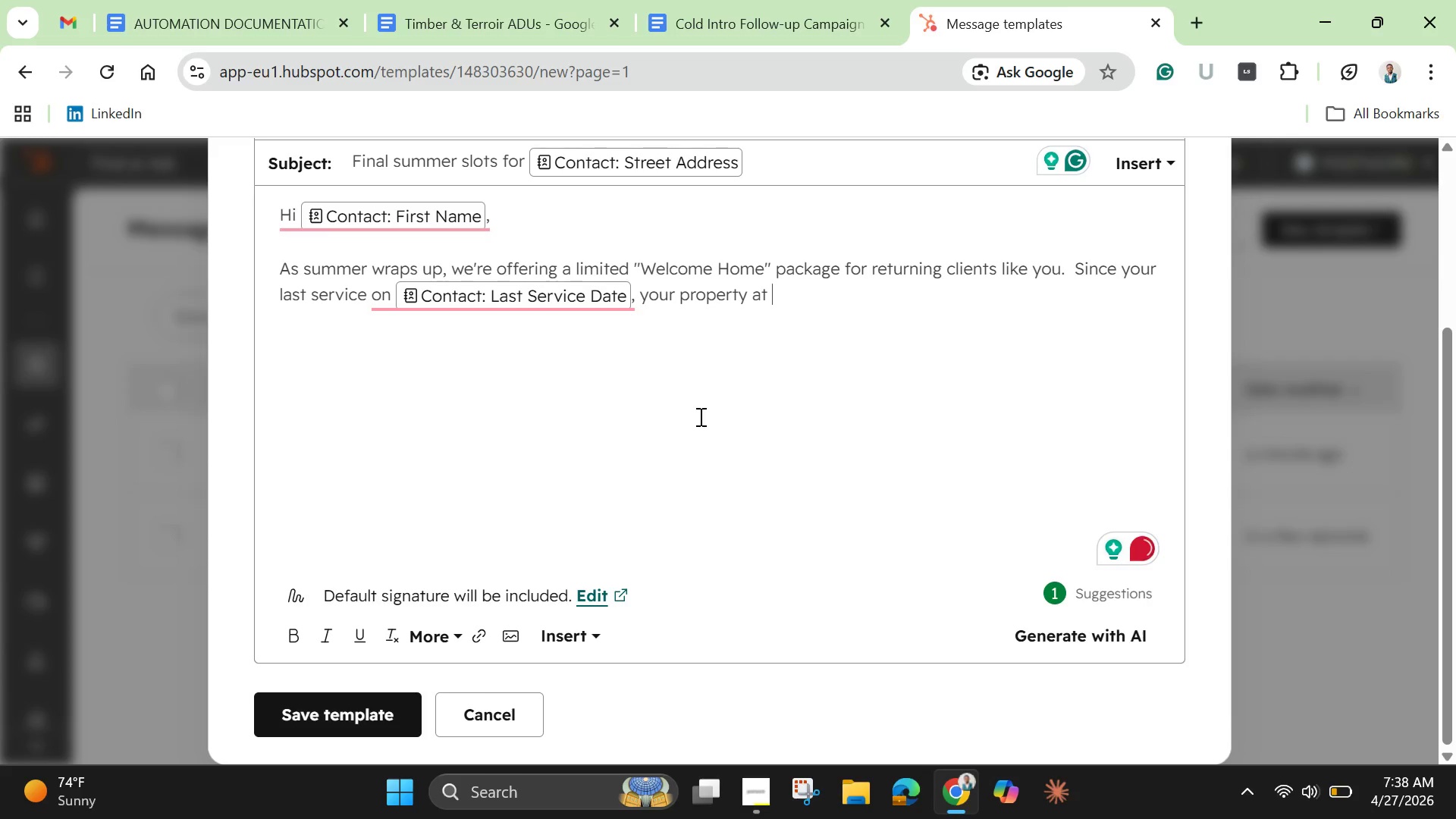 
left_click([546, 626])
 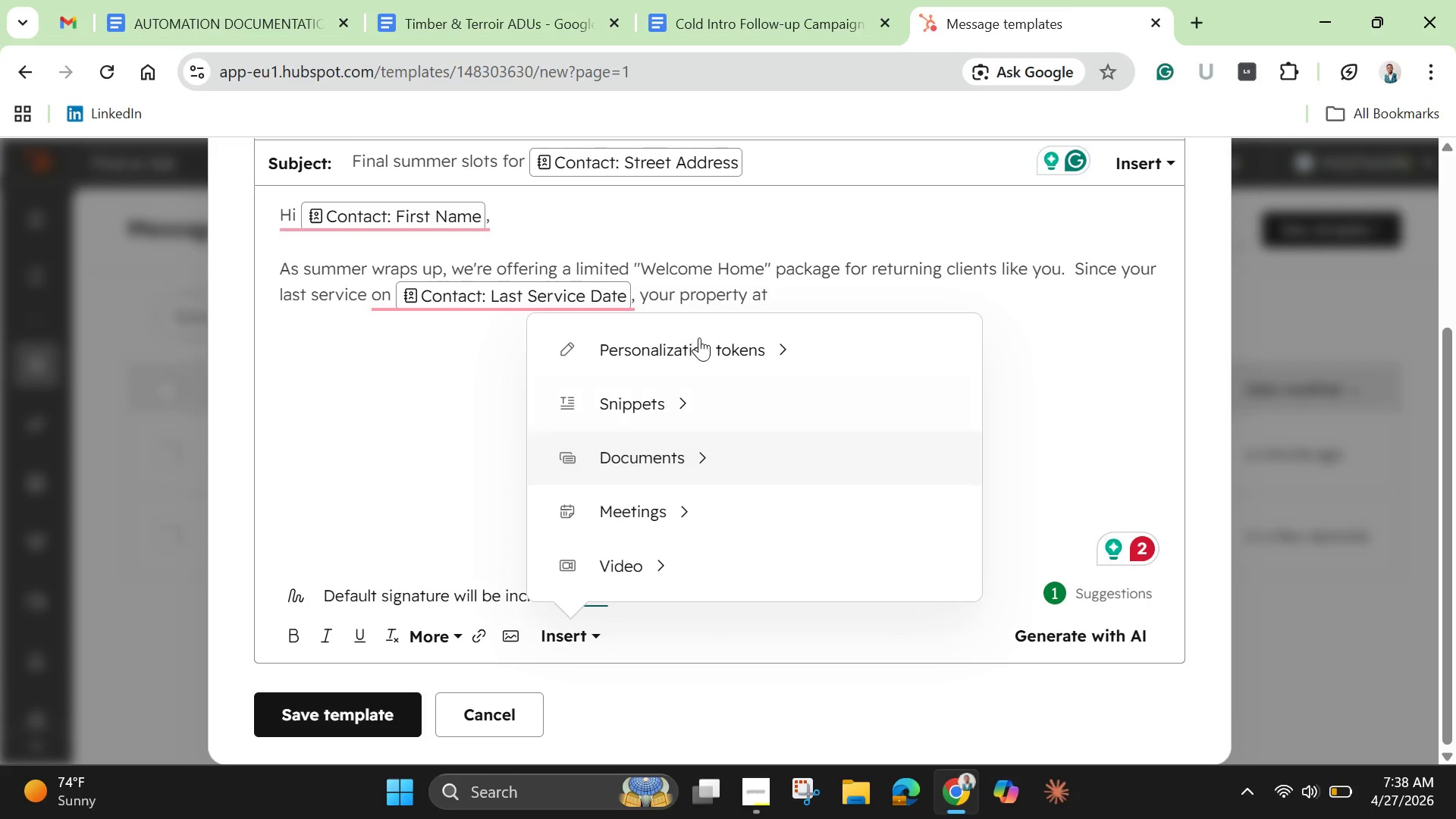 
left_click([699, 337])
 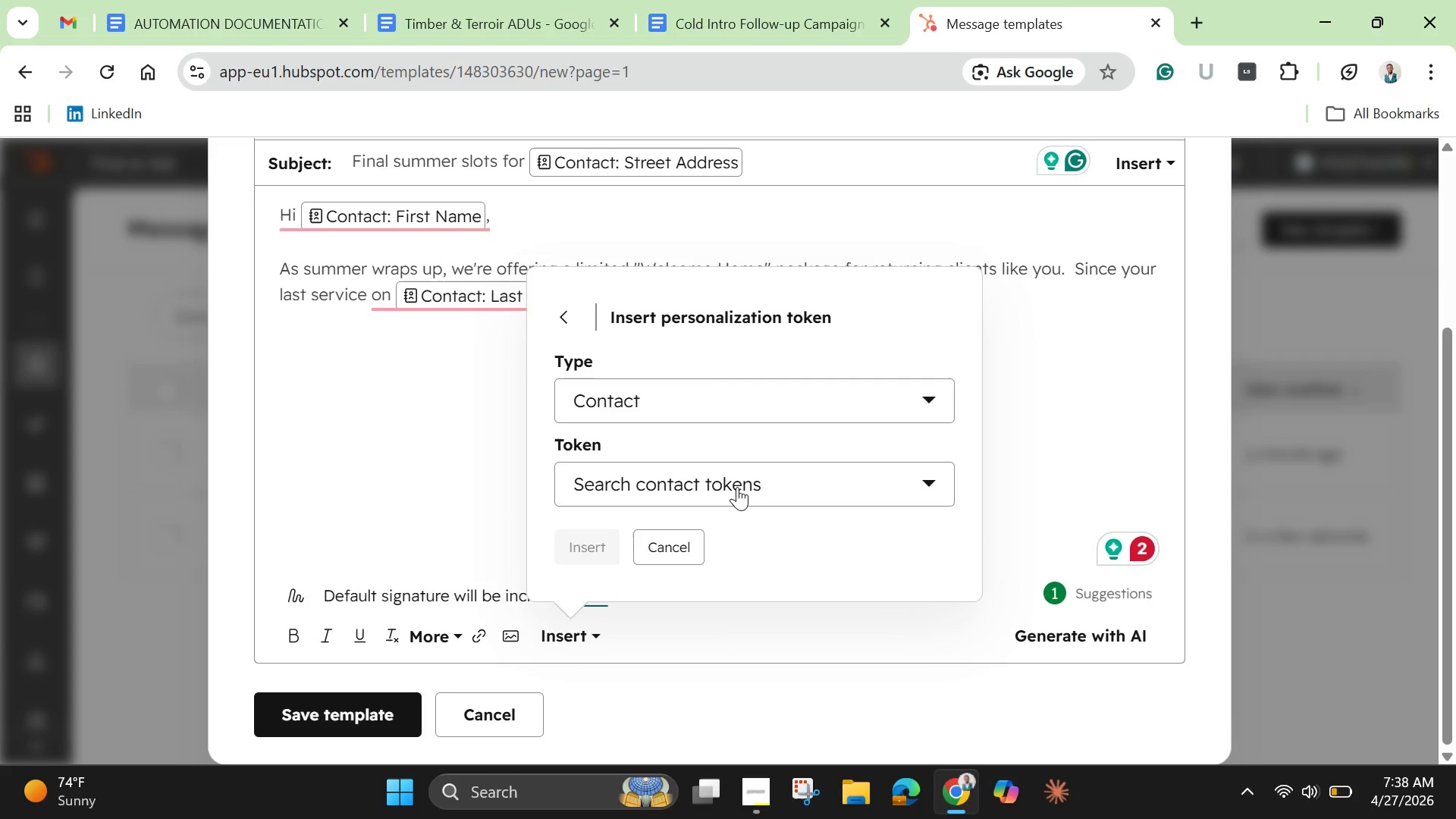 
left_click([737, 487])
 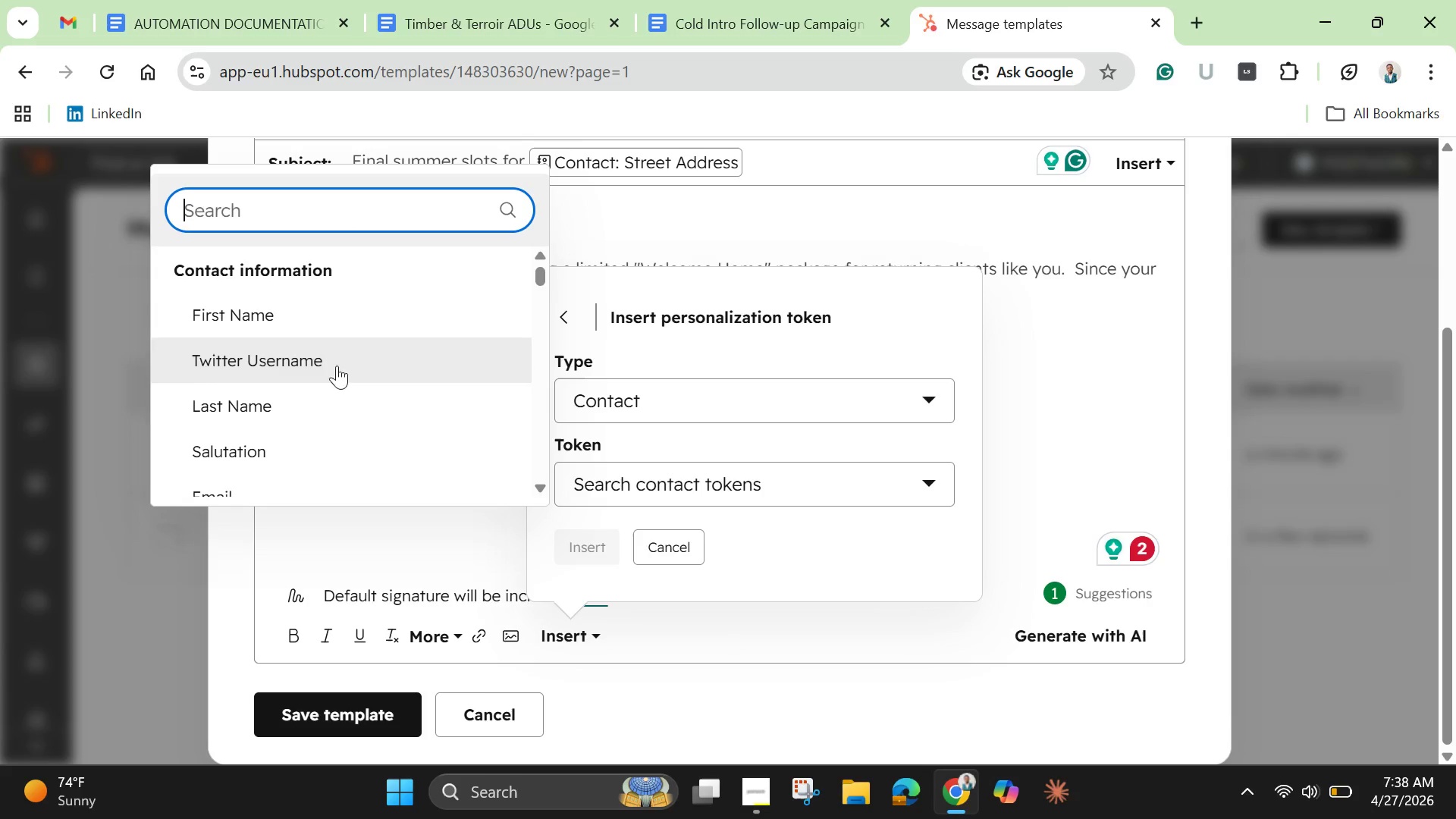 
scroll: coordinate [312, 420], scroll_direction: down, amount: 3.0
 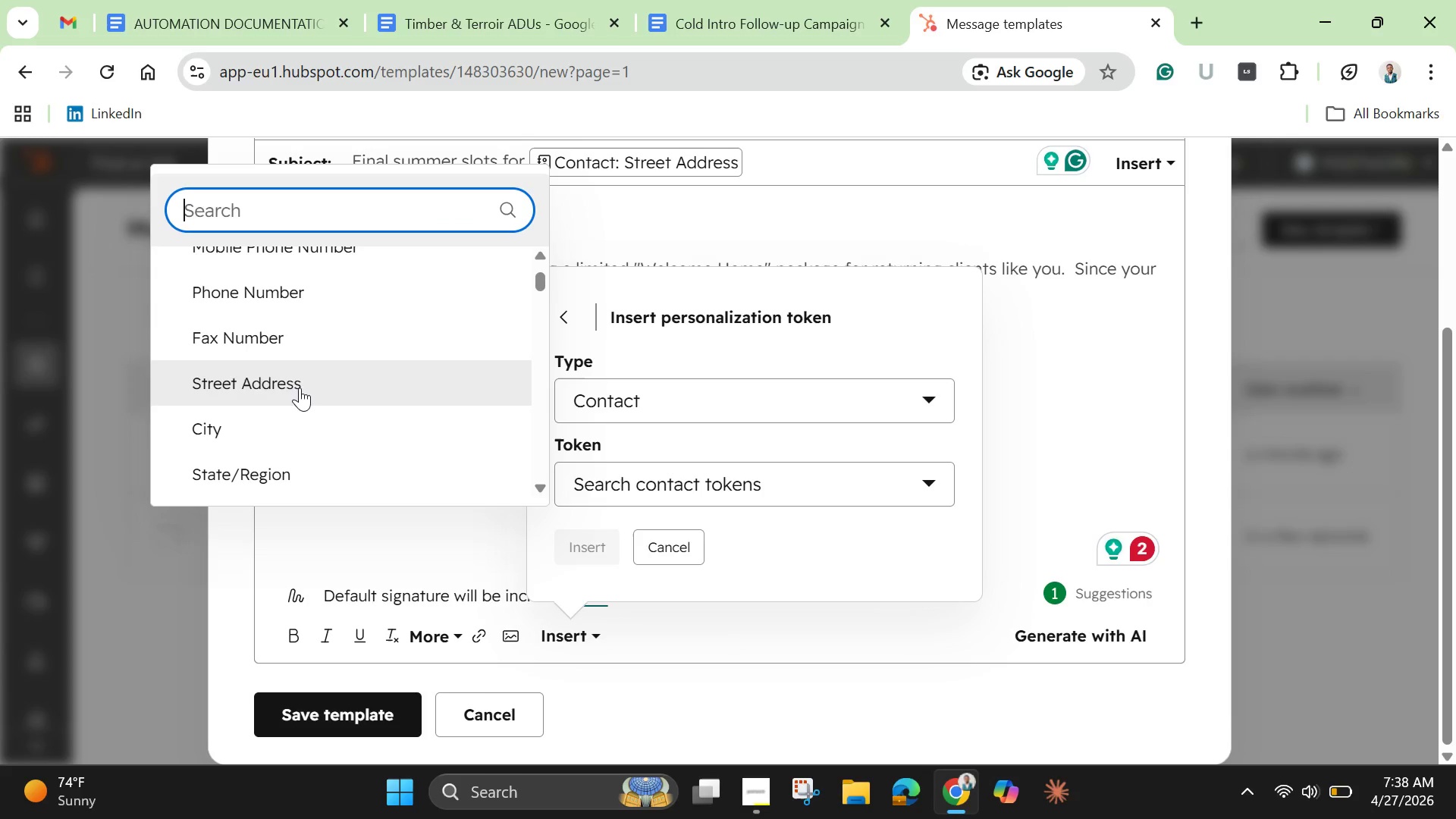 
left_click([300, 388])
 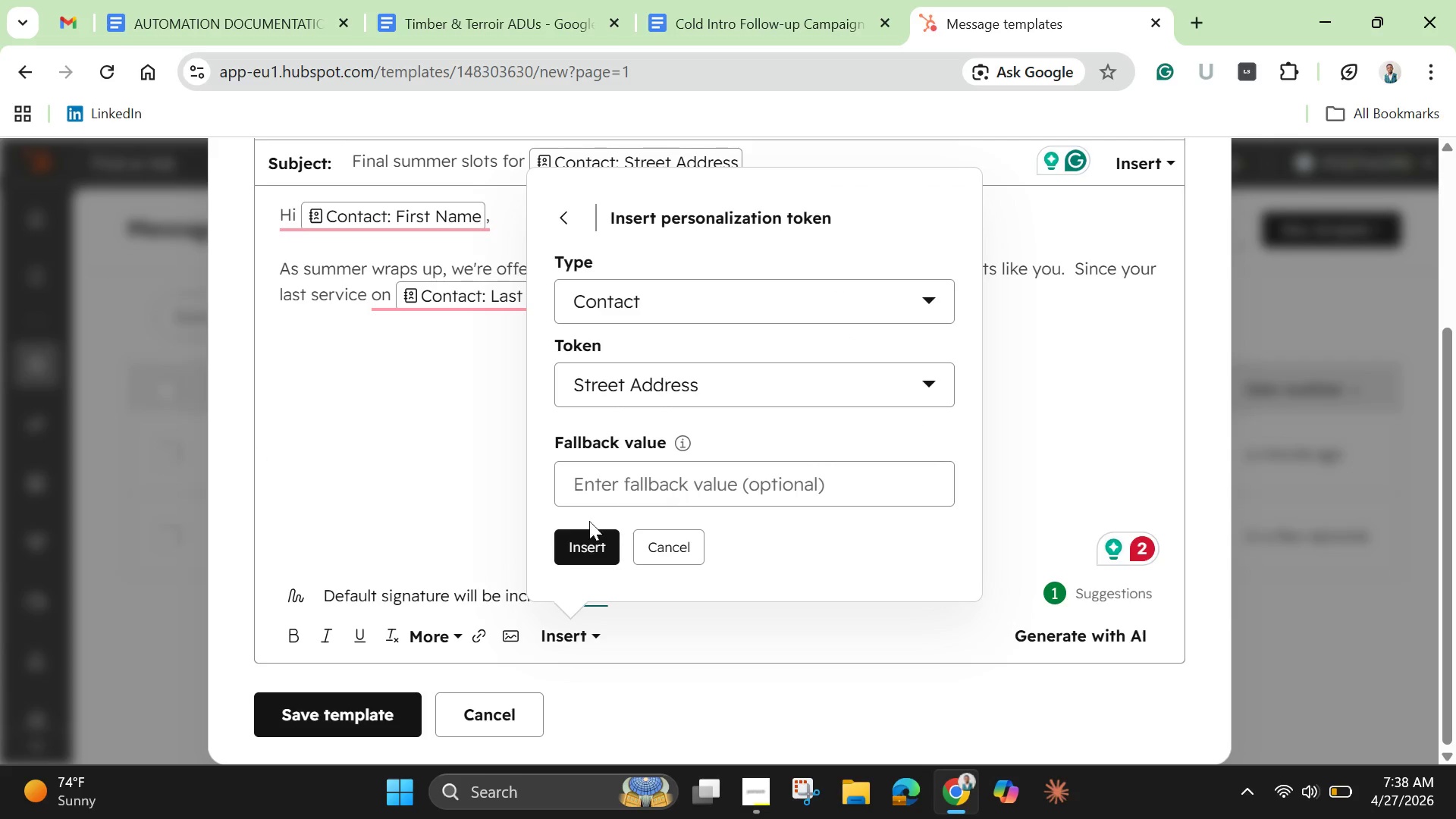 
left_click([594, 548])
 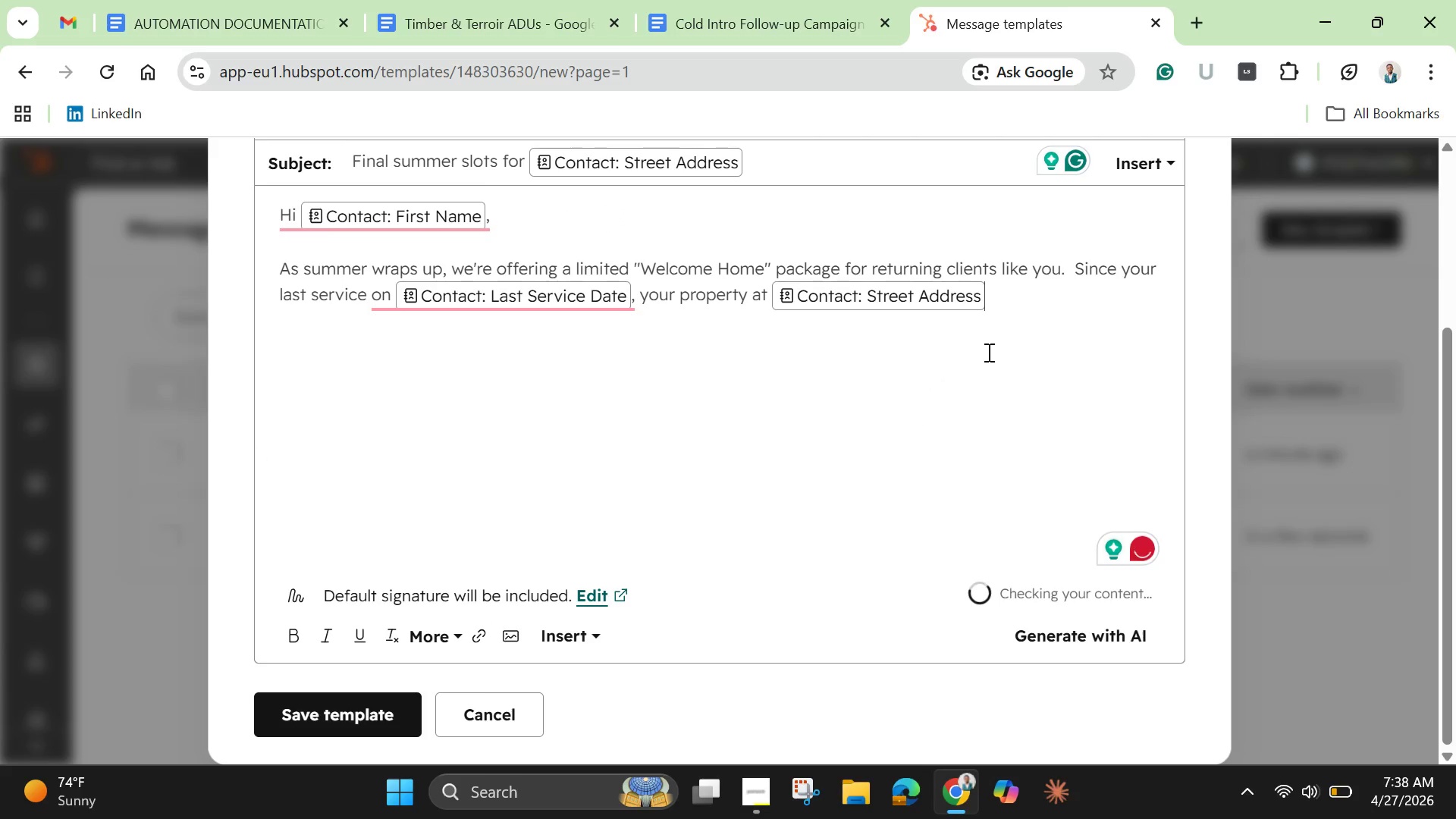 
type( is due for )
 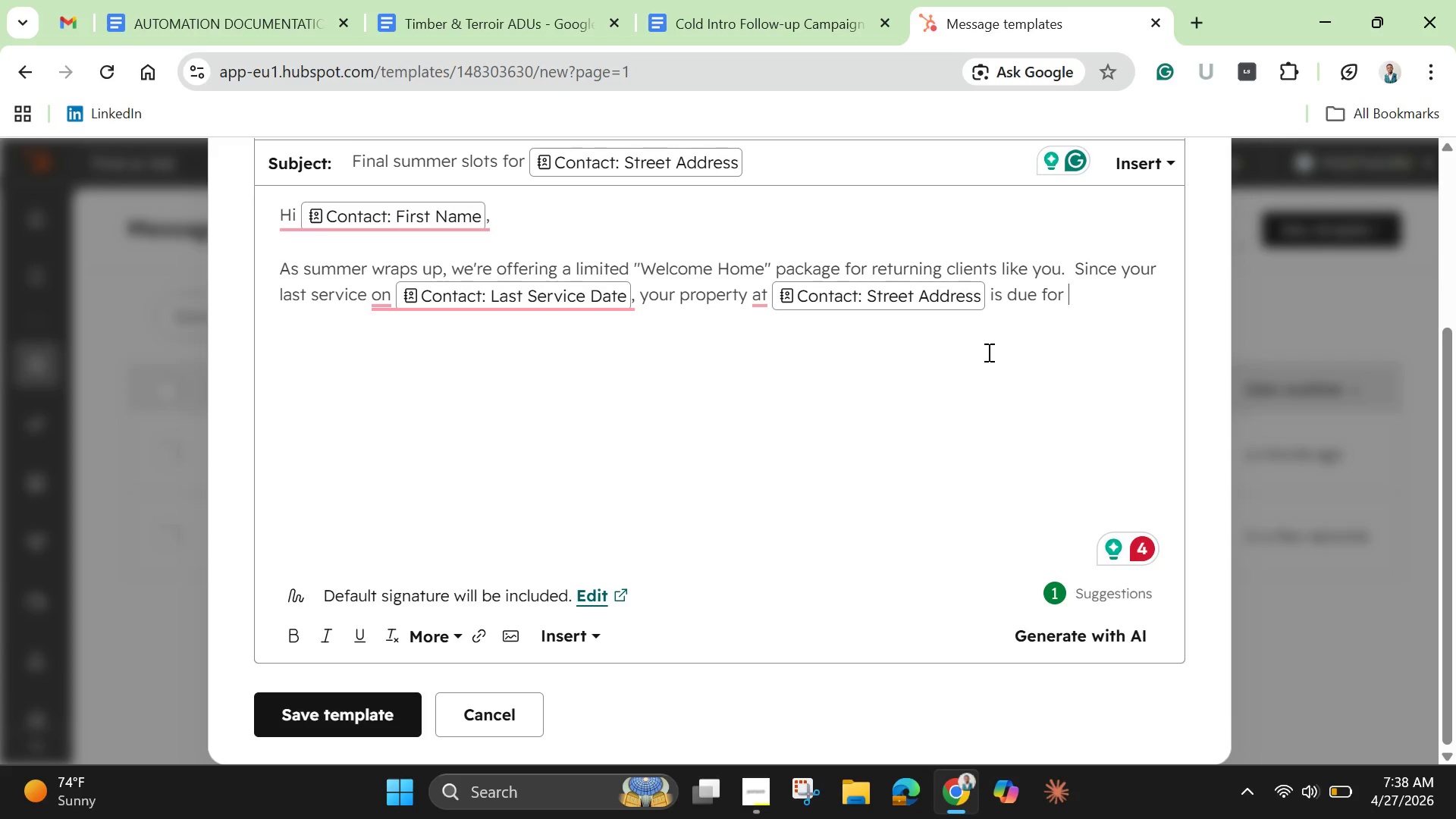 
wait(14.7)
 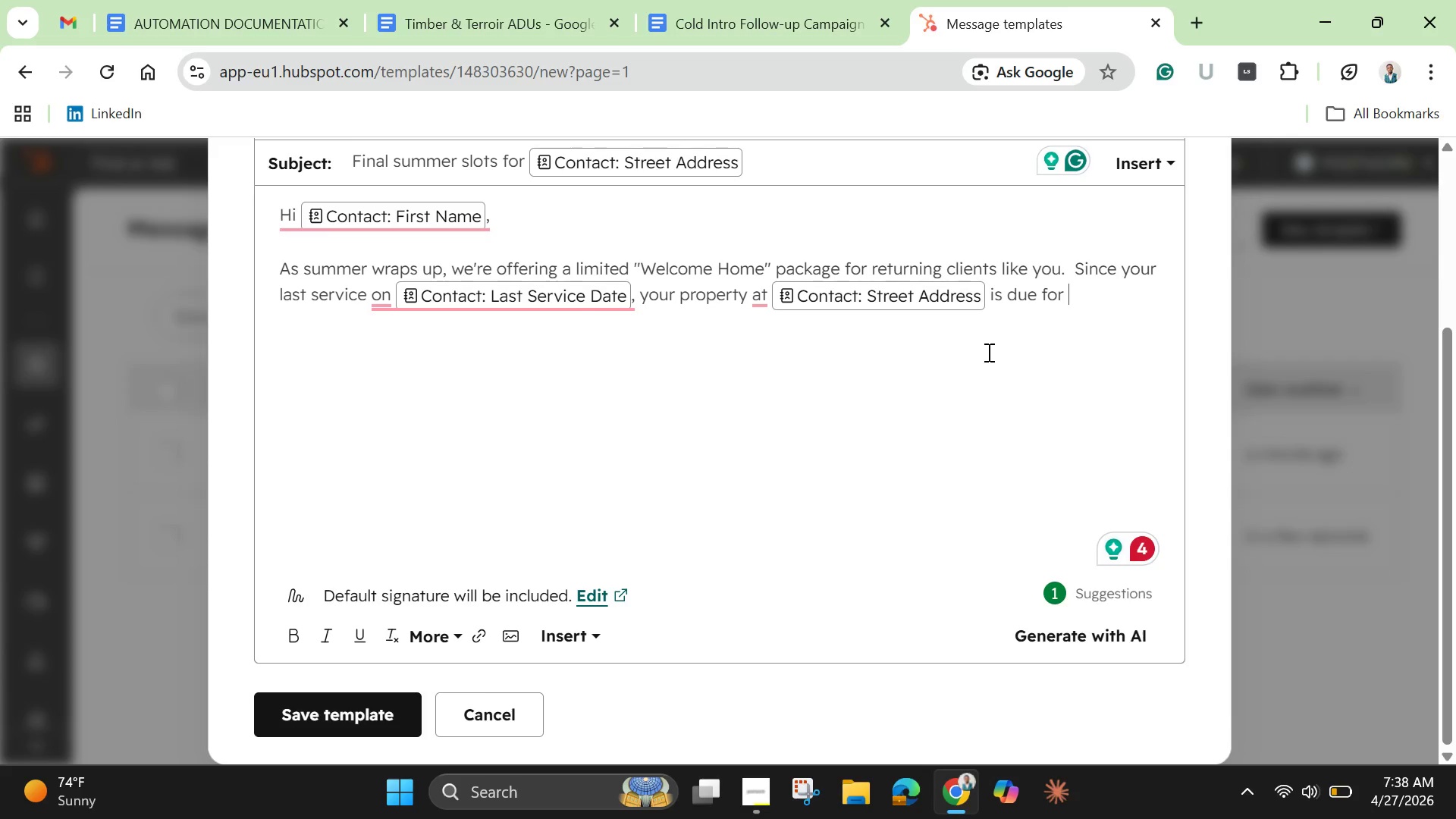 
type(a full ec)
key(Backspace)
type(xterioe)
key(Backspace)
type(r )
 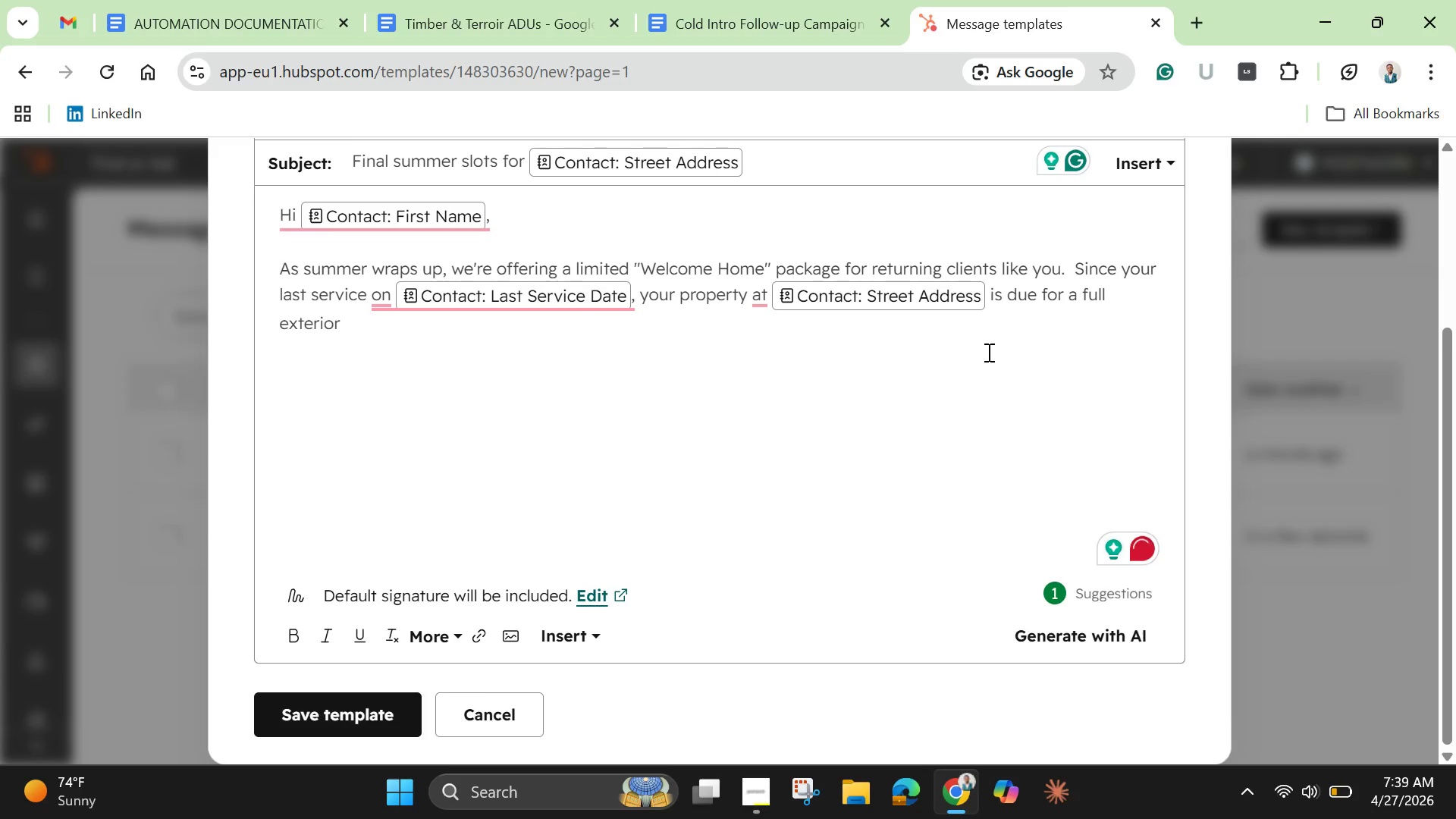 
type(refresh - W)
key(Backspace)
type(windows )
key(Backspace)
type(, frame )
 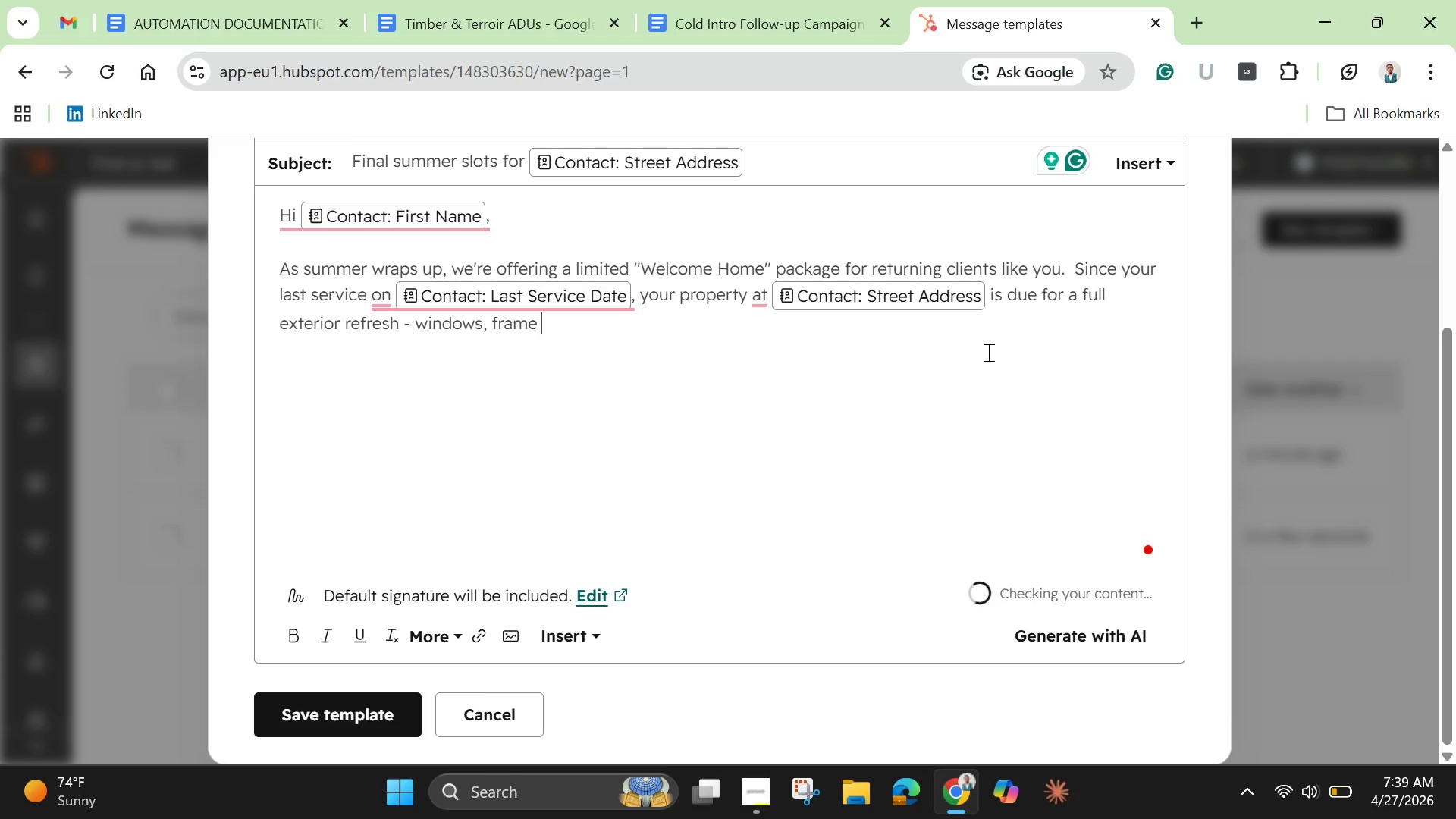 
key(Backspace)
type(s, and surrounding surface )
key(Backspace)
type(s. )
 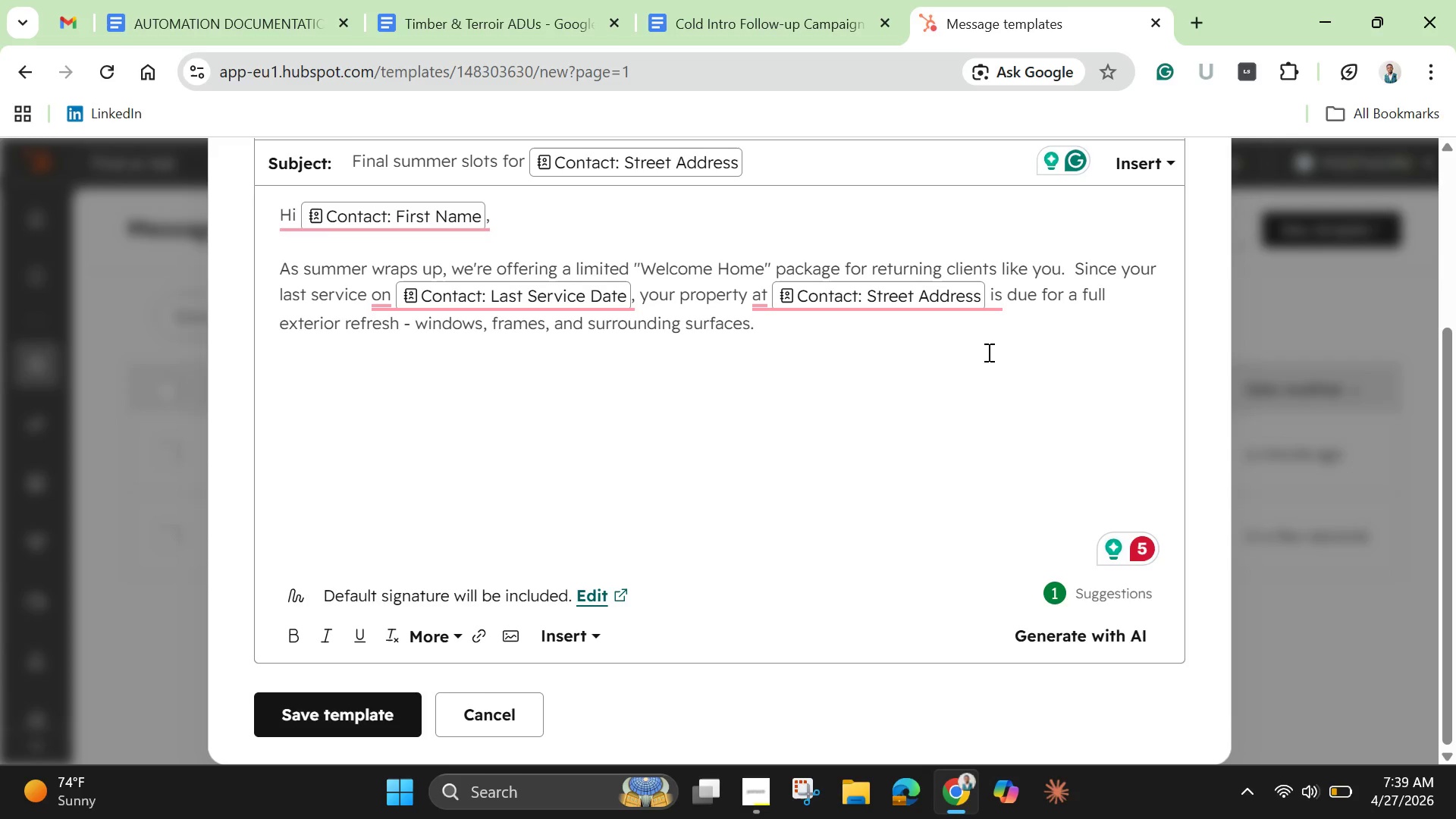 
wait(6.61)
 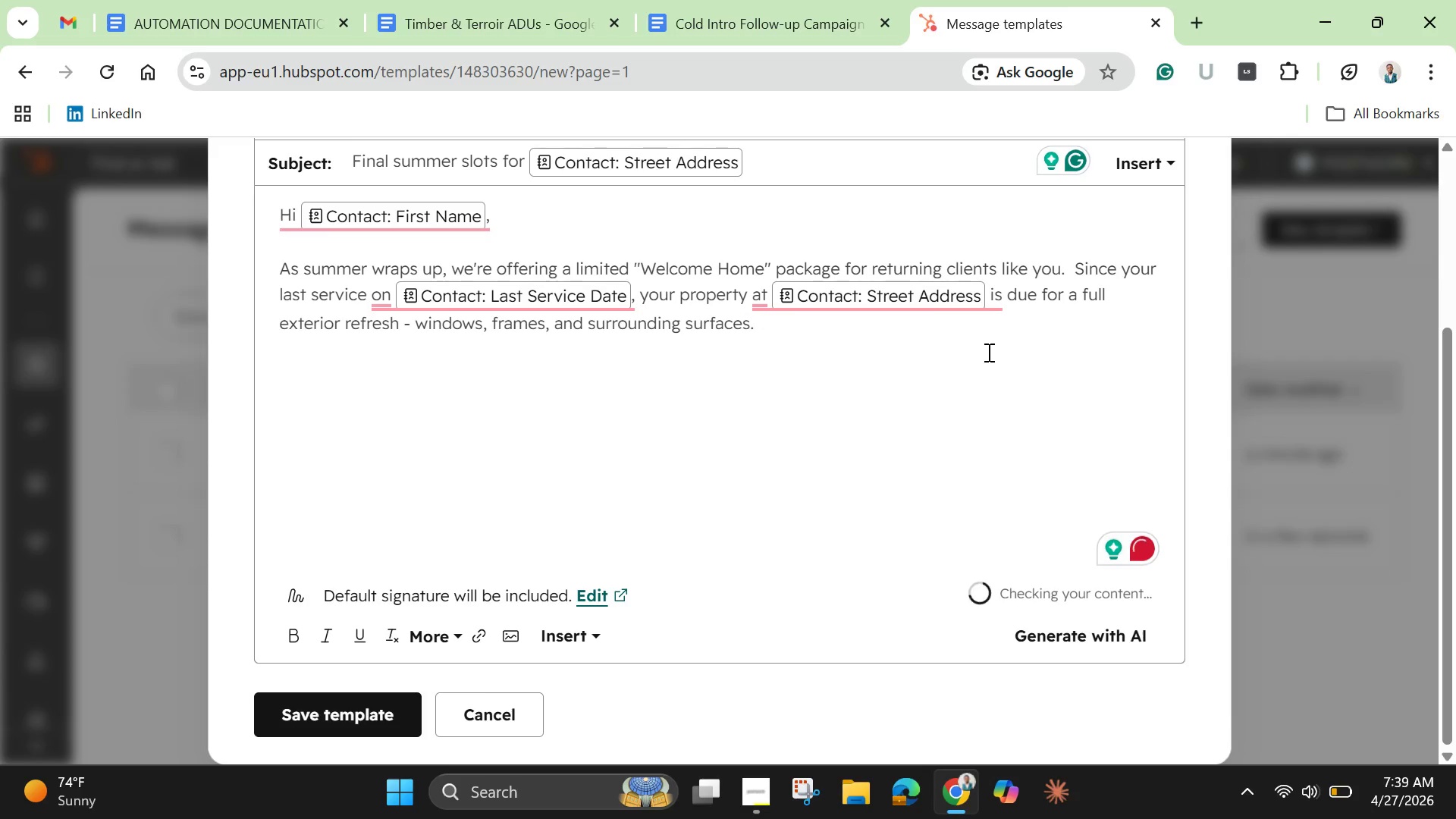 
type(We )
 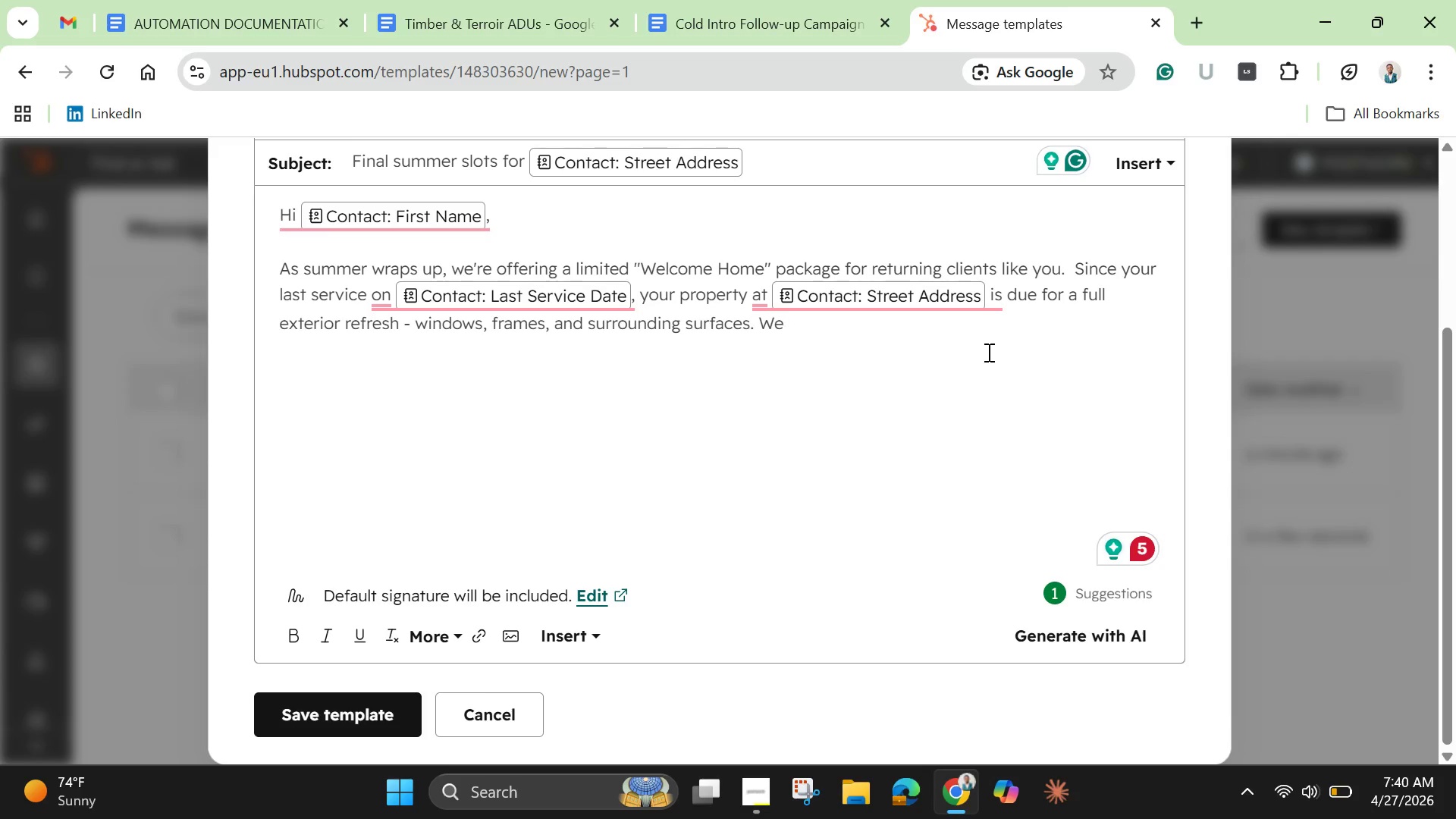 
wait(7.66)
 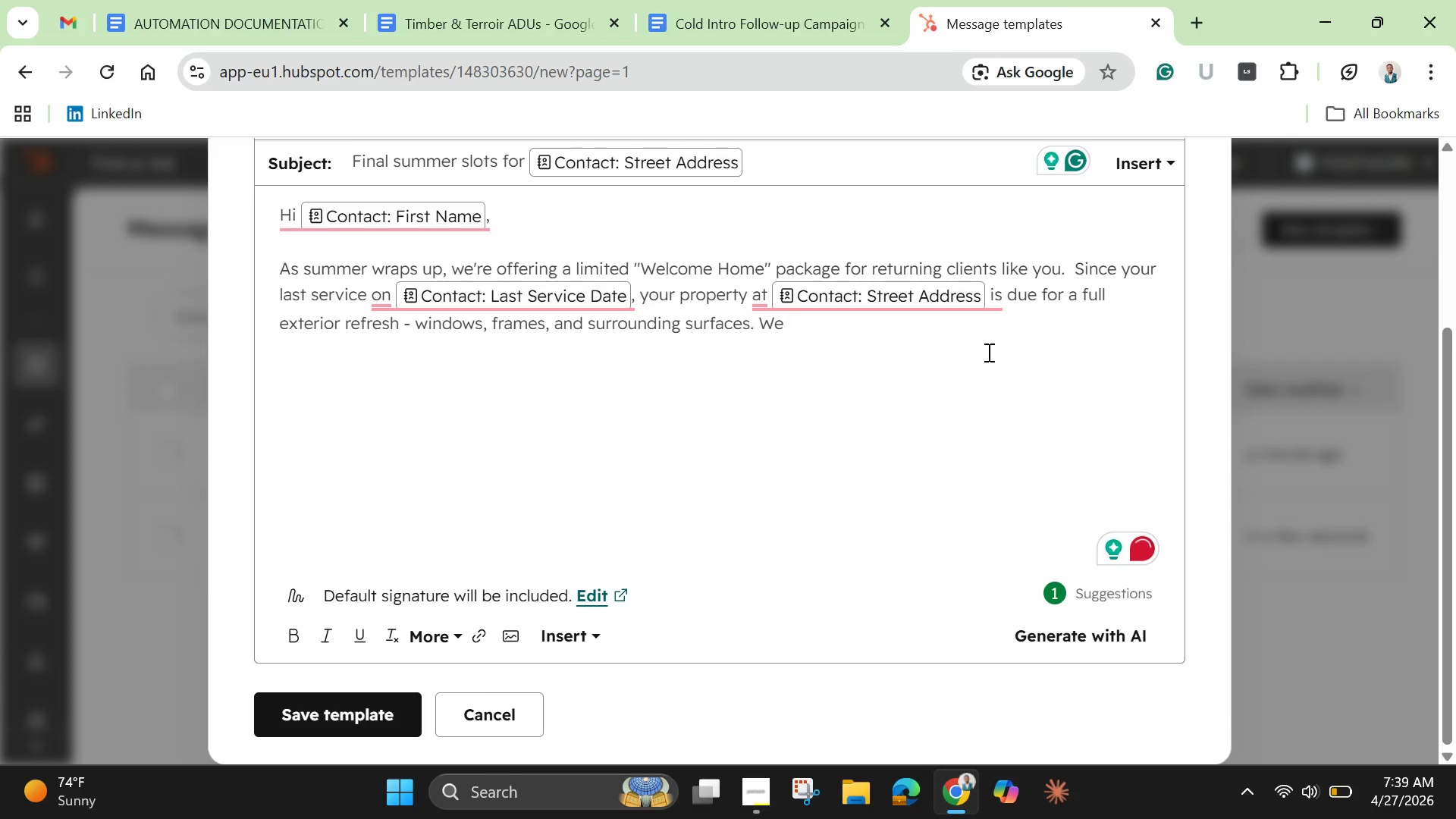 
type(have a few remaining slots available before )
 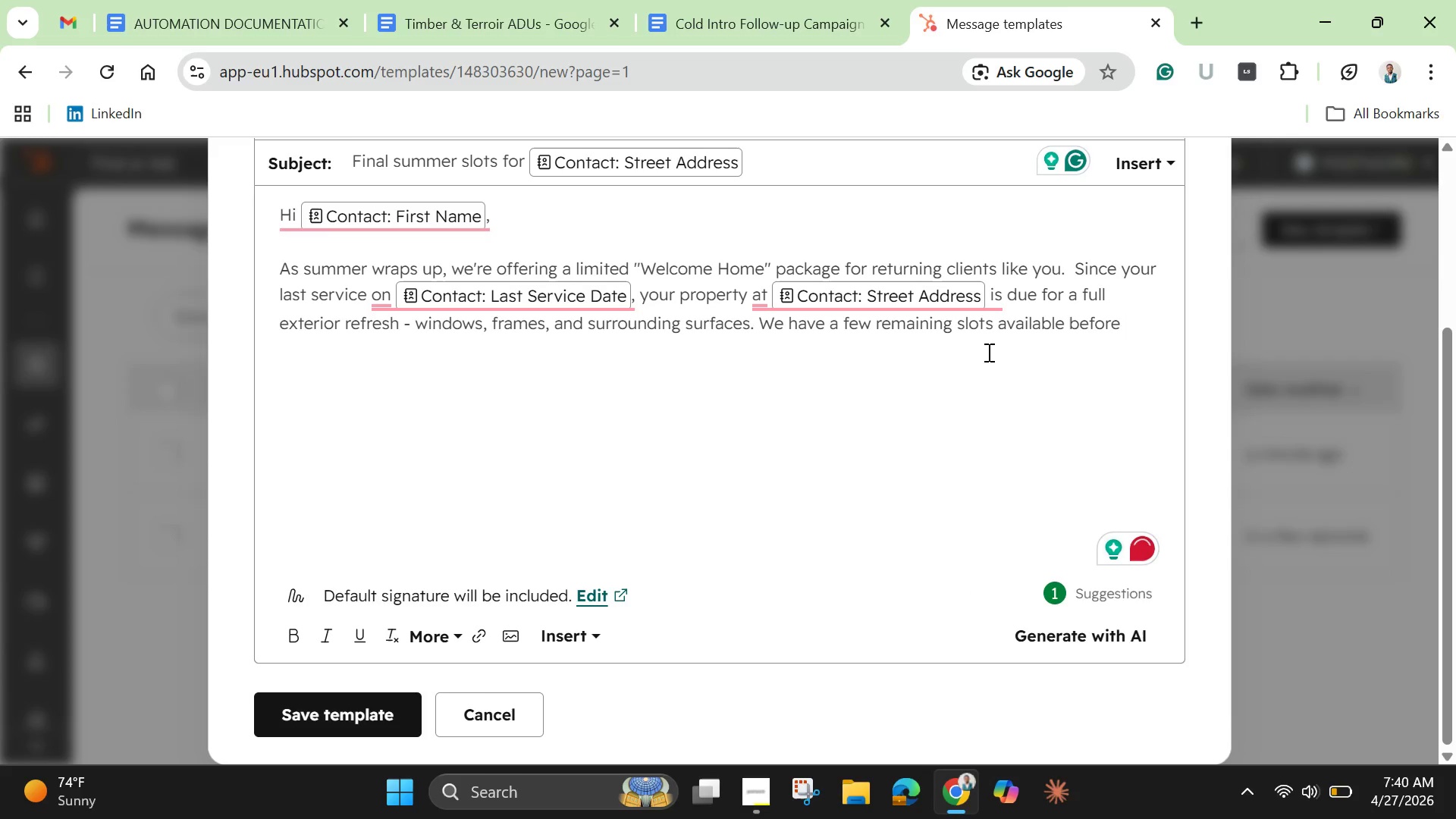 
type(the season ends. )
 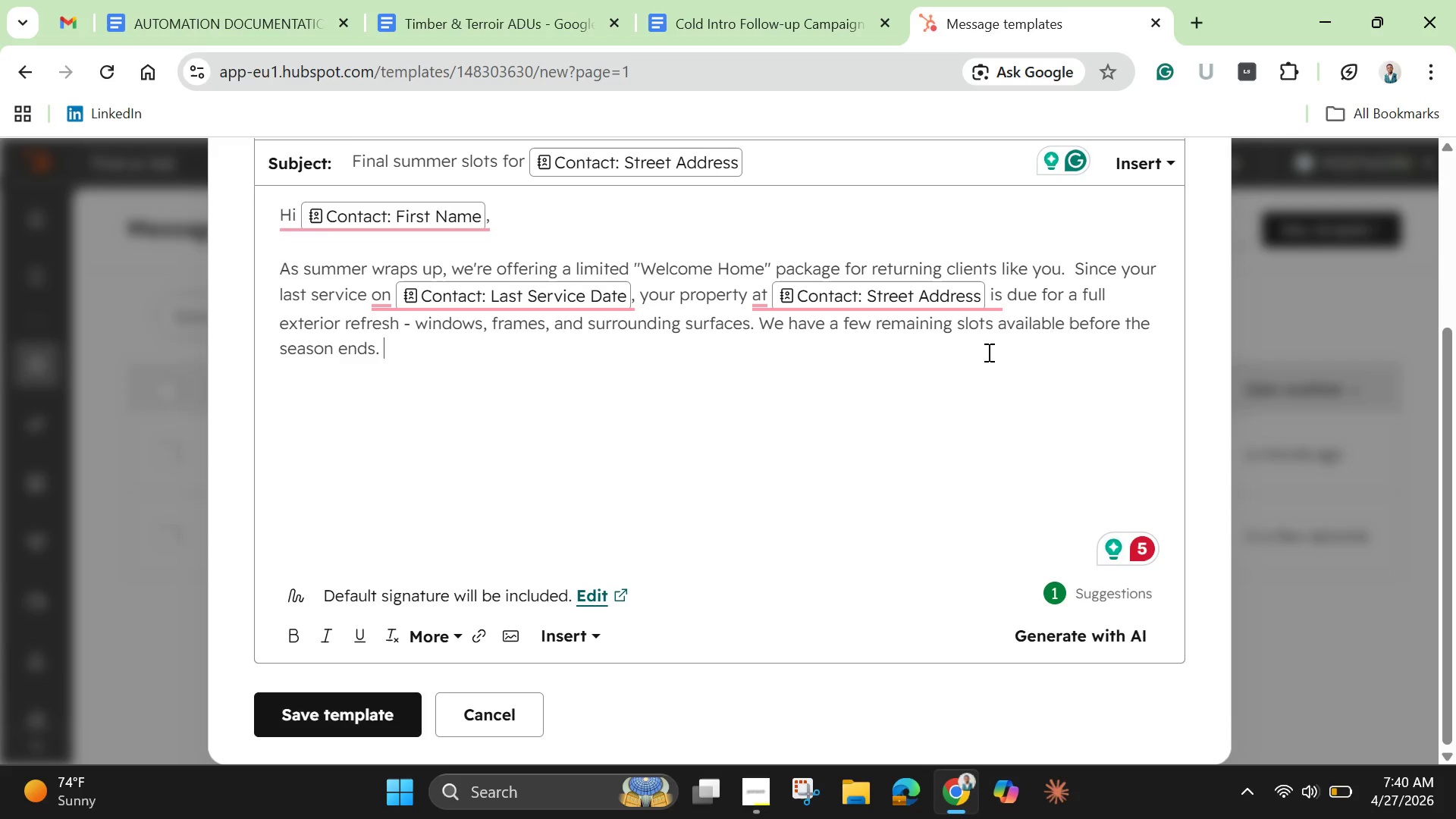 
wait(6.02)
 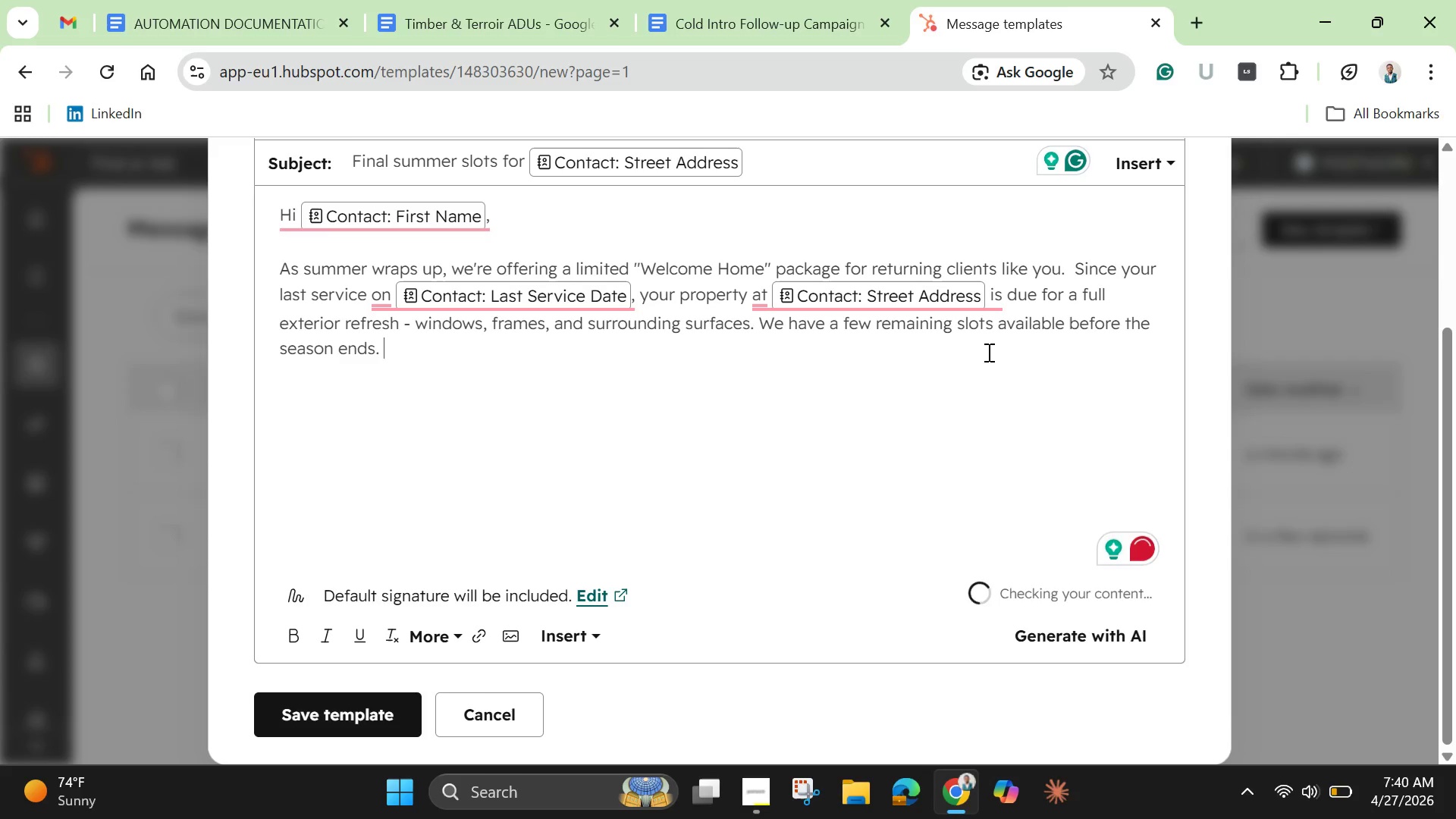 
key(Enter)
 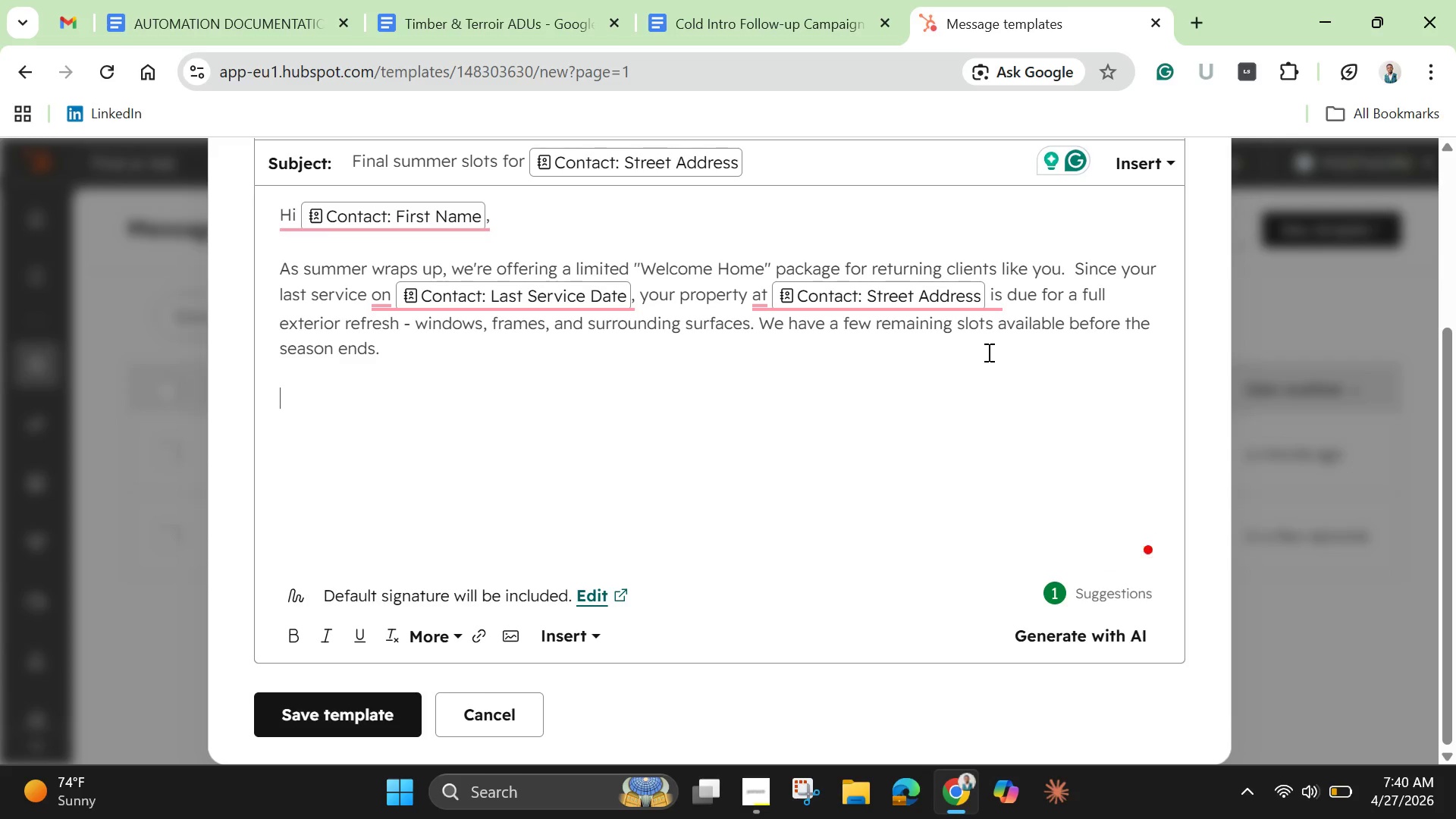 
key(Enter)
 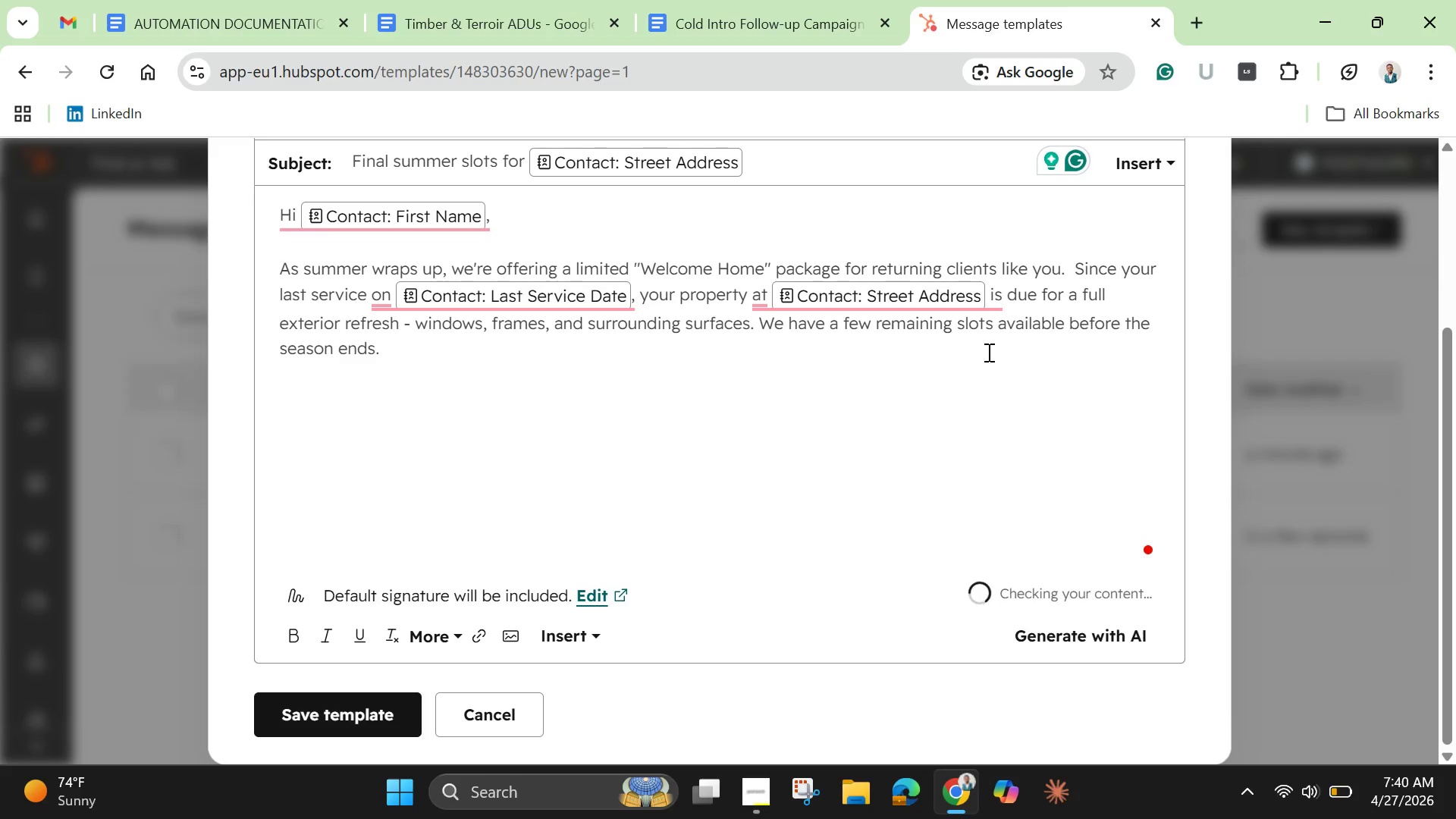 
type(If yod)
key(Backspace)
key(Backspace)
type(ou;d )
key(Backspace)
key(Backspace)
key(Backspace)
type('d like us to reserve on e for your)
key(Backspace)
type(e)
key(Backspace)
 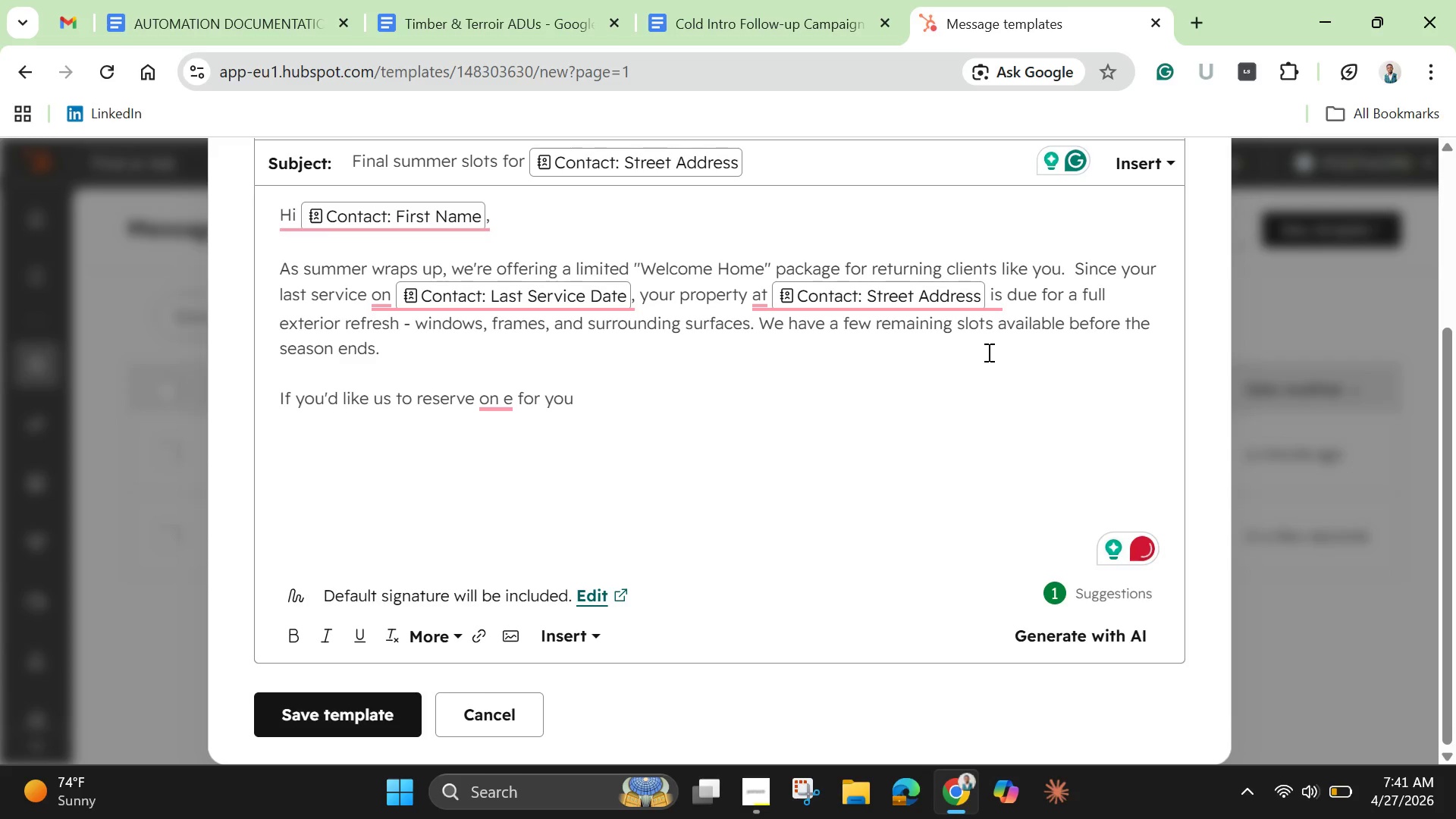 
key(Comma)
 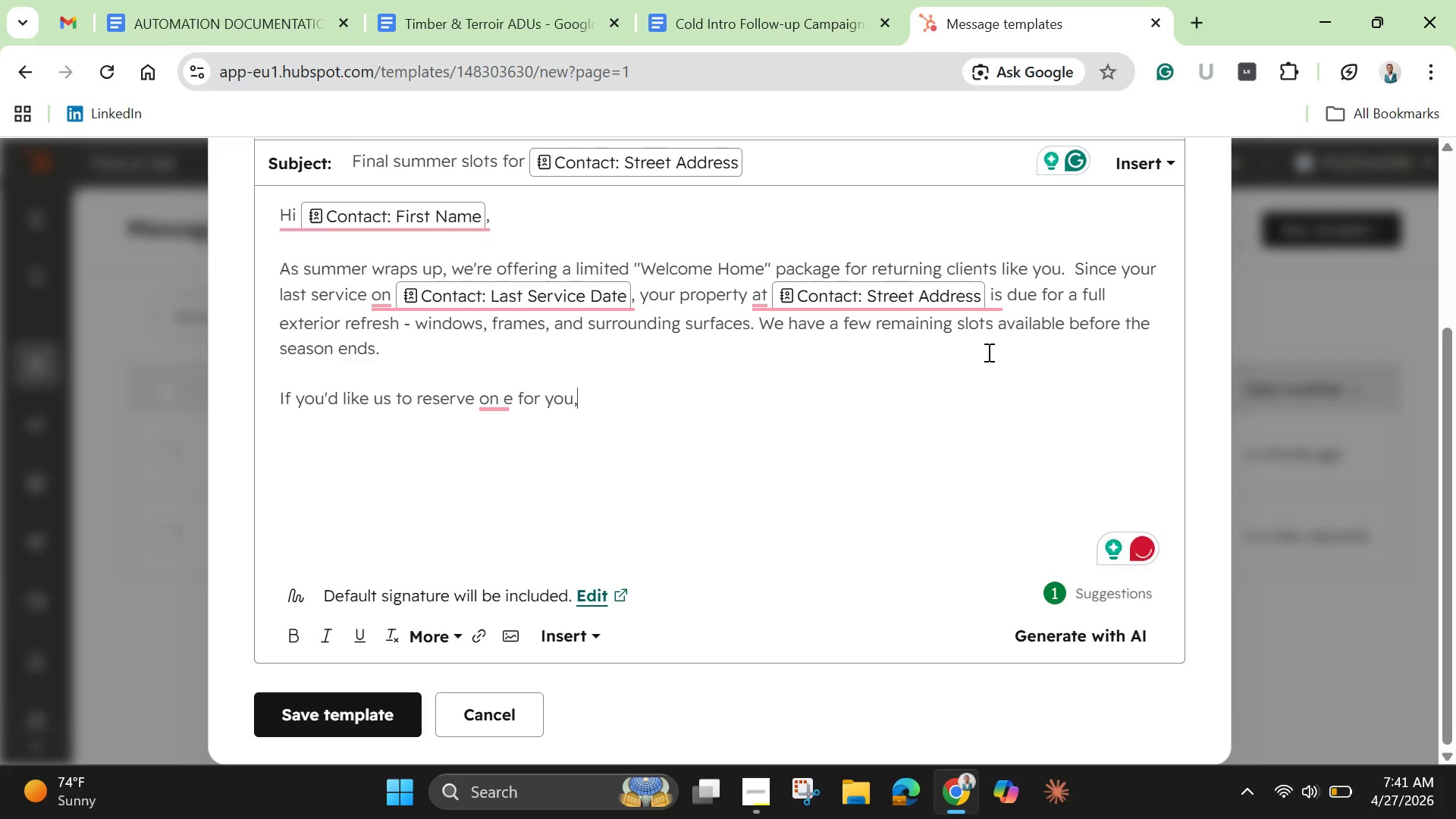 
key(Space)
 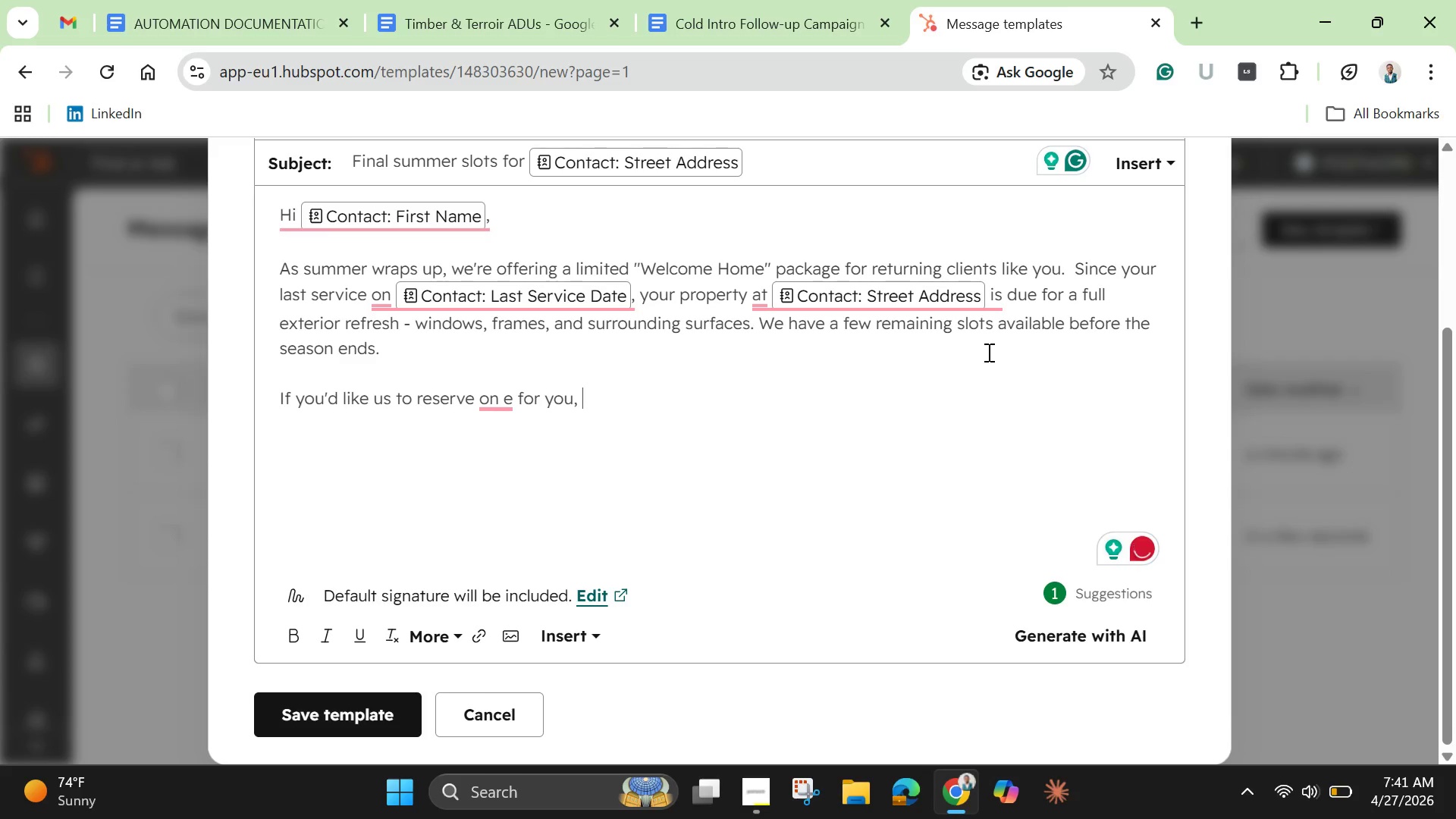 
type(just rephy )
key(Backspace)
key(Backspace)
key(Backspace)
type(ly here and we;kk)
key(Backspace)
key(Backspace)
key(Backspace)
type('ll take care of the rest . )
key(Backspace)
key(Backspace)
key(Backspace)
type(. )
 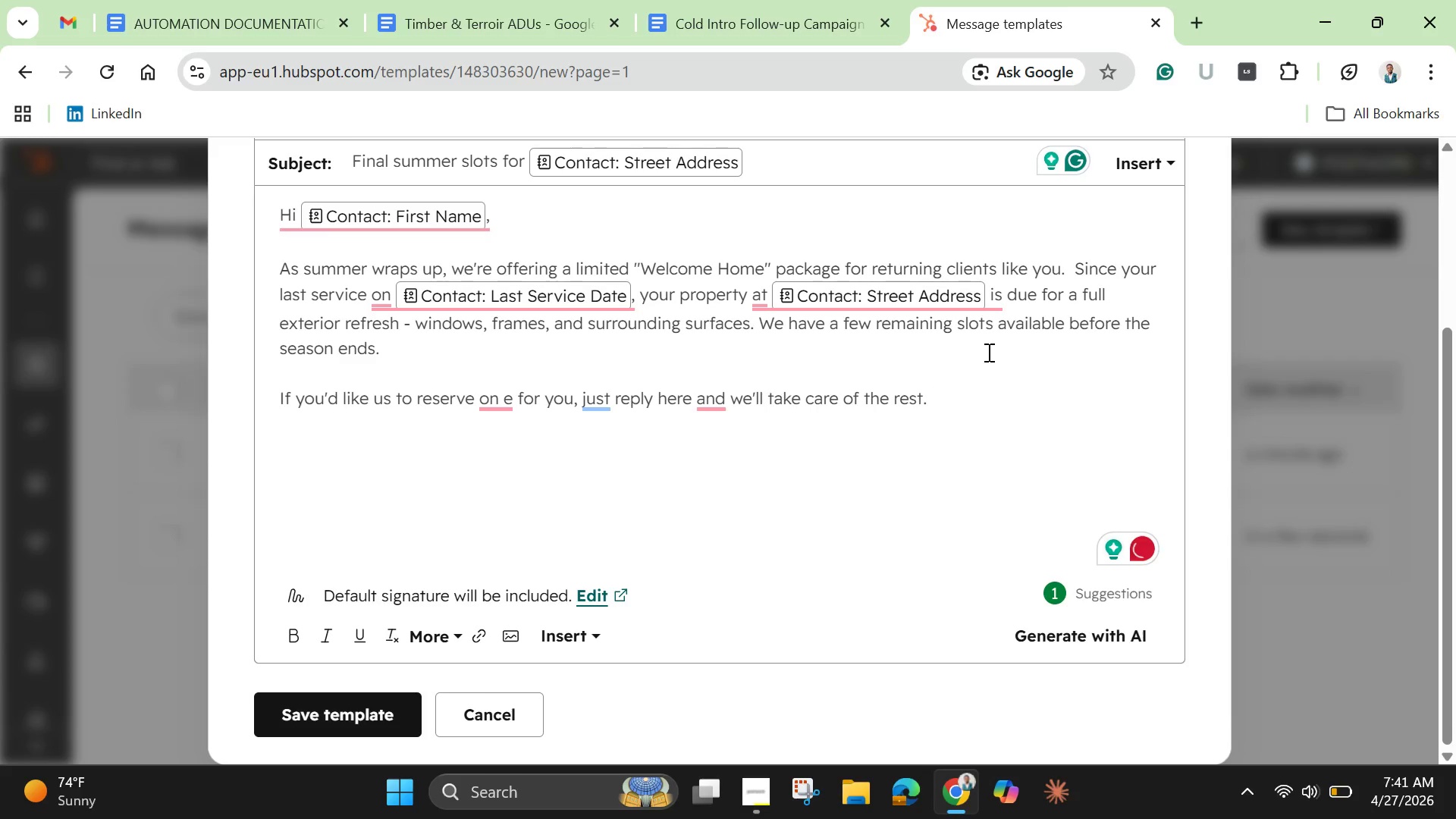 
key(Enter)
 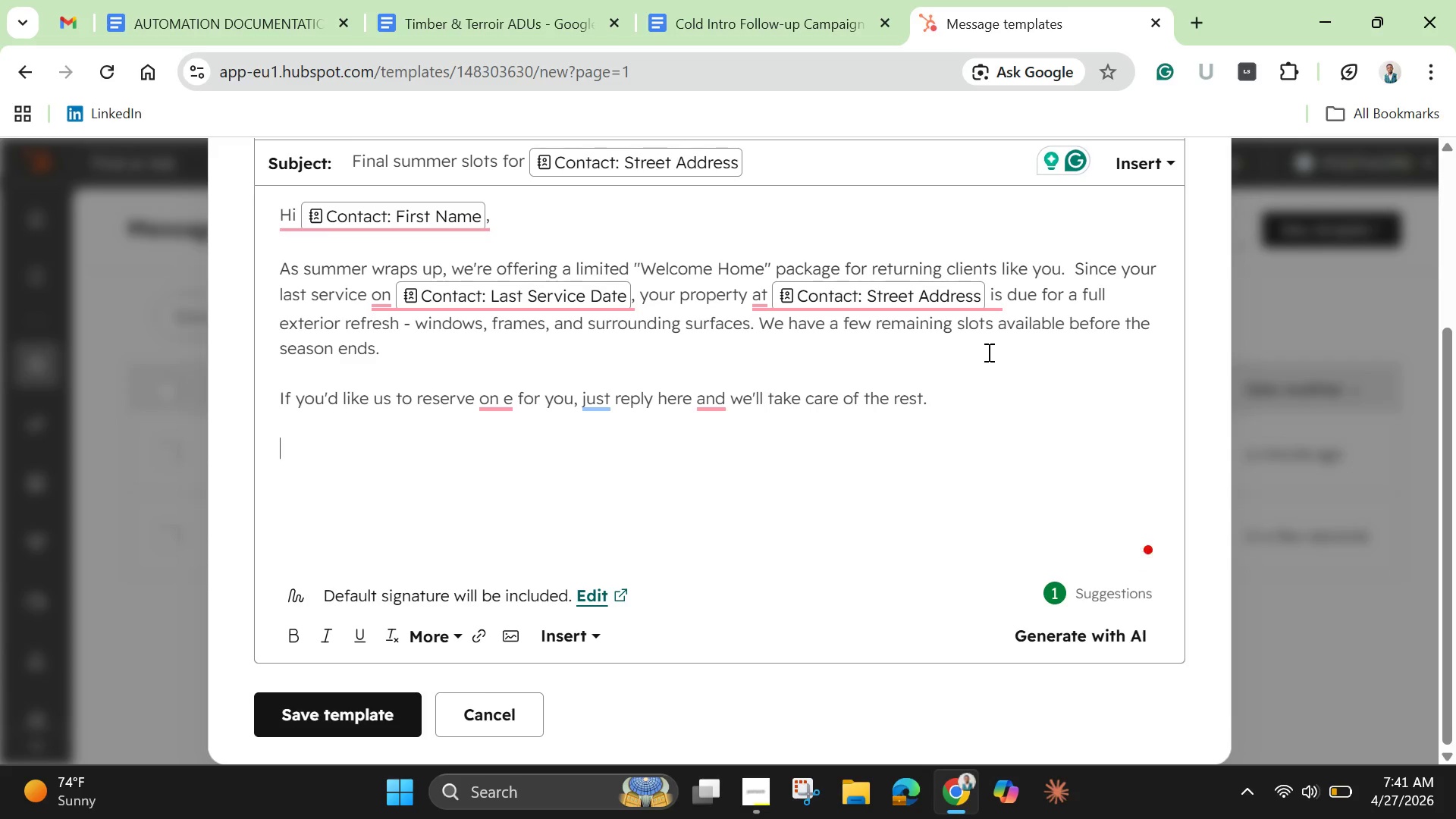 
key(Enter)
 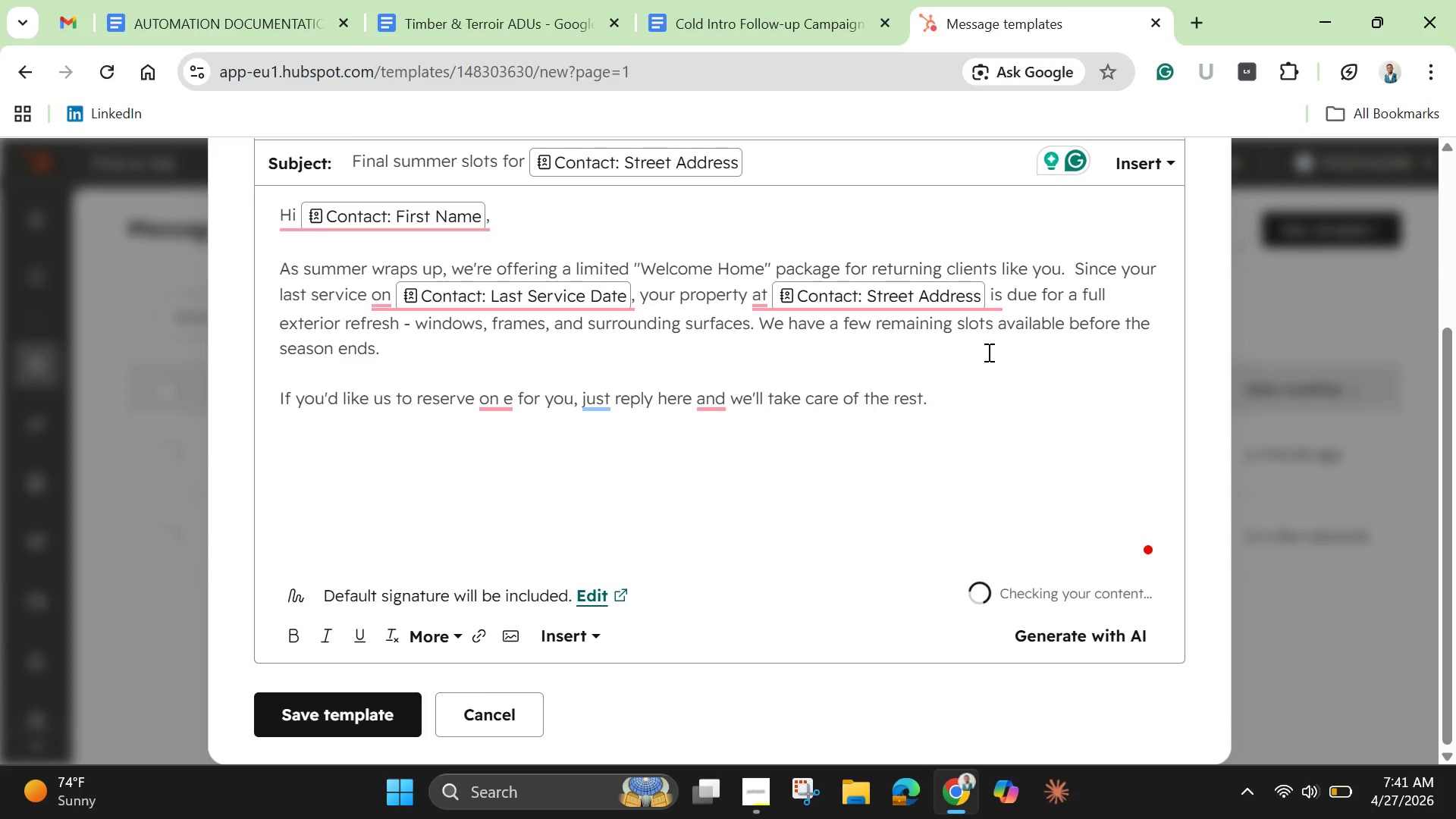 
type(Best)
 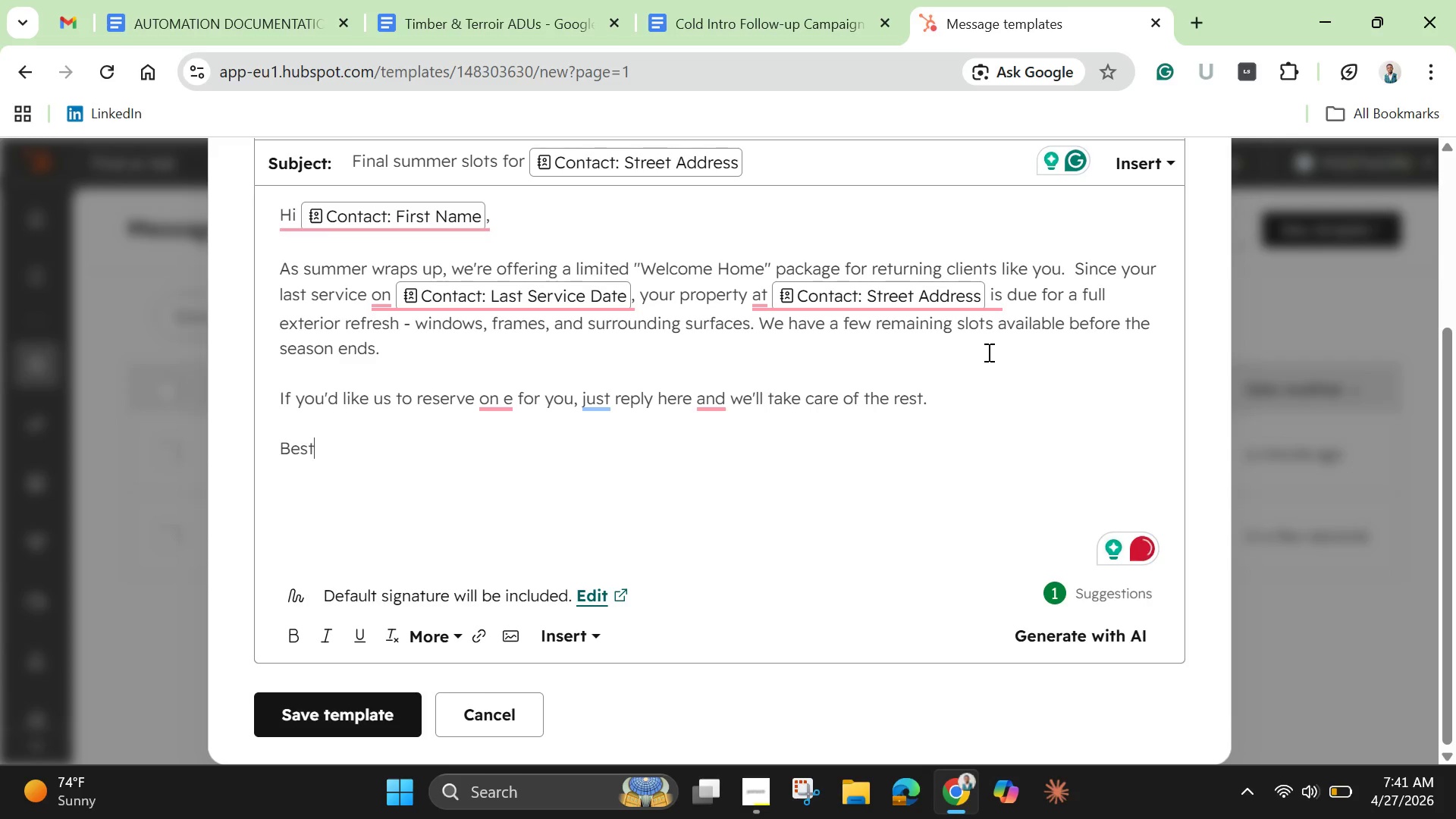 
key(Comma)
 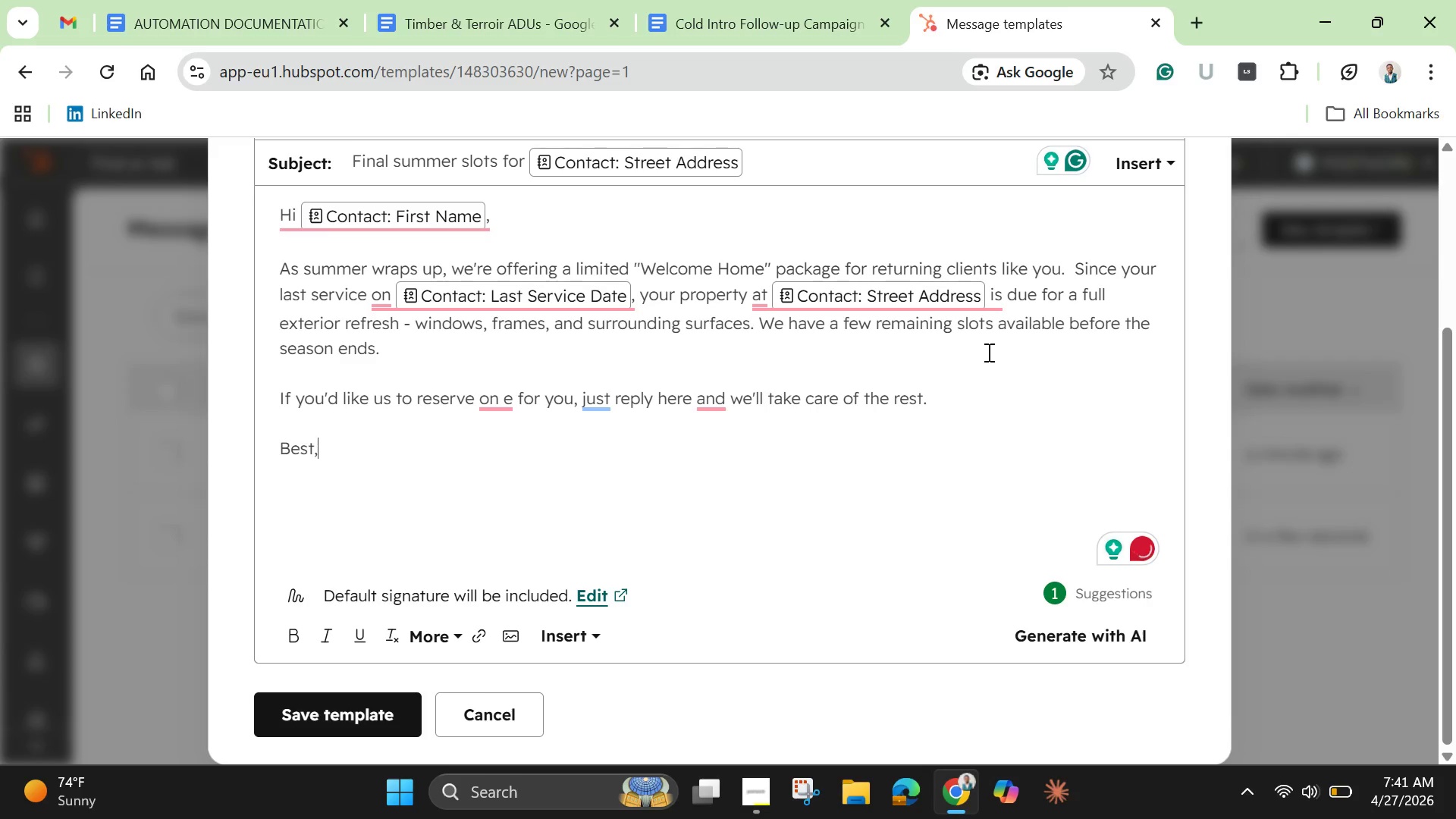 
key(Enter)
 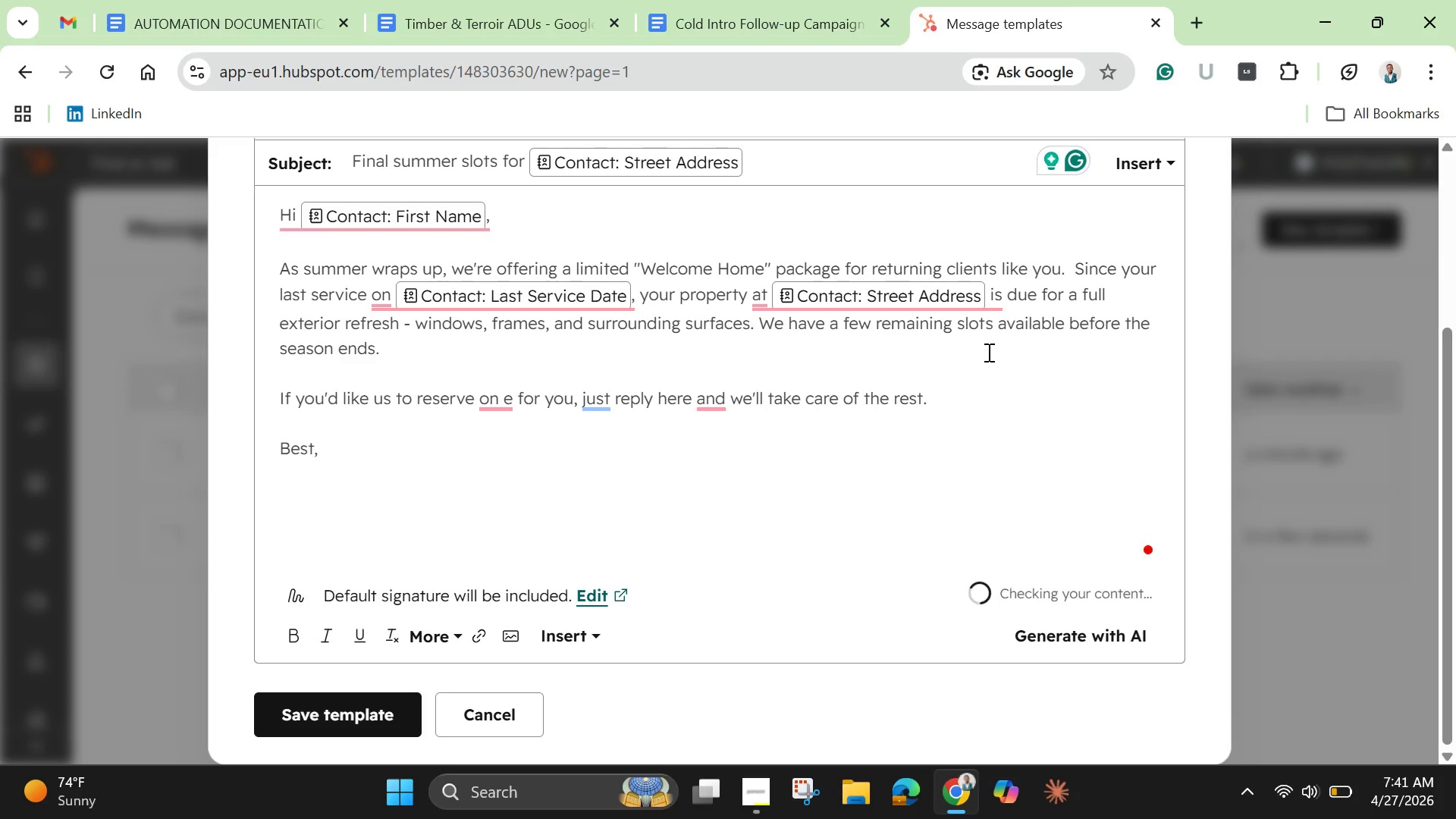 
type(Crystal View Clarity)
 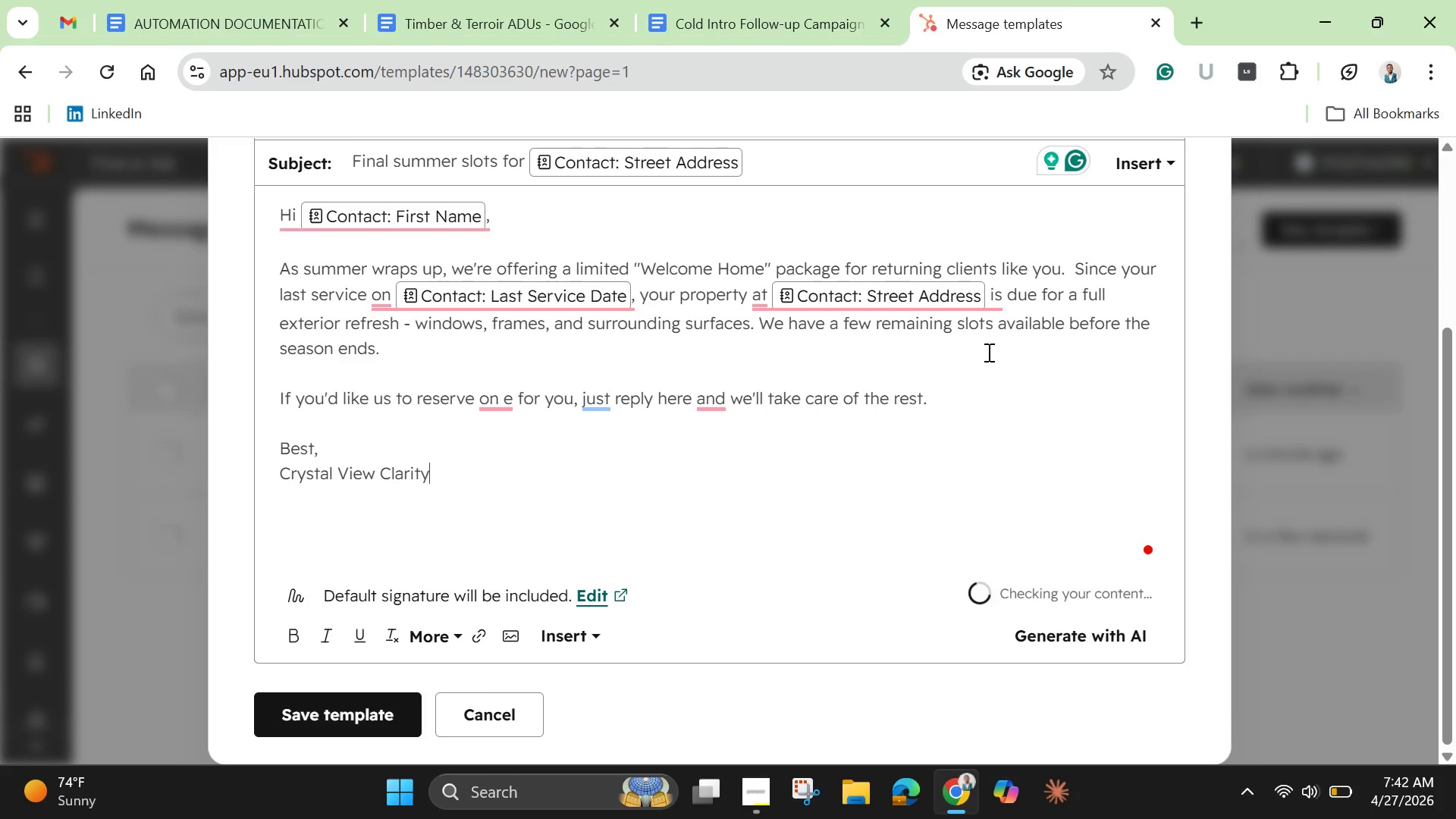 
left_click_drag(start_coordinate=[281, 475], to_coordinate=[483, 478])
 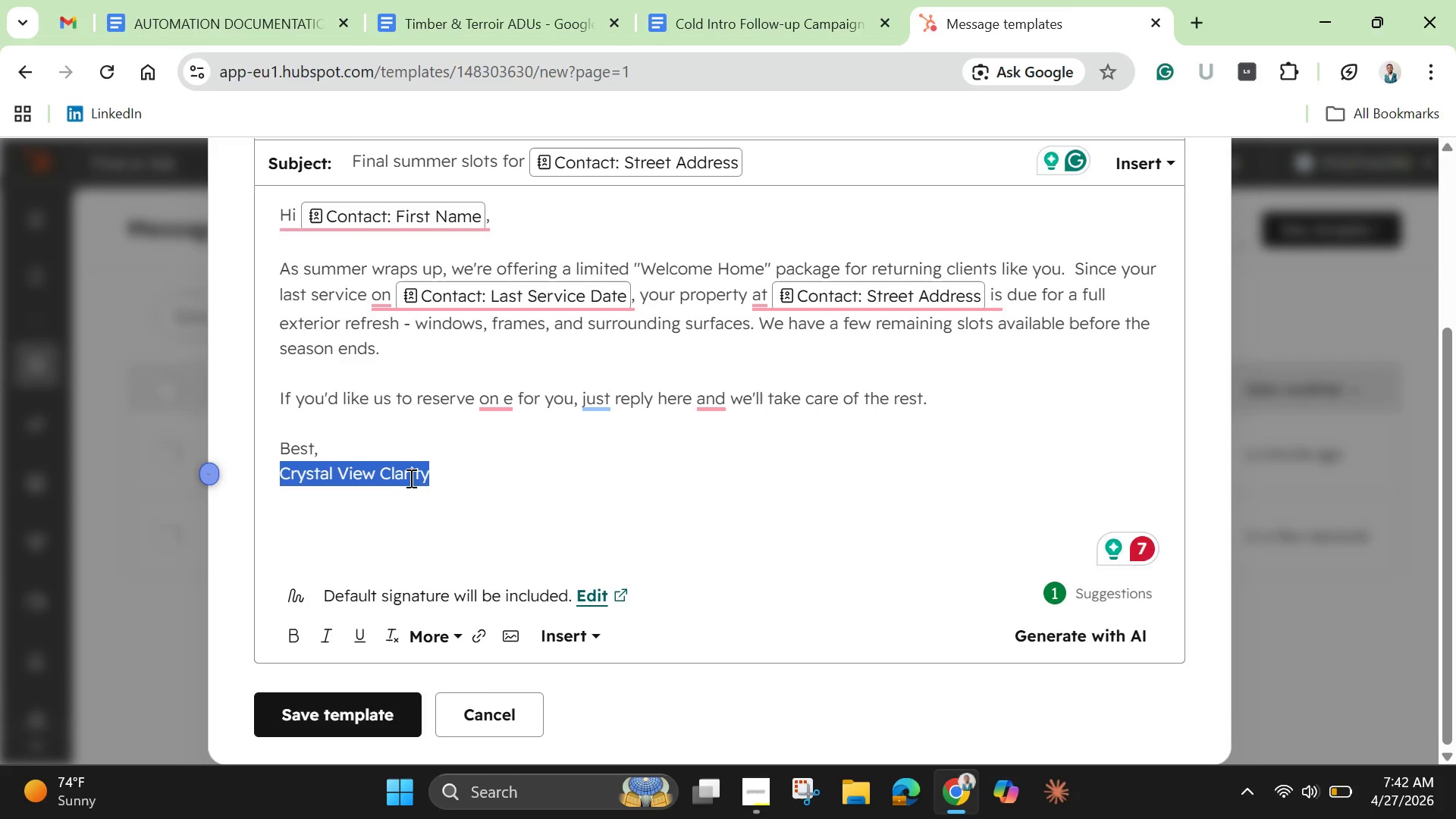 
right_click([410, 478])
 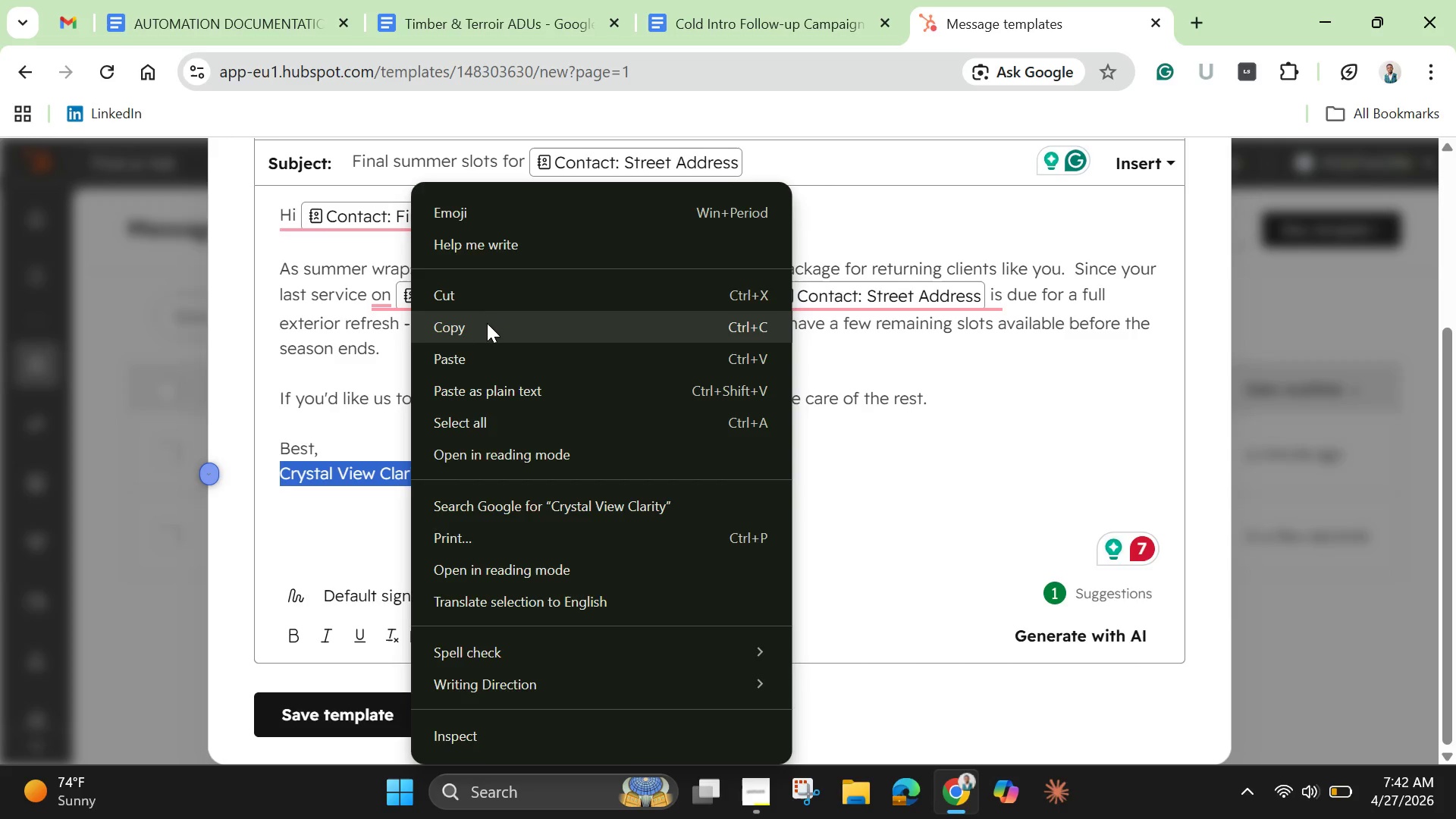 
left_click([488, 326])
 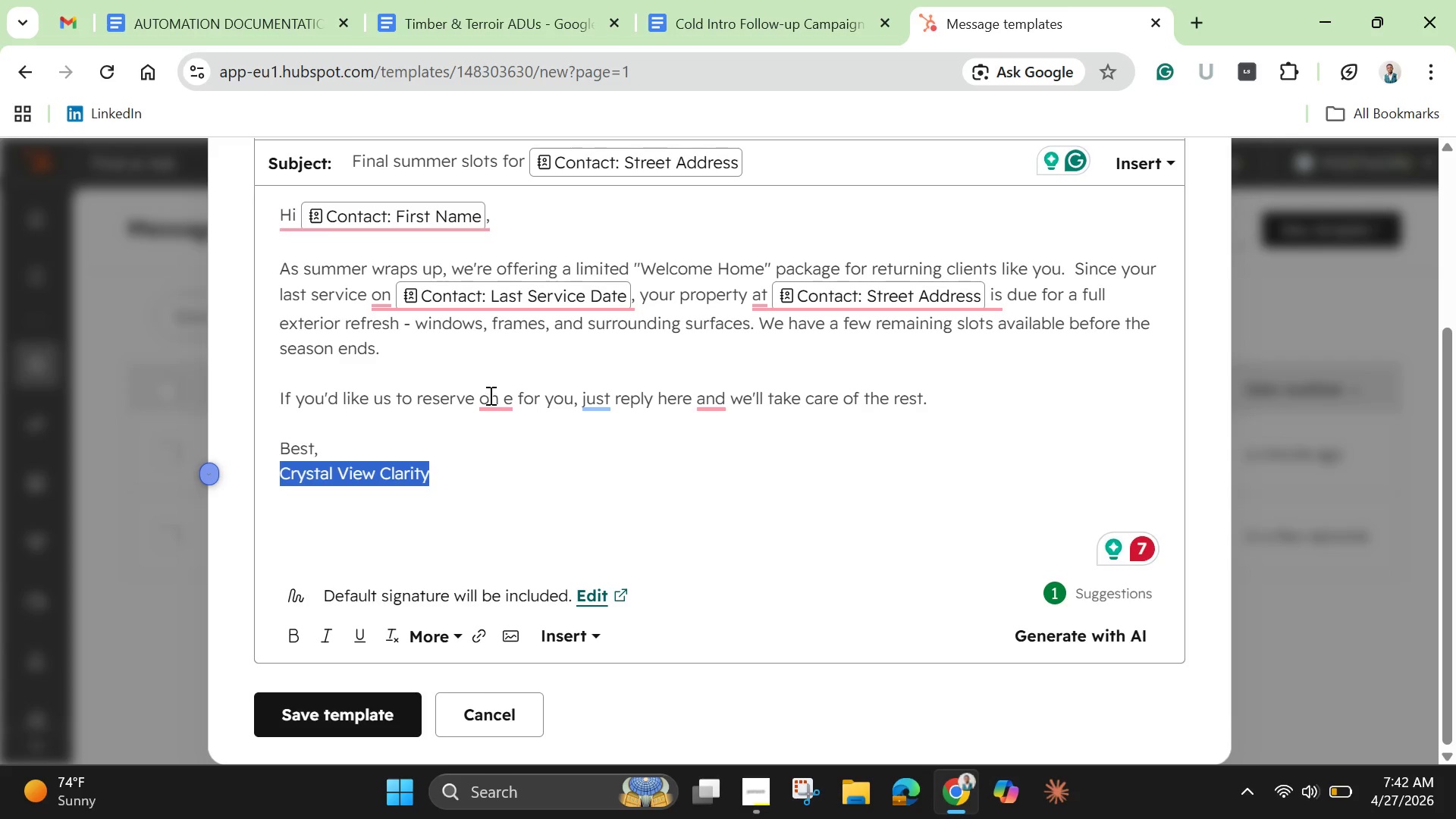 
left_click([489, 395])
 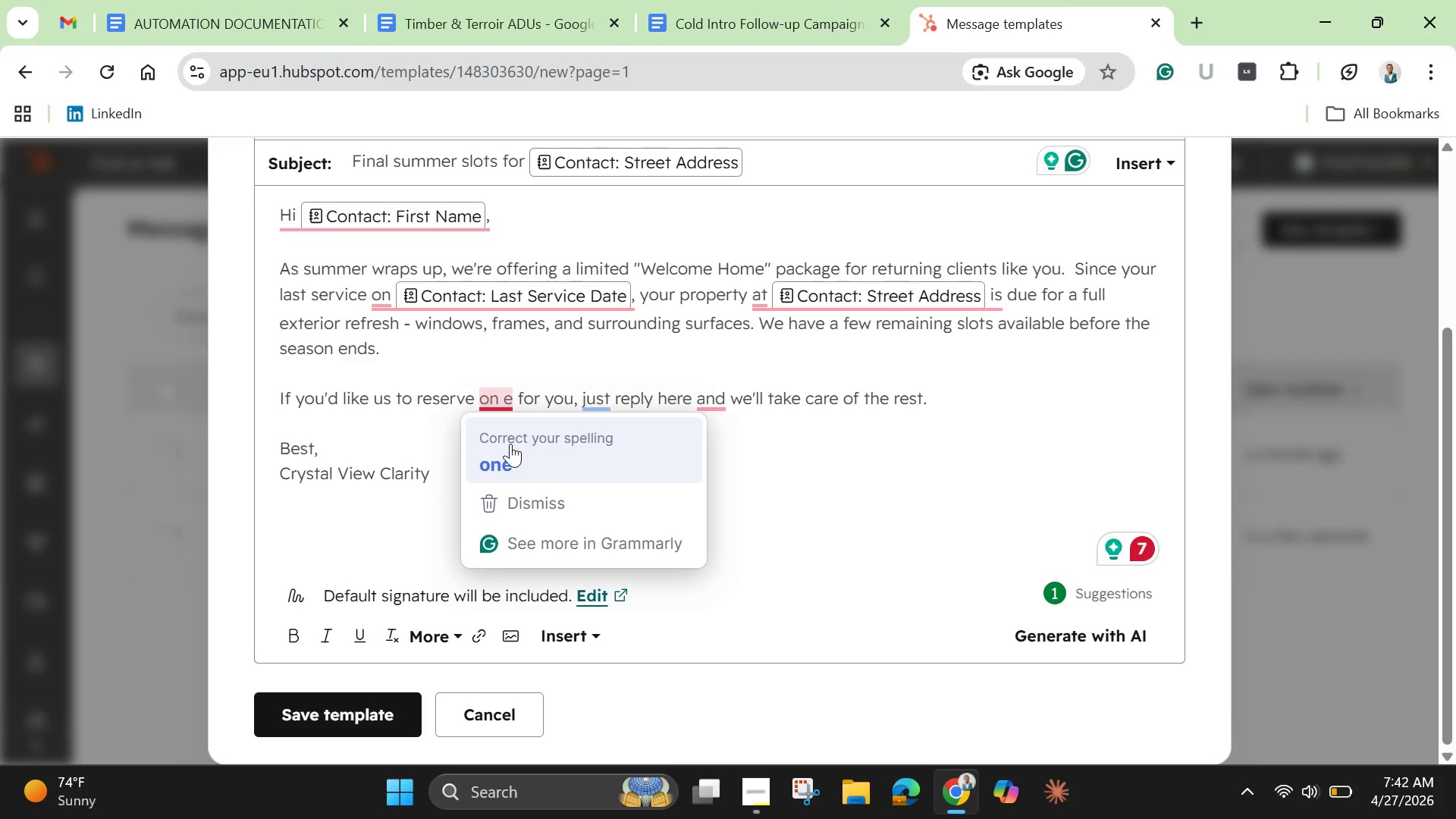 
left_click([510, 444])
 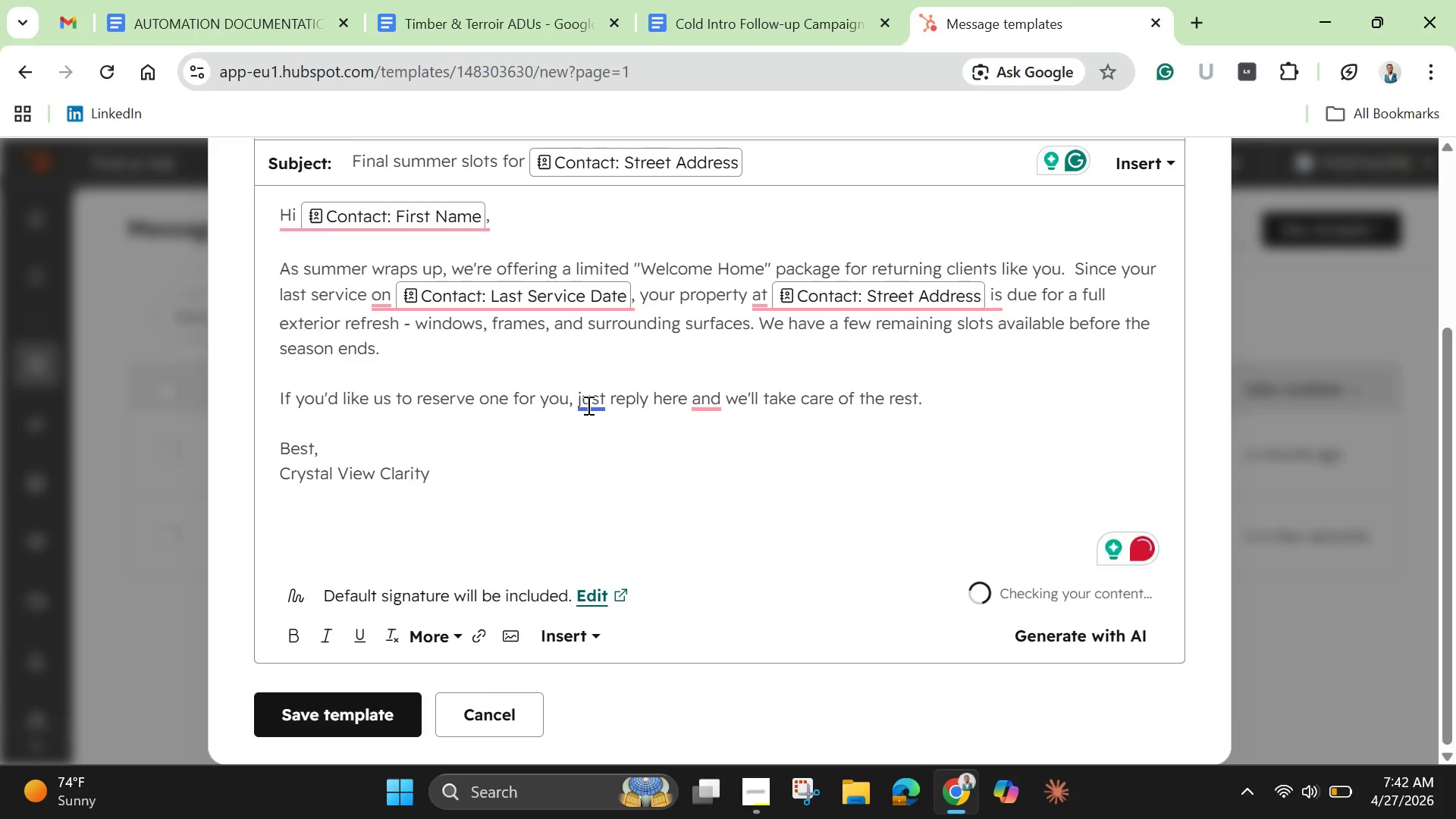 
left_click([588, 405])
 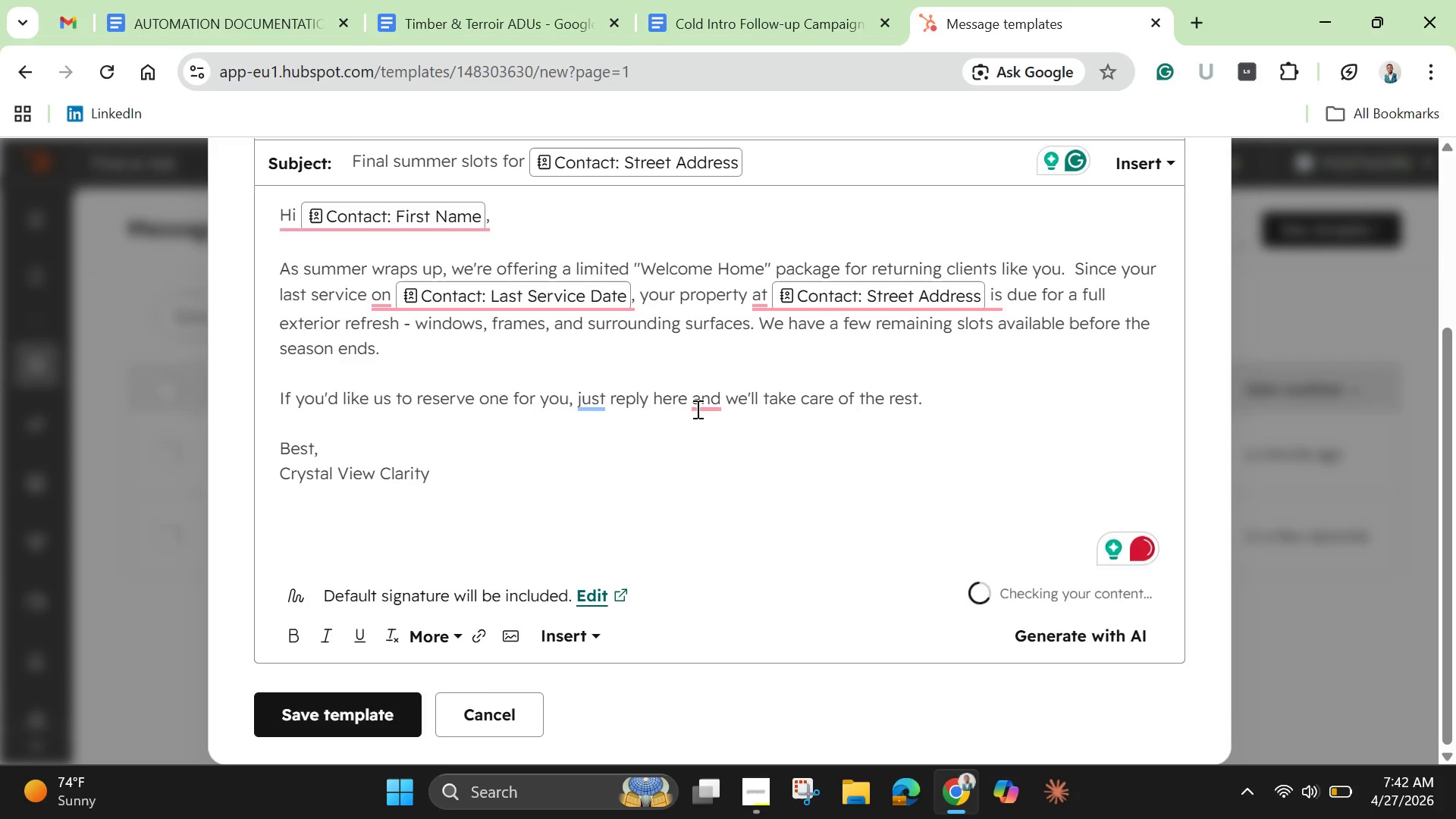 
left_click([709, 409])
 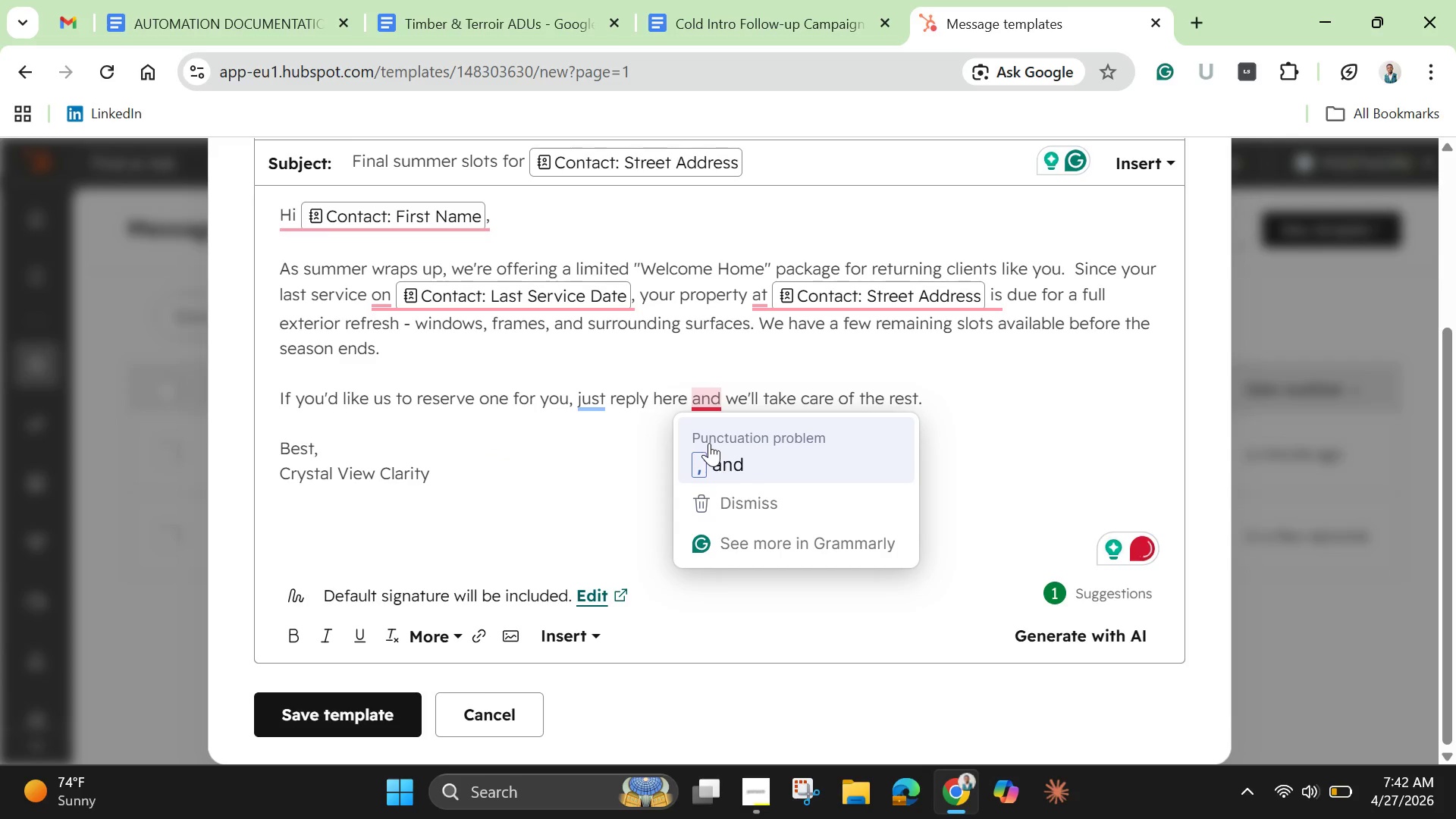 
left_click([709, 454])
 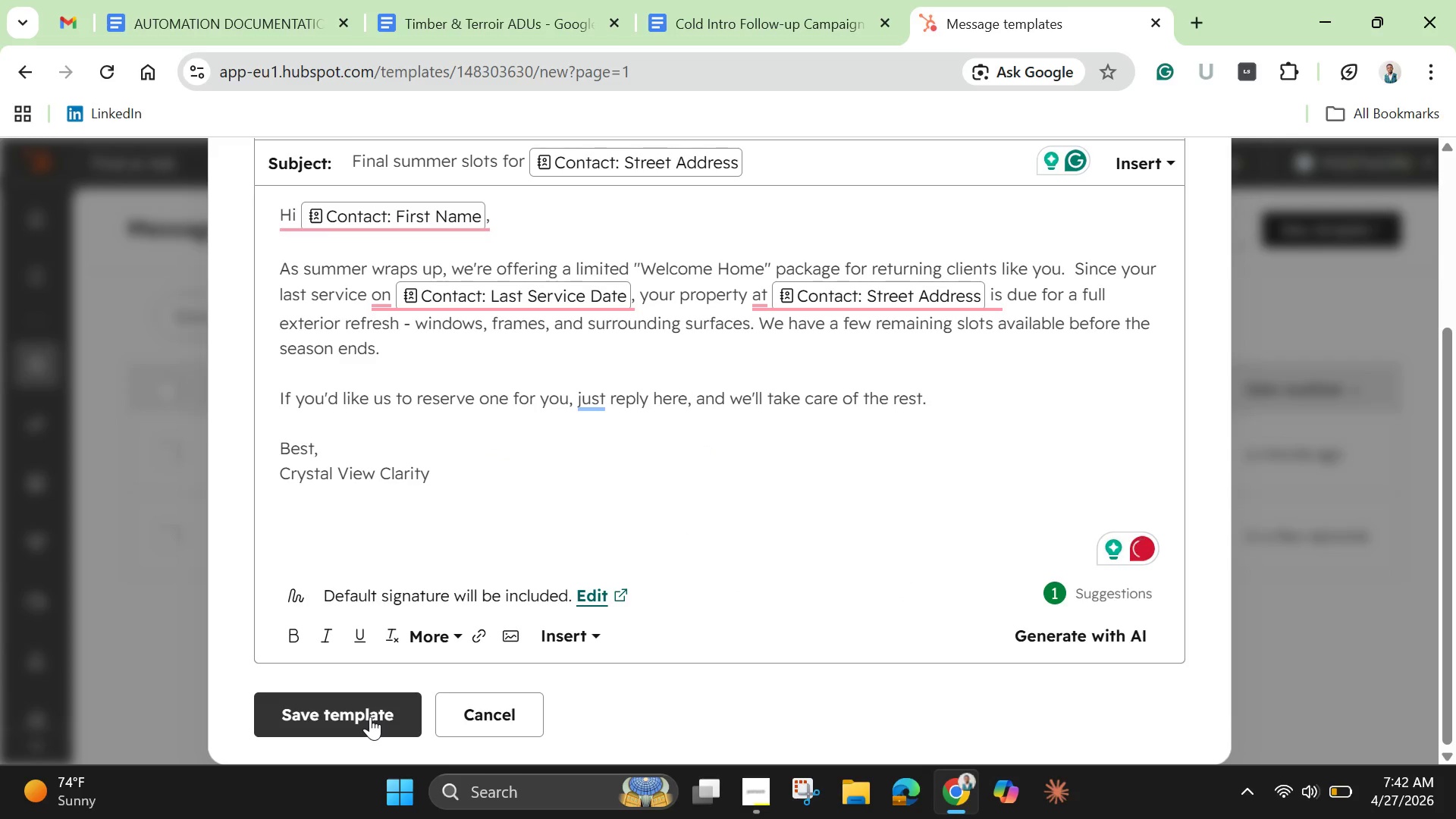 
scroll: coordinate [549, 441], scroll_direction: up, amount: 2.0
 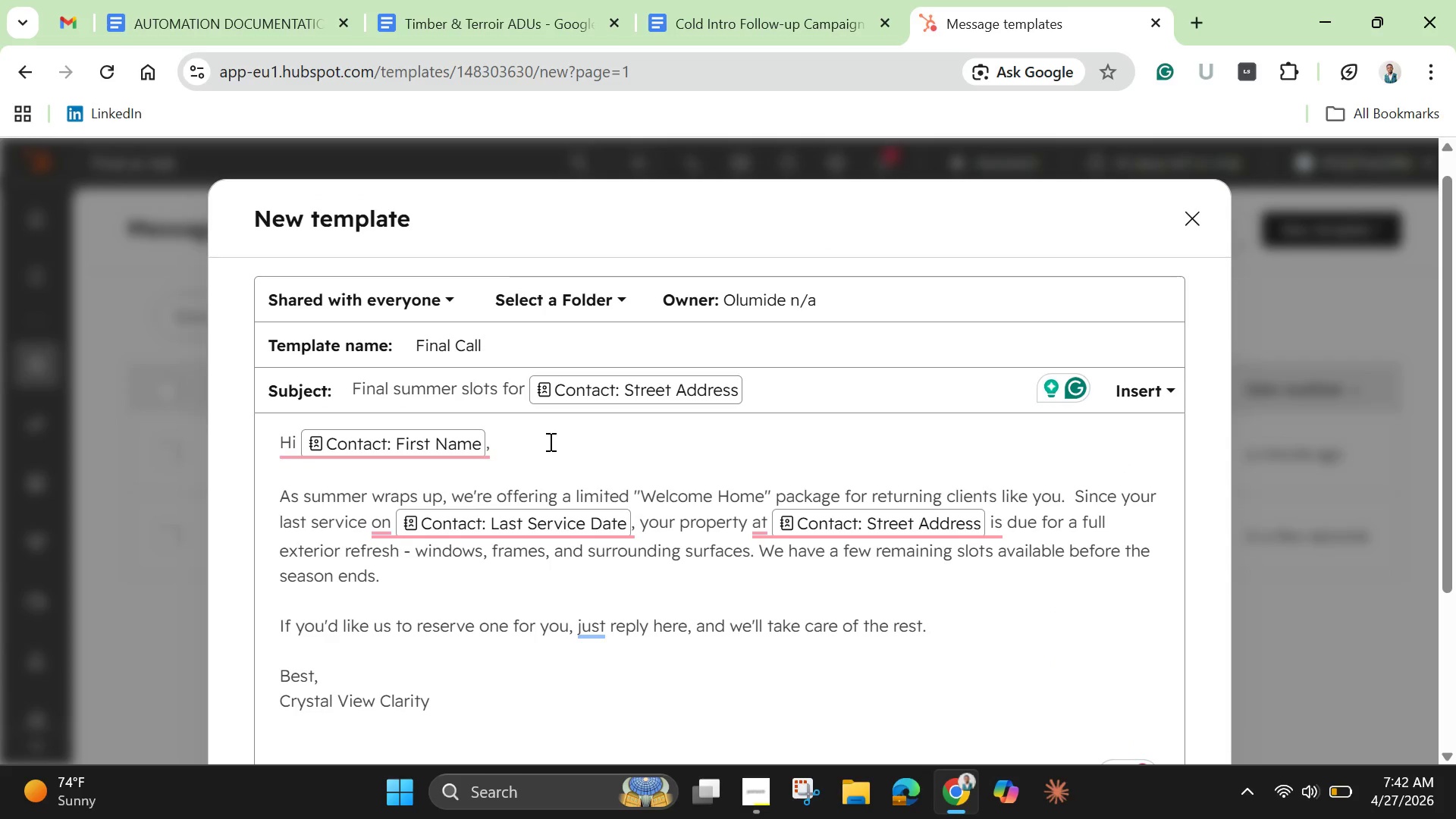 
scroll: coordinate [550, 453], scroll_direction: down, amount: 2.0
 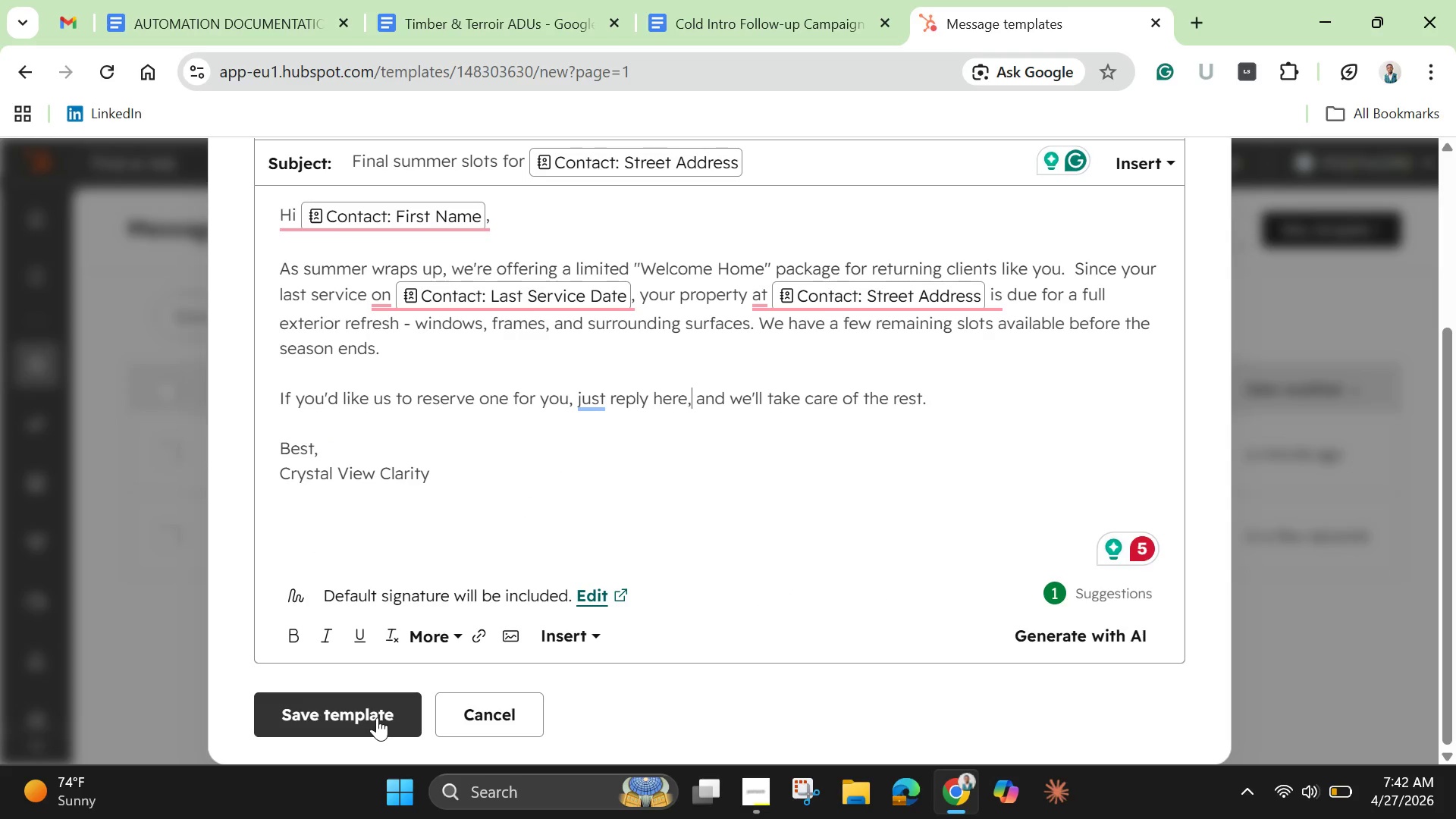 
left_click([377, 717])
 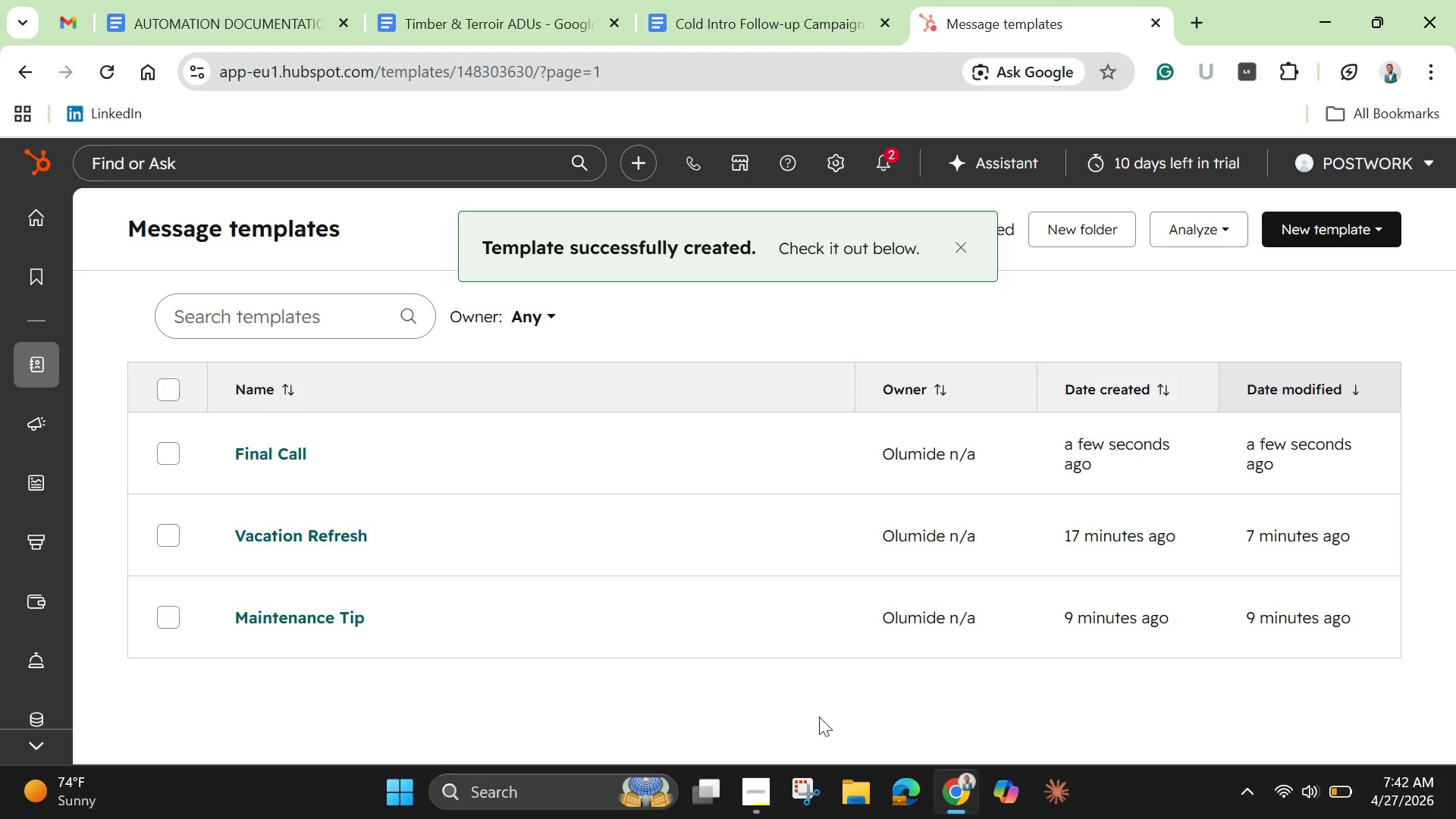 
left_click([857, 788])
 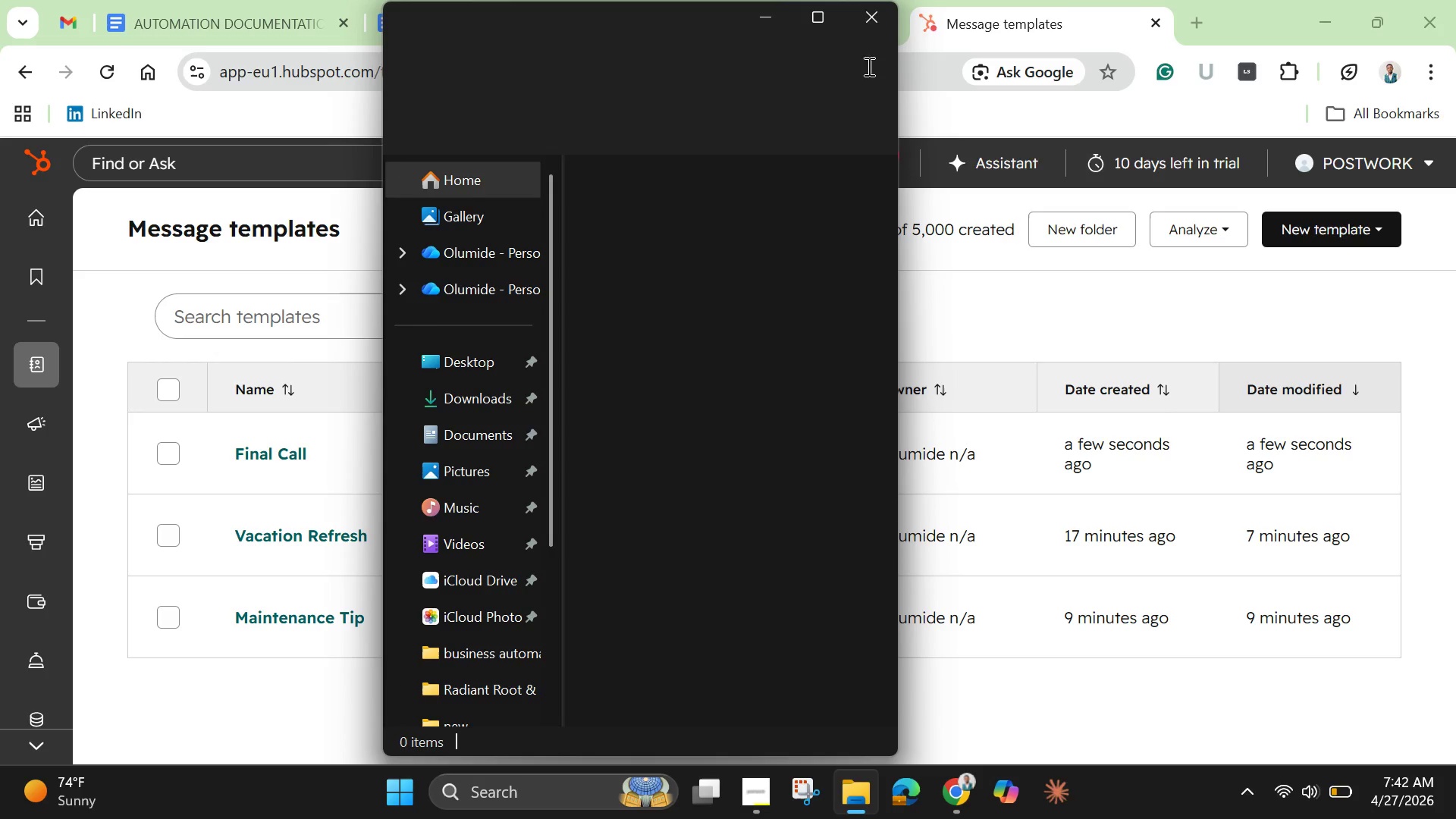 
left_click([819, 24])
 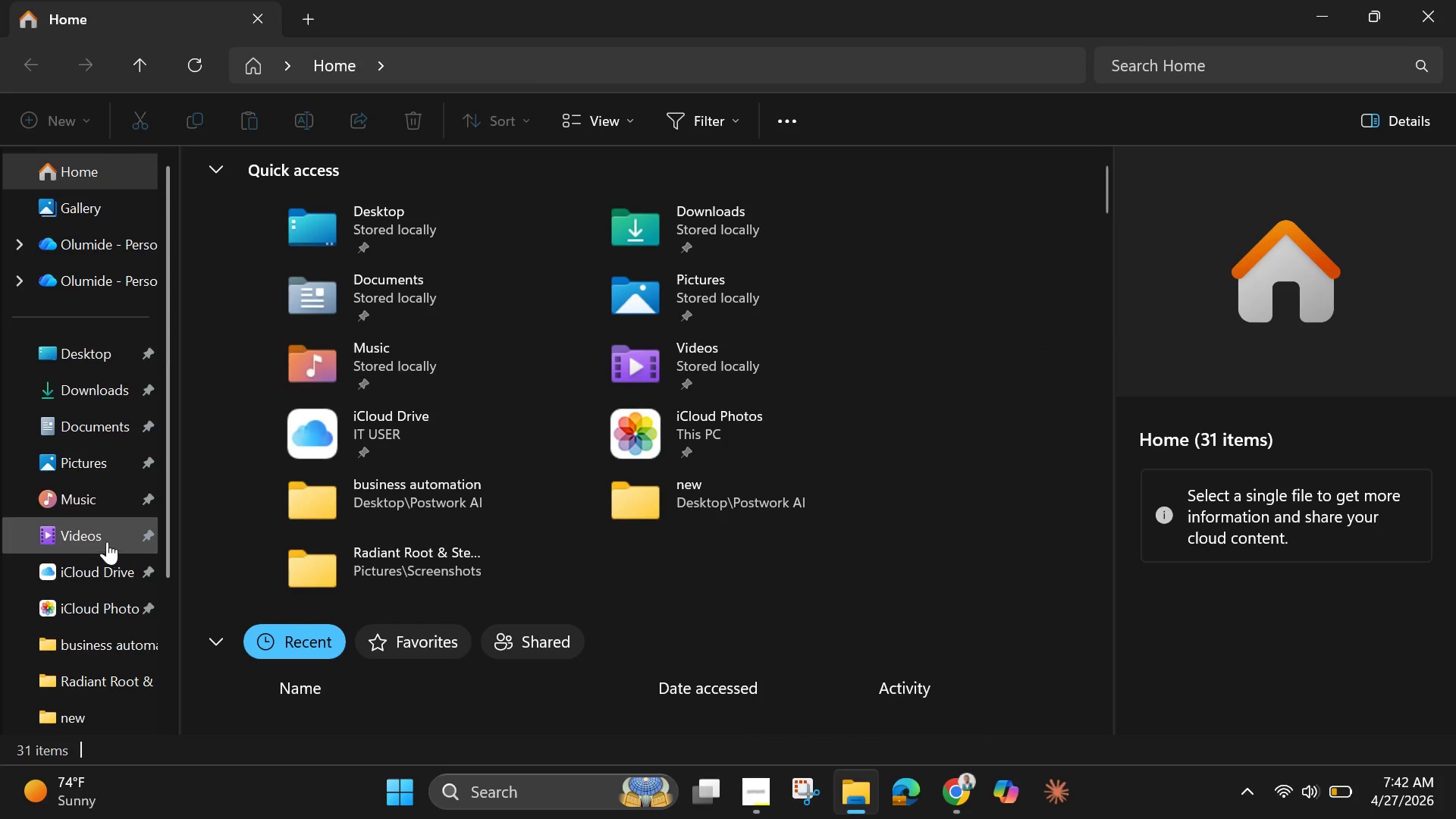 
left_click([88, 465])
 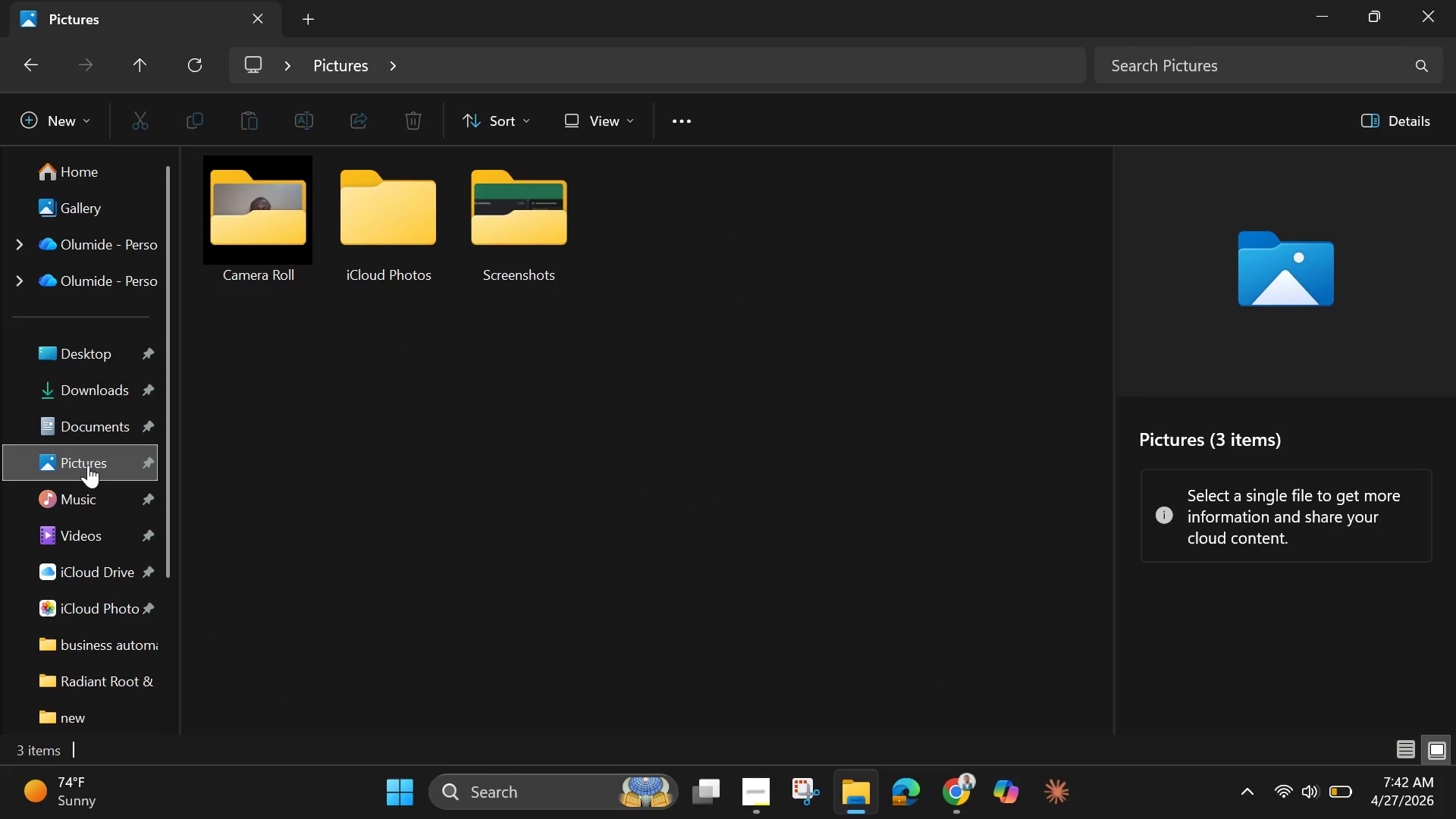 
wait(7.09)
 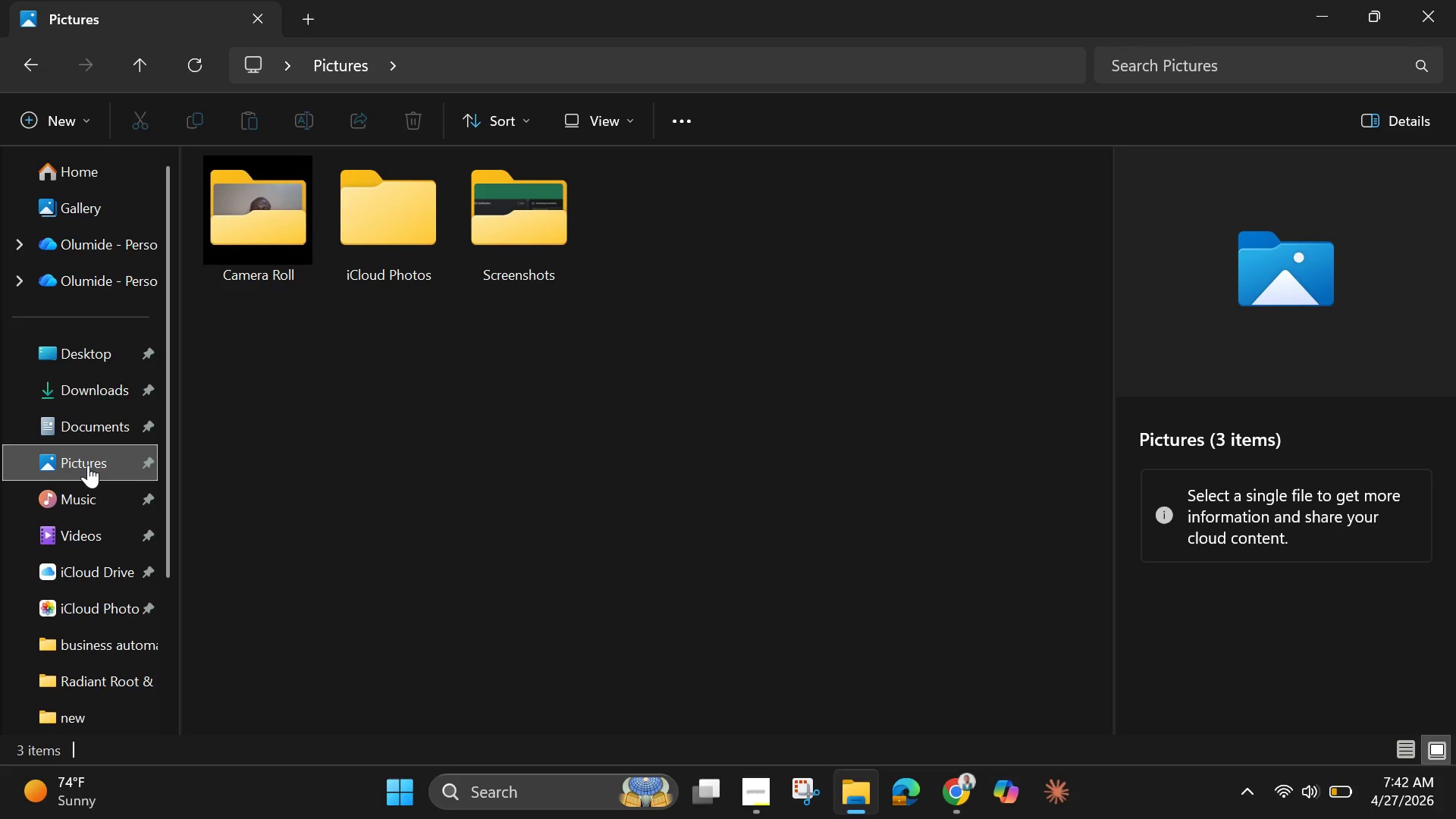 
double_click([537, 236])
 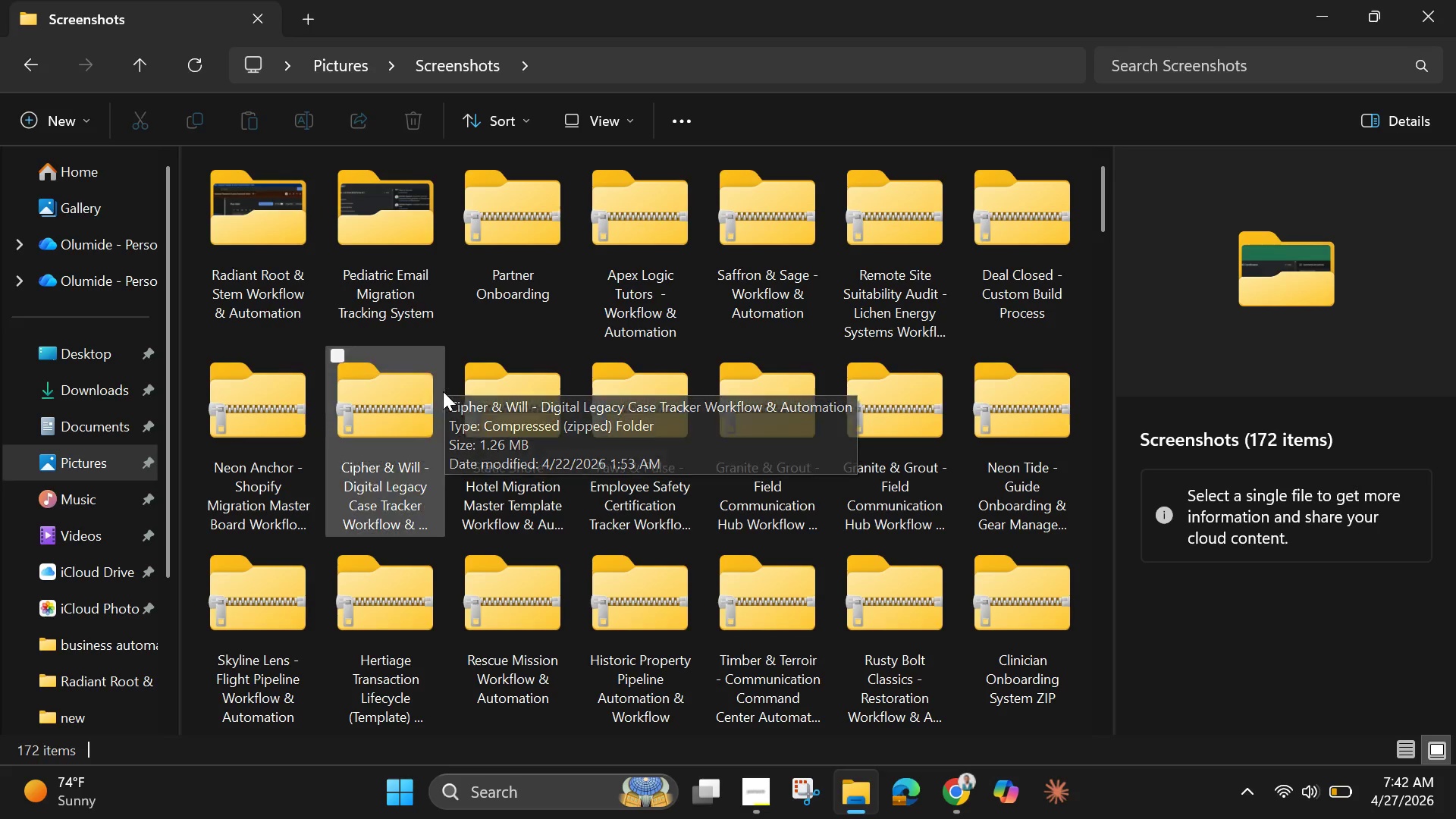 
wait(5.61)
 